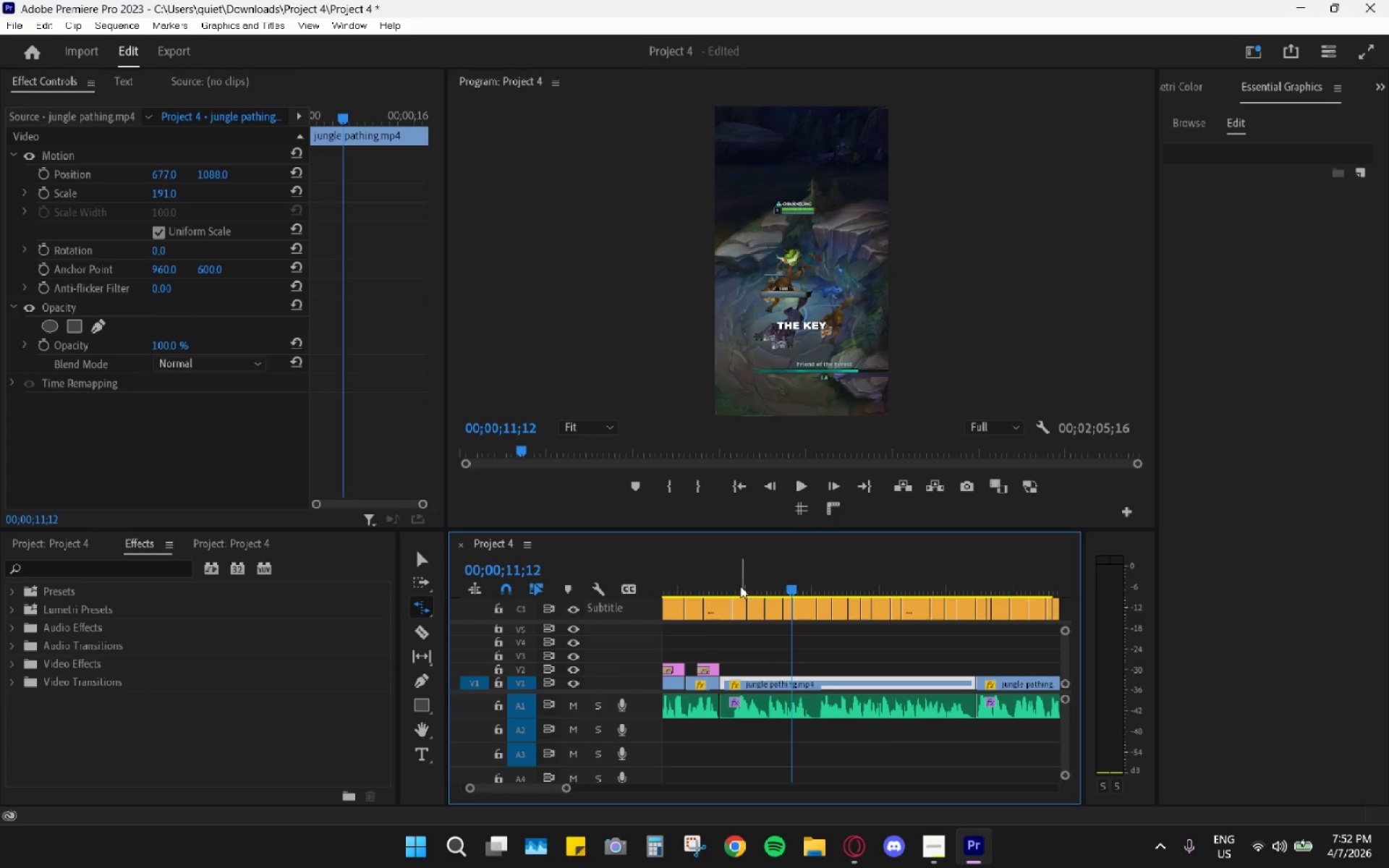 
left_click_drag(start_coordinate=[732, 583], to_coordinate=[770, 598])
 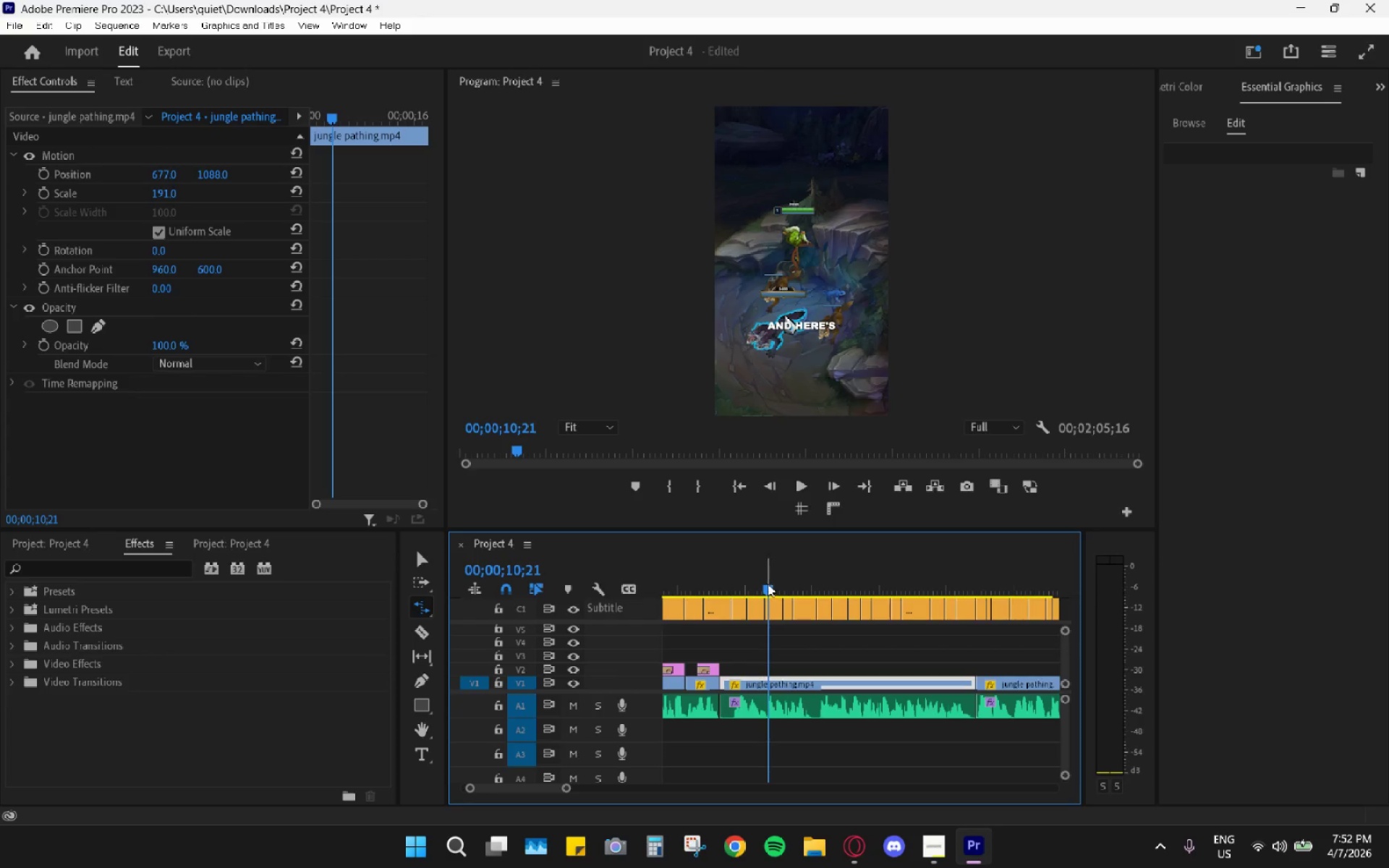 
left_click_drag(start_coordinate=[763, 582], to_coordinate=[878, 641])
 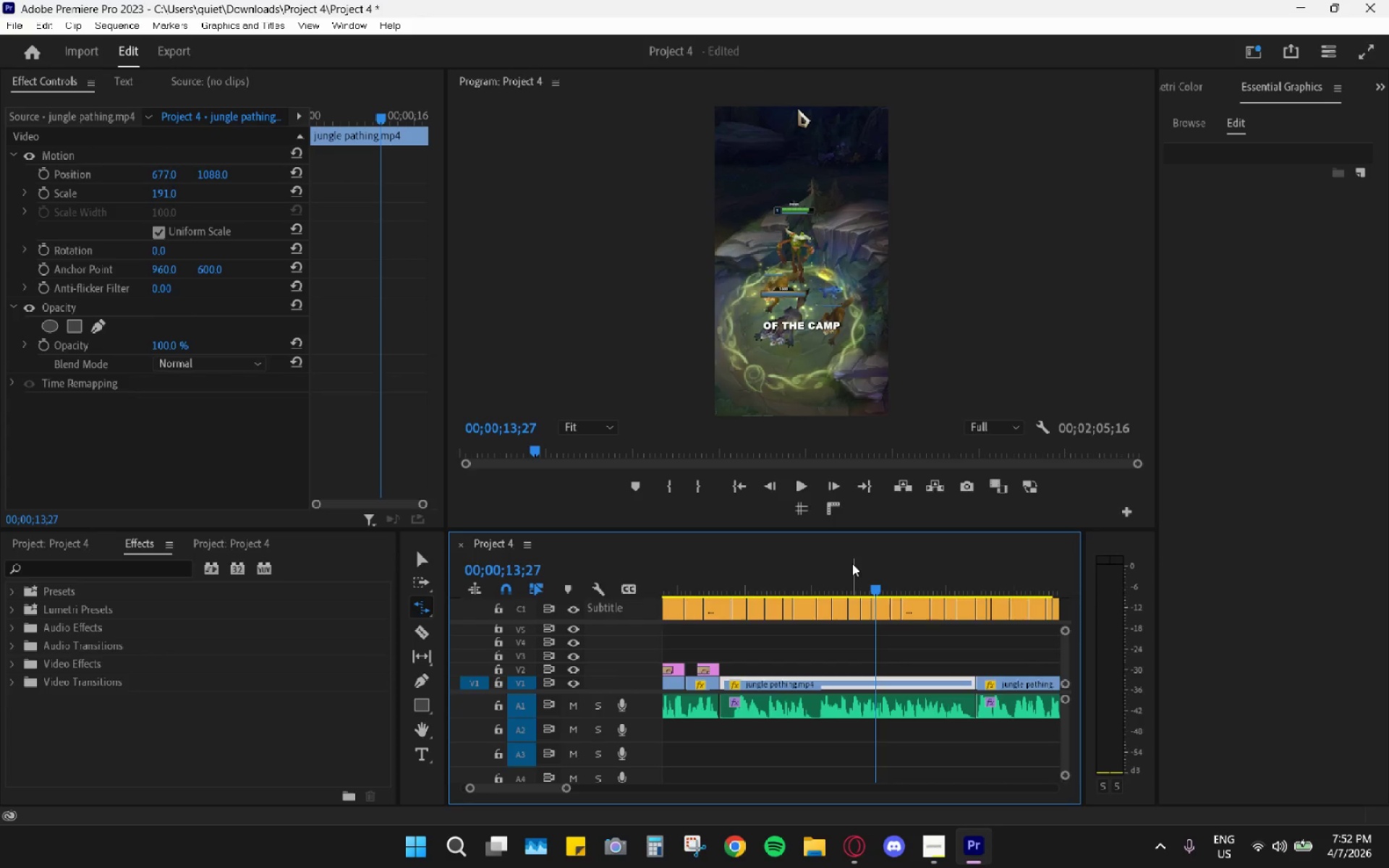 
wait(10.98)
 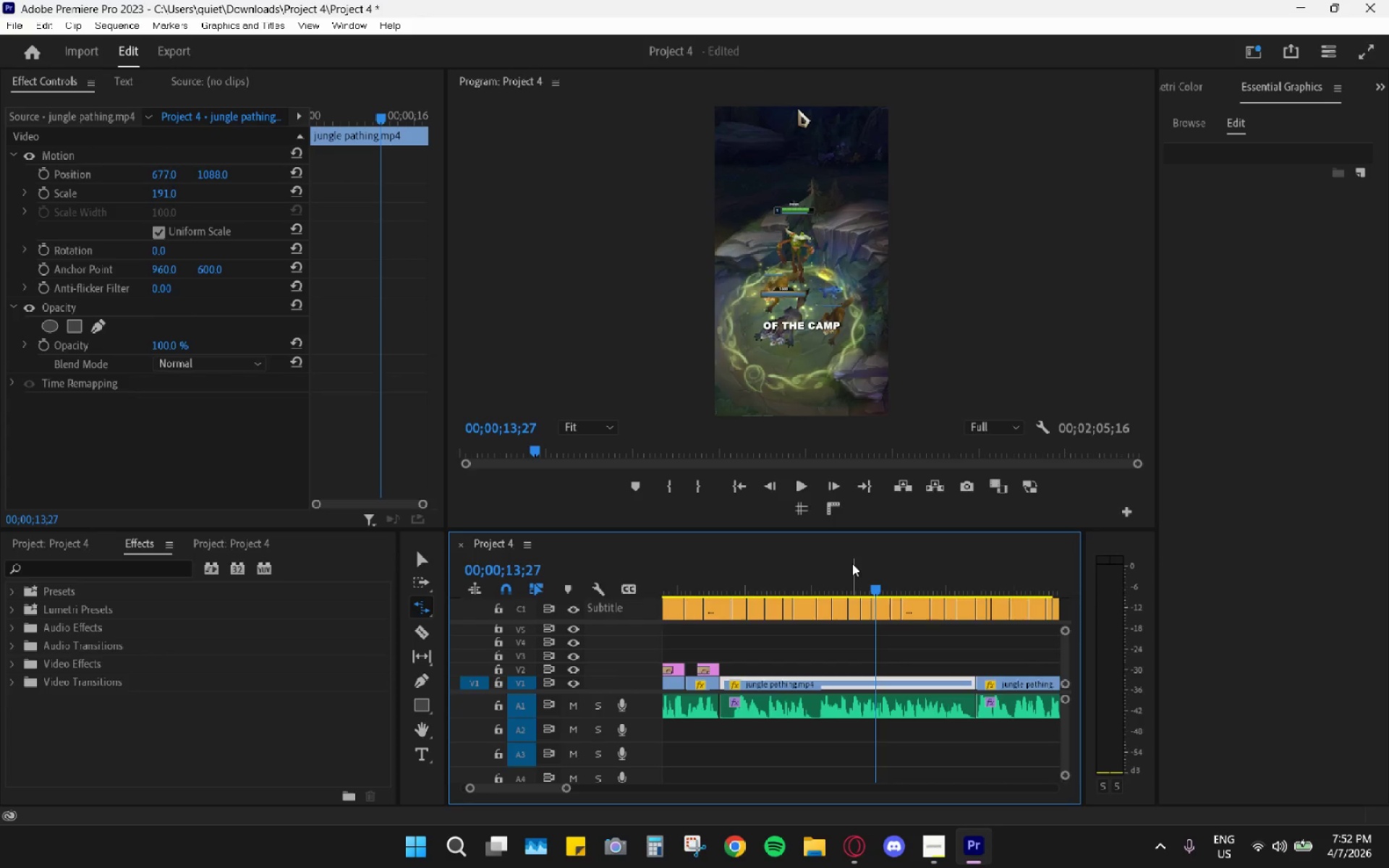 
key(Control+ControlLeft)
 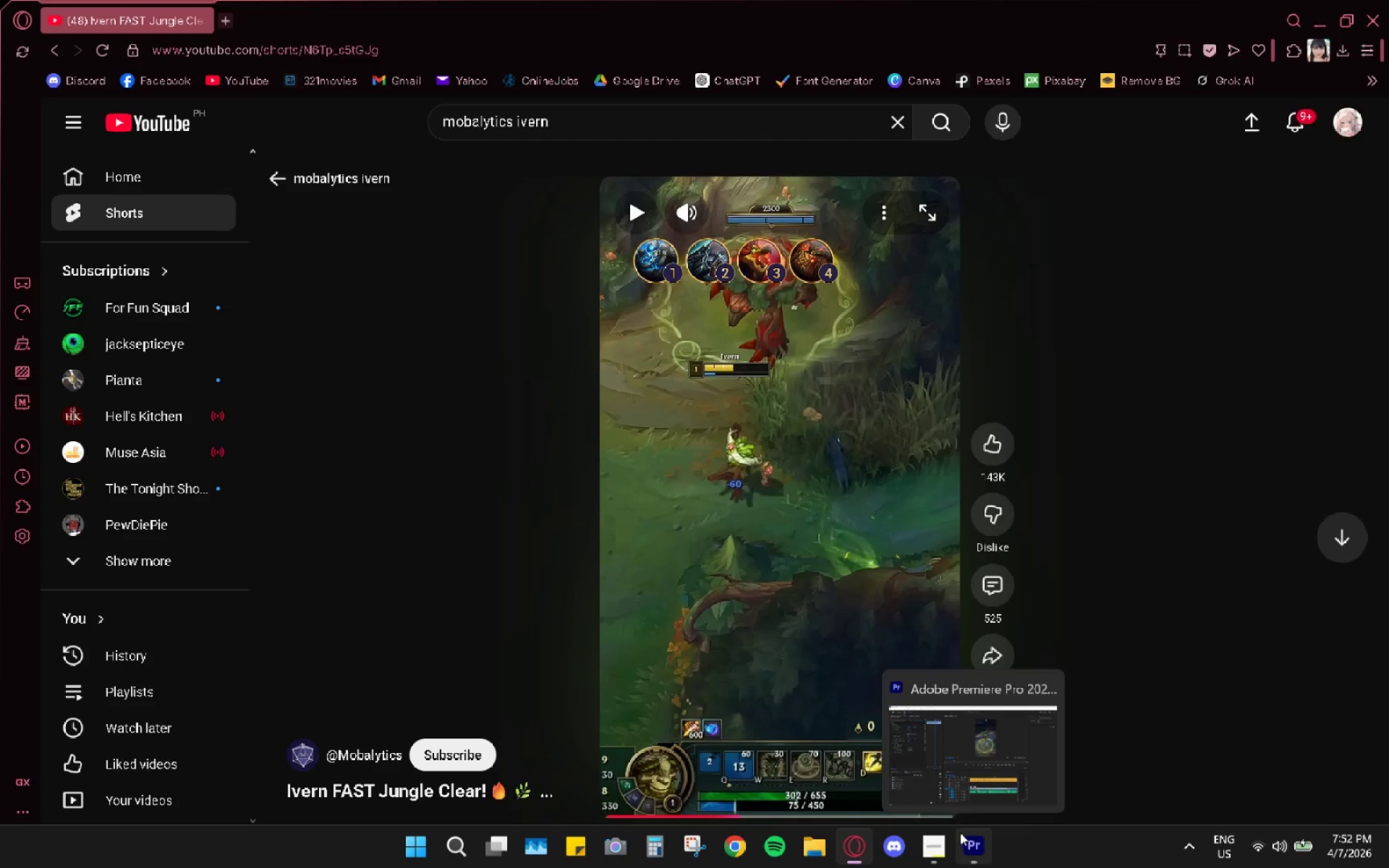 
wait(10.08)
 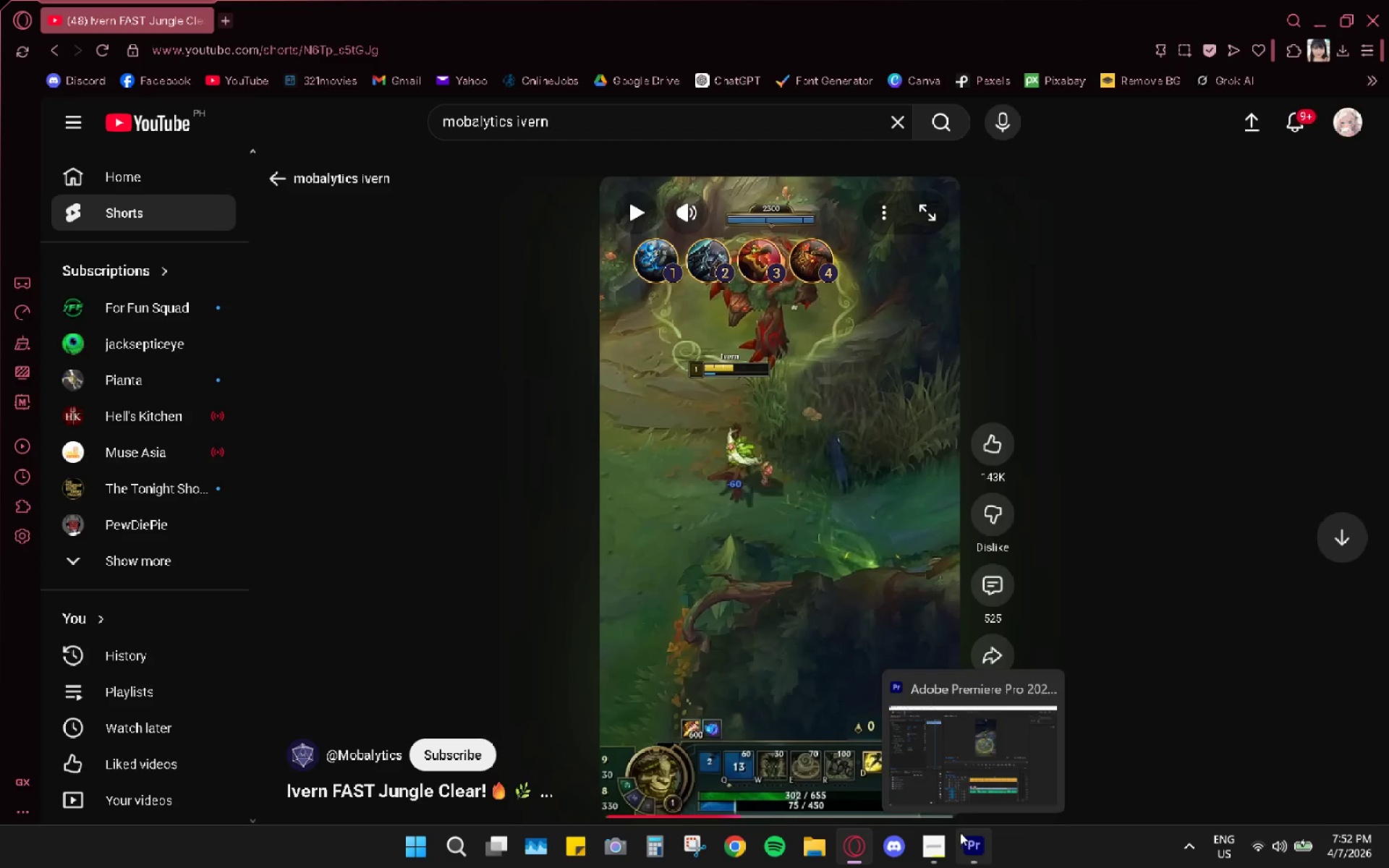 
left_click_drag(start_coordinate=[609, 819], to_coordinate=[592, 819])
 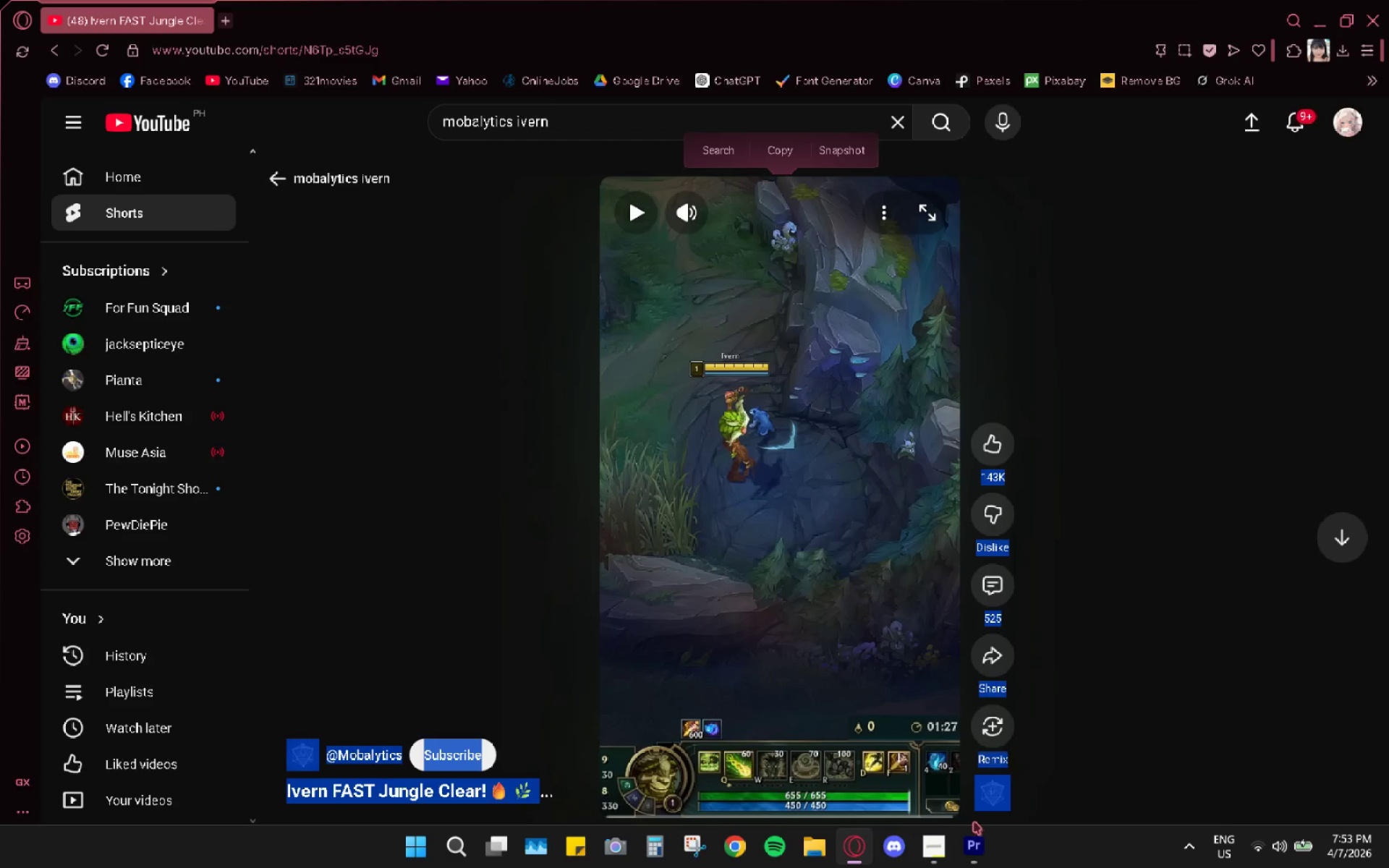 
left_click([731, 611])
 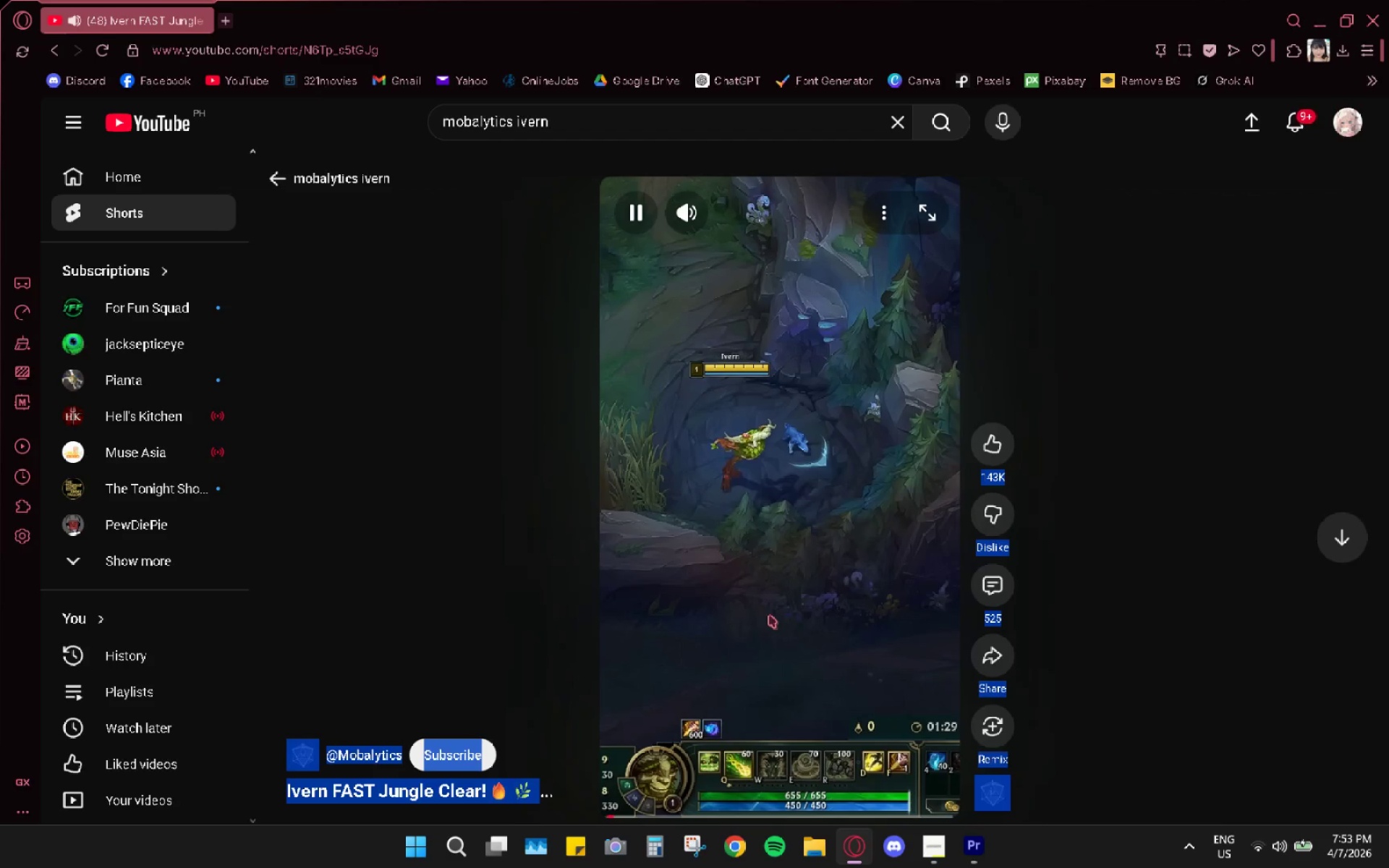 
mouse_move([794, 644])
 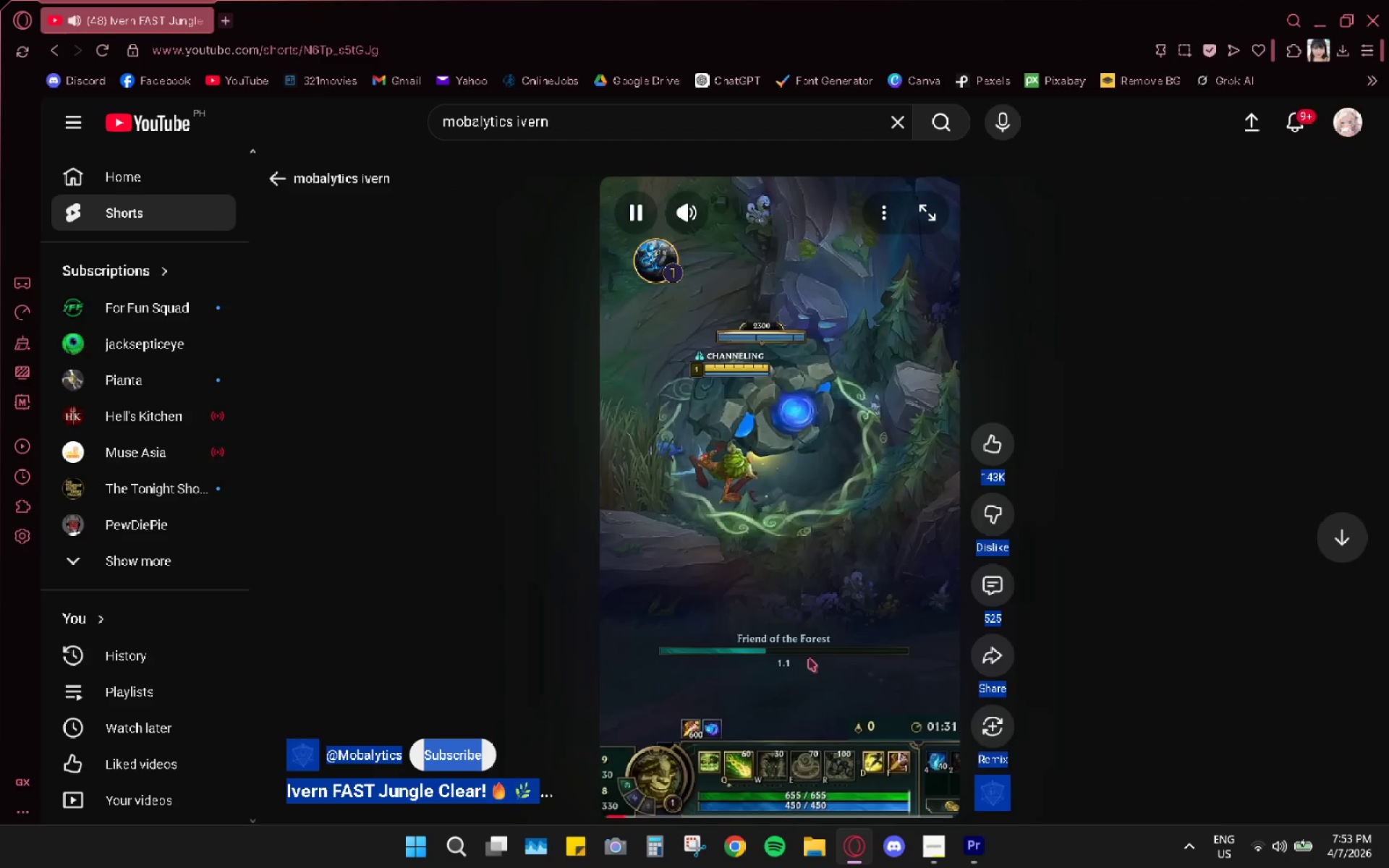 
mouse_move([824, 668])
 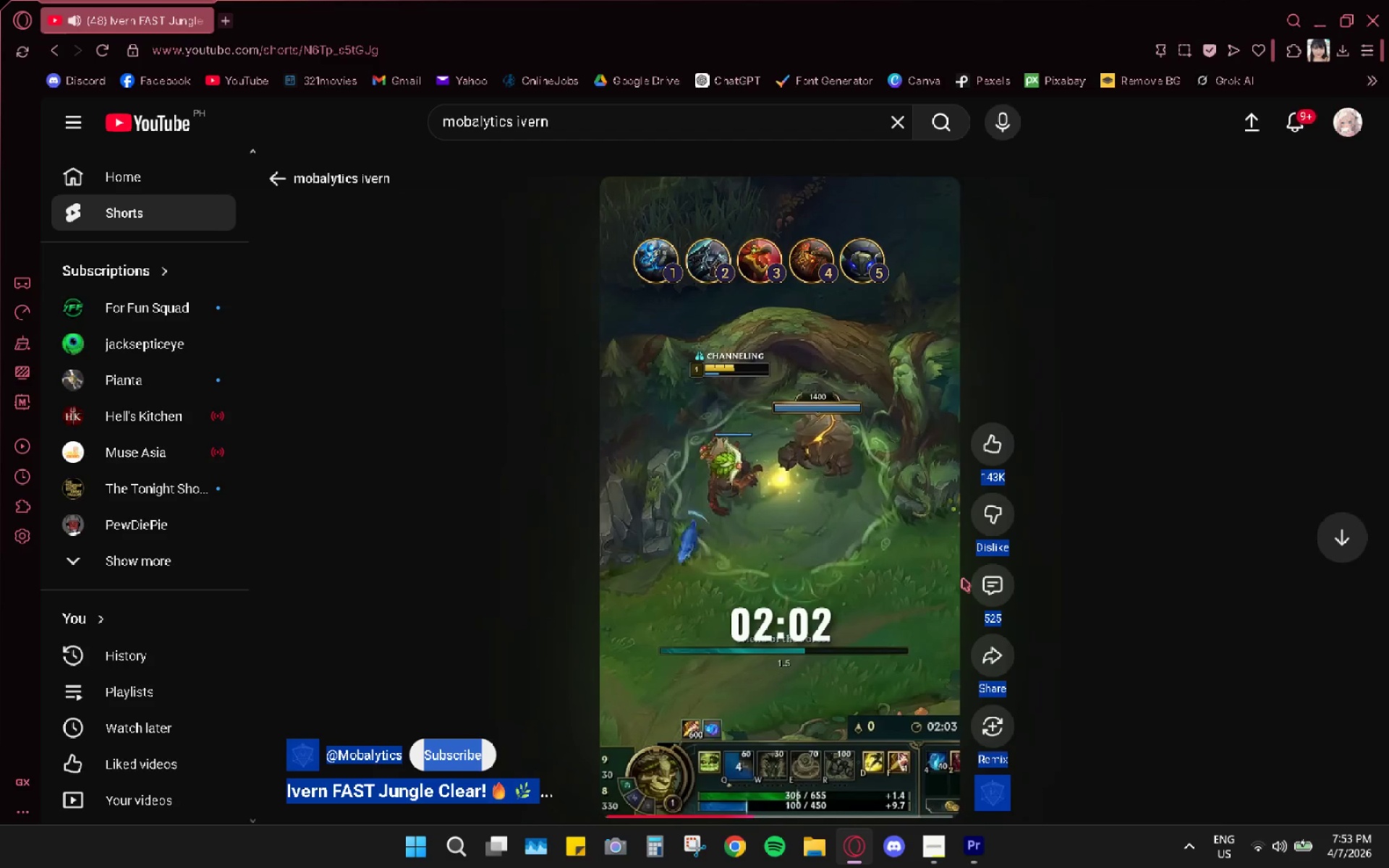 
wait(24.48)
 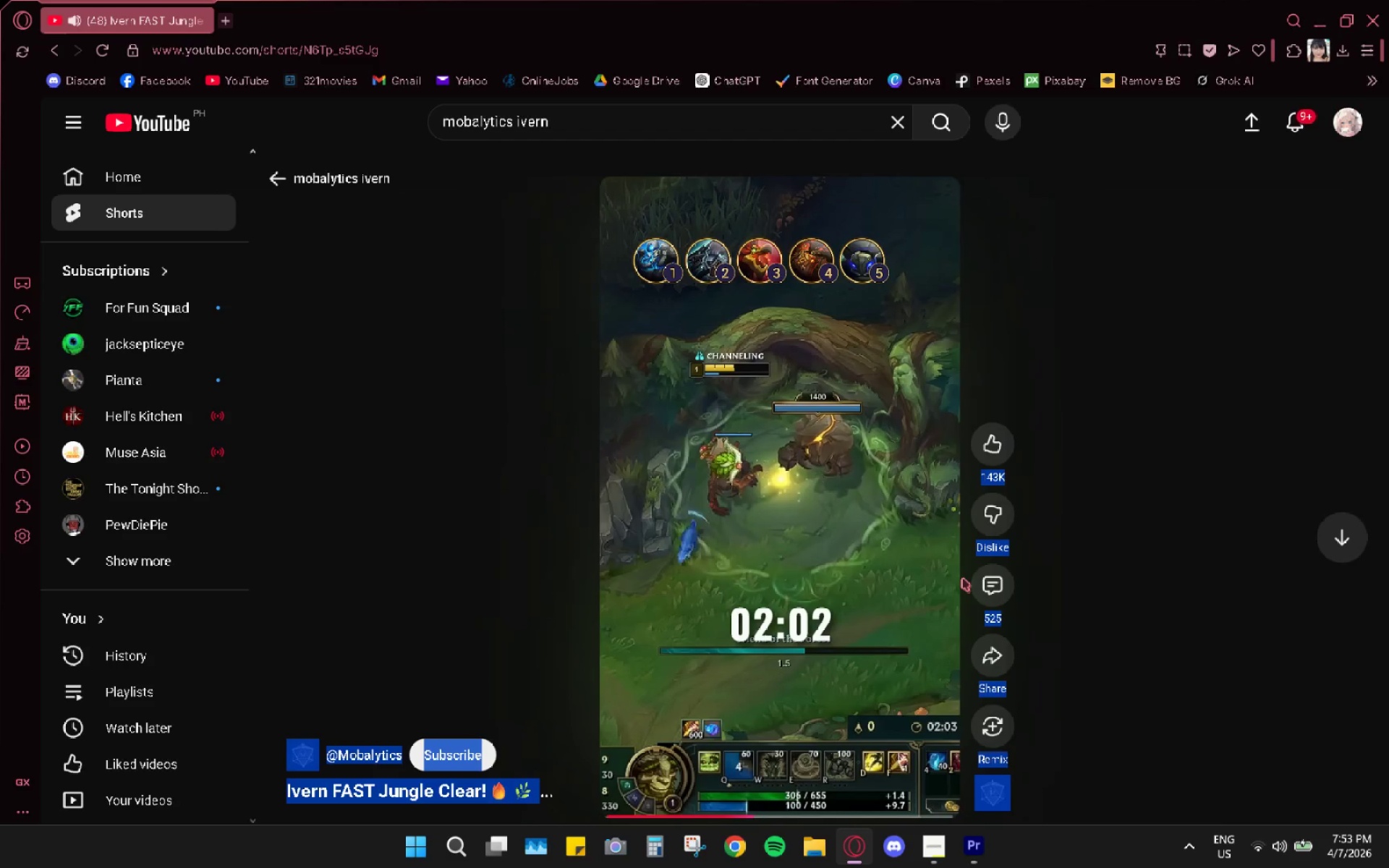 
right_click([962, 578])
 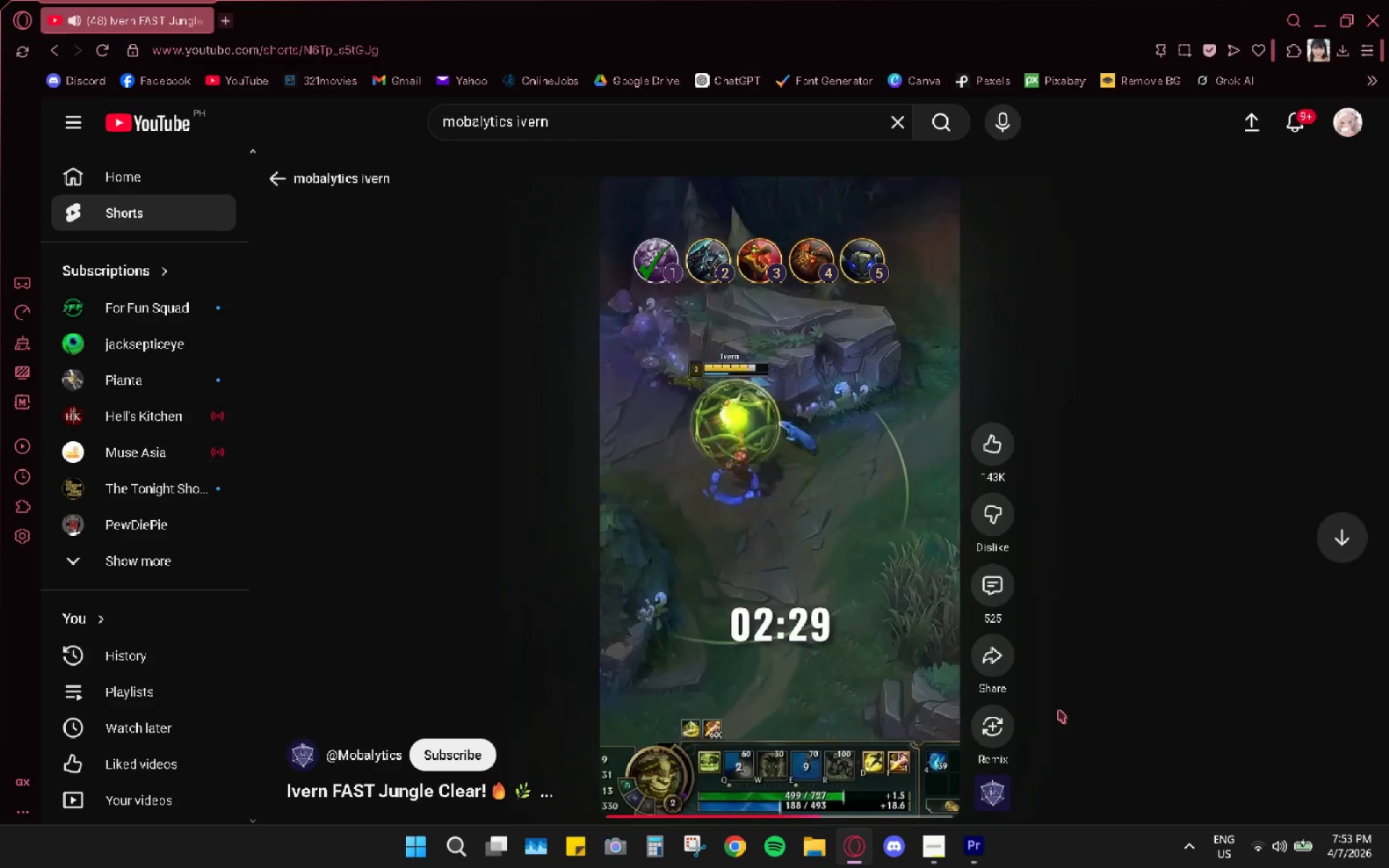 
wait(10.99)
 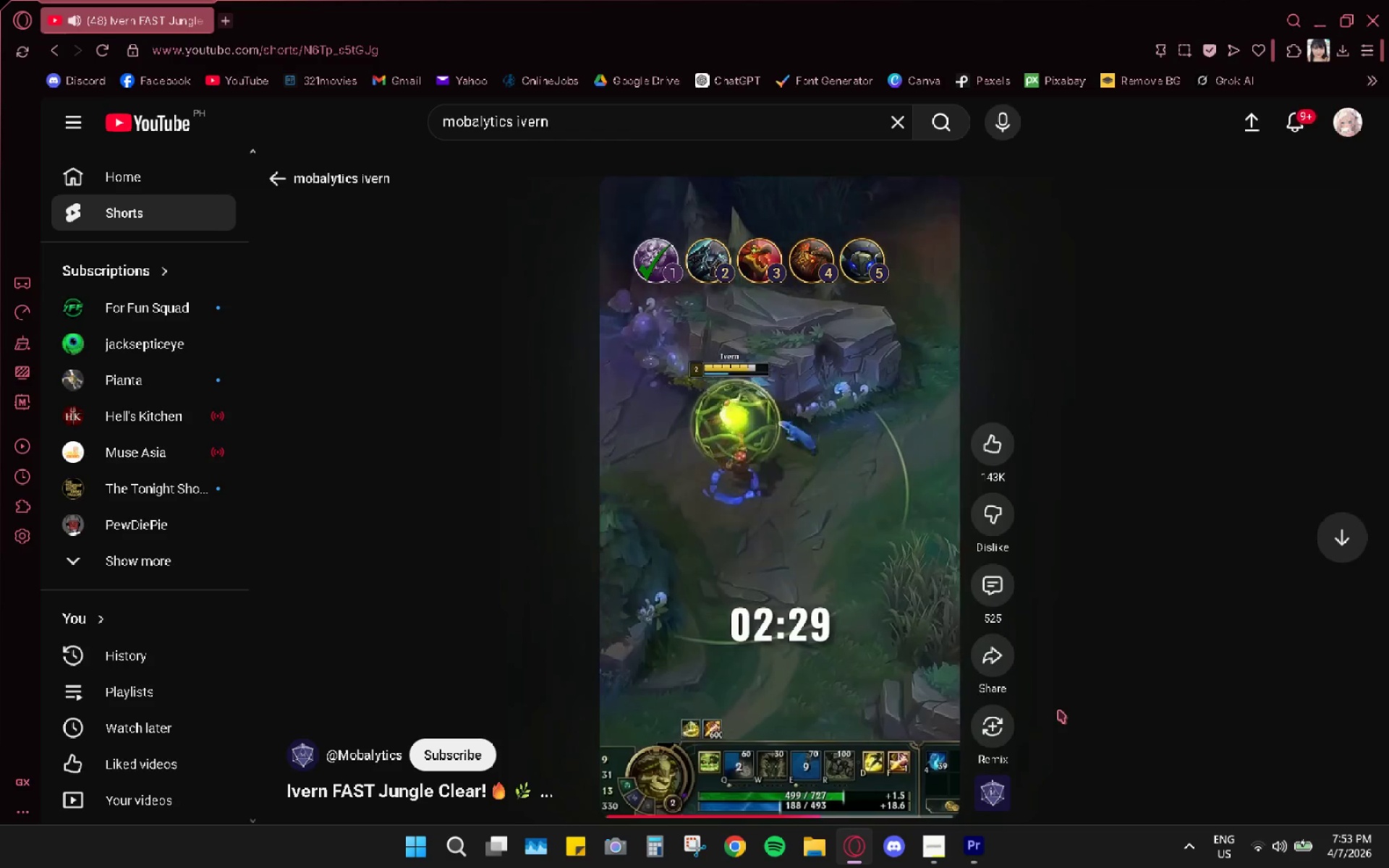 
key(Space)
 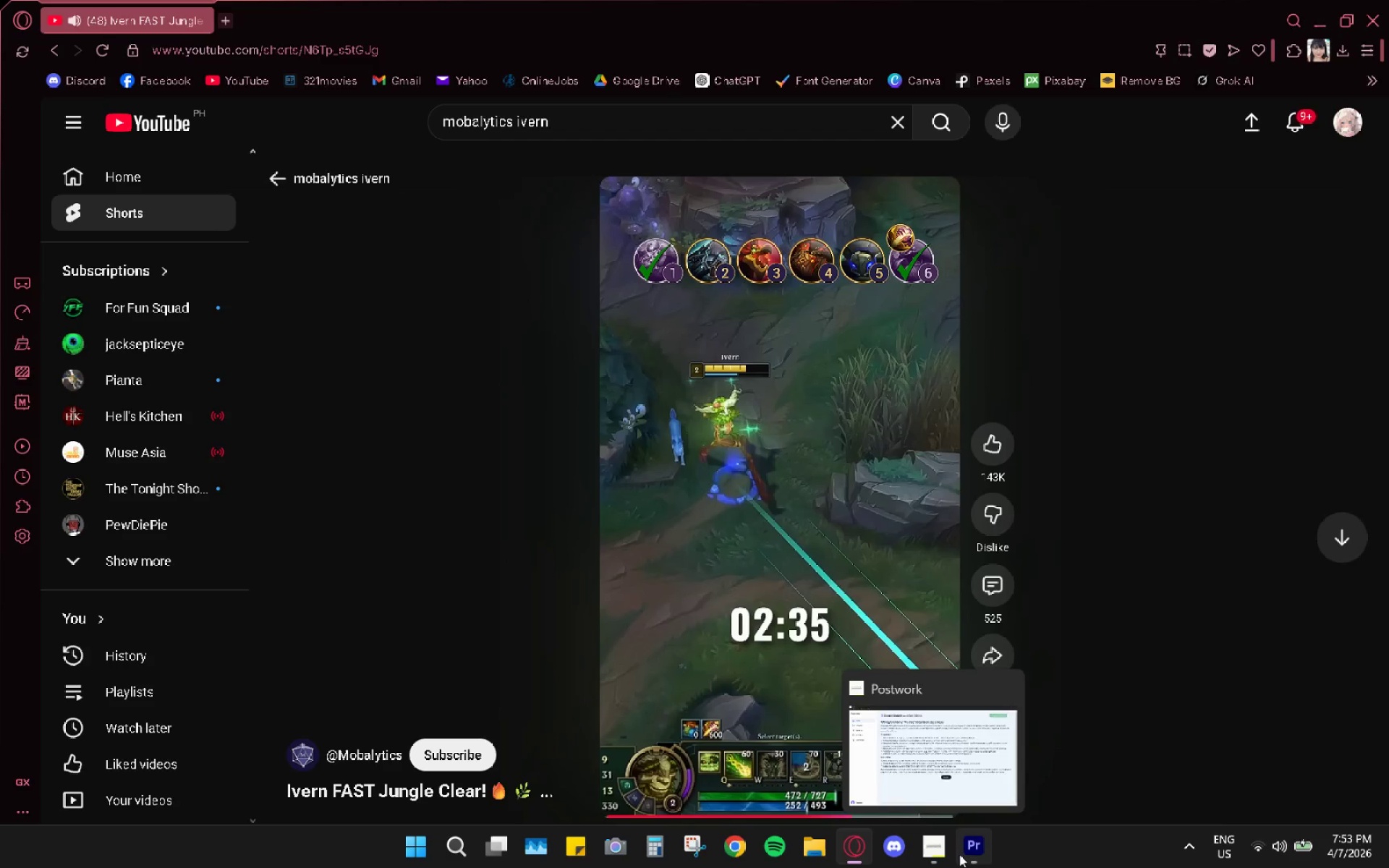 
left_click([971, 856])
 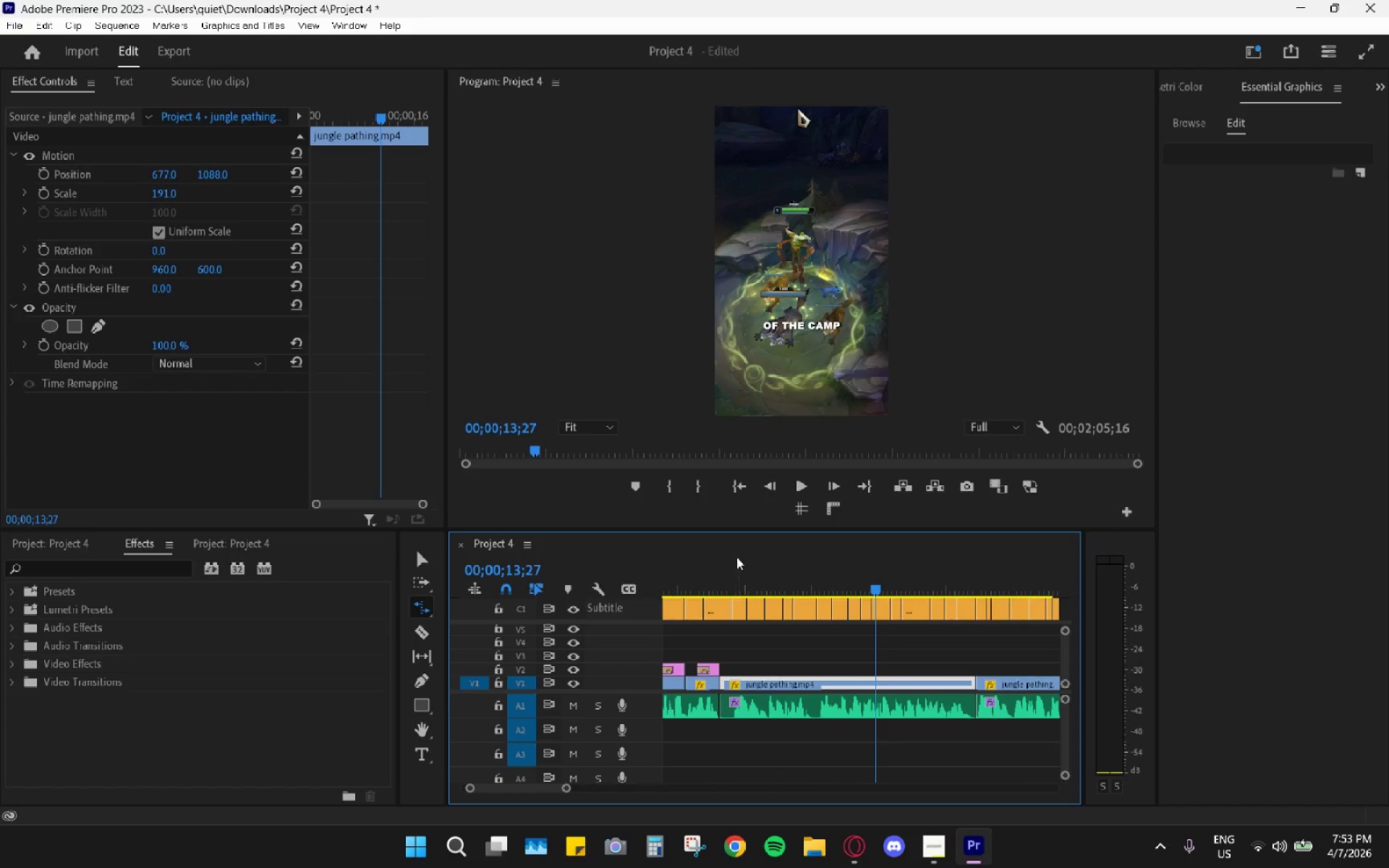 
left_click_drag(start_coordinate=[723, 560], to_coordinate=[566, 600])
 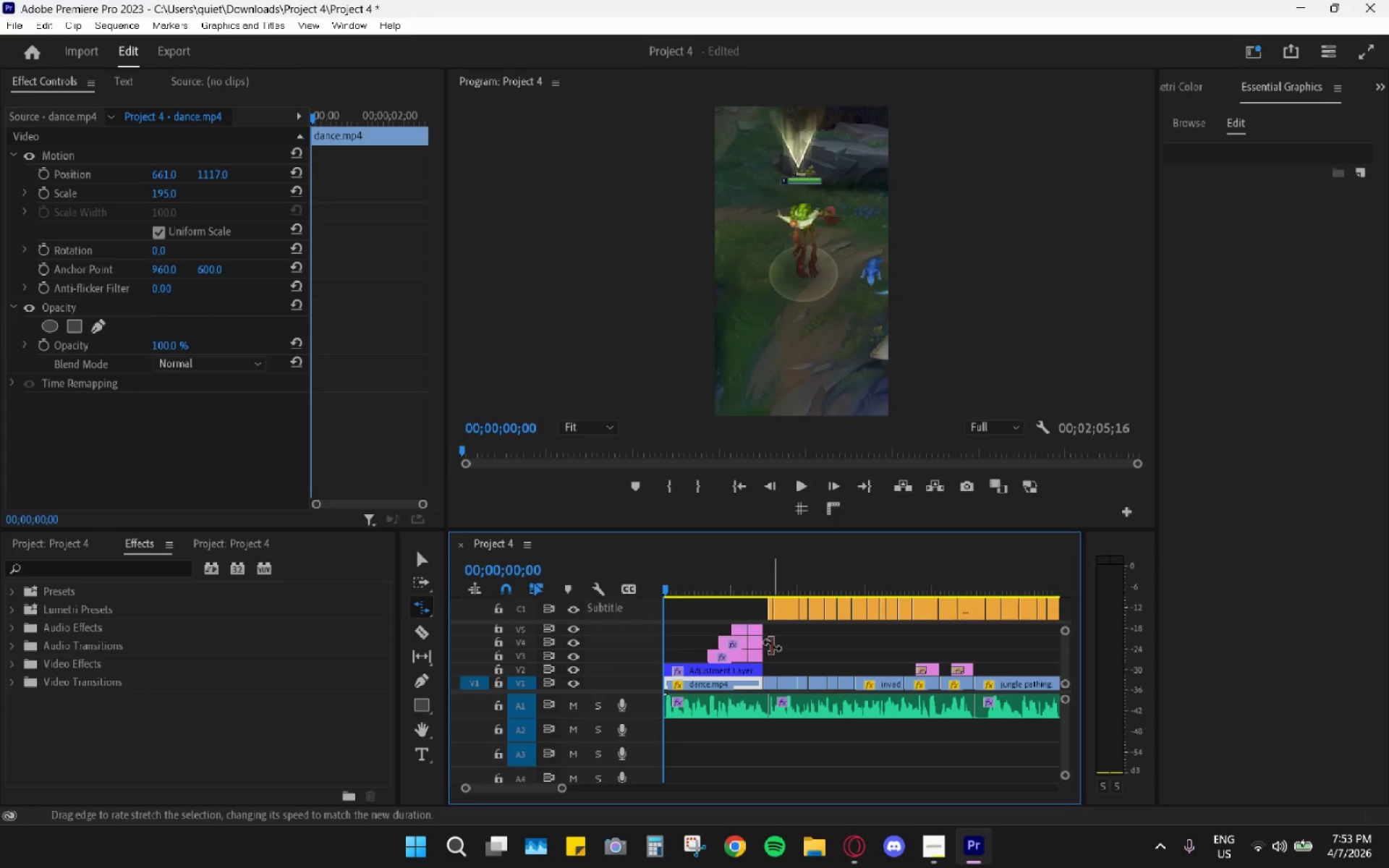 
key(Space)
 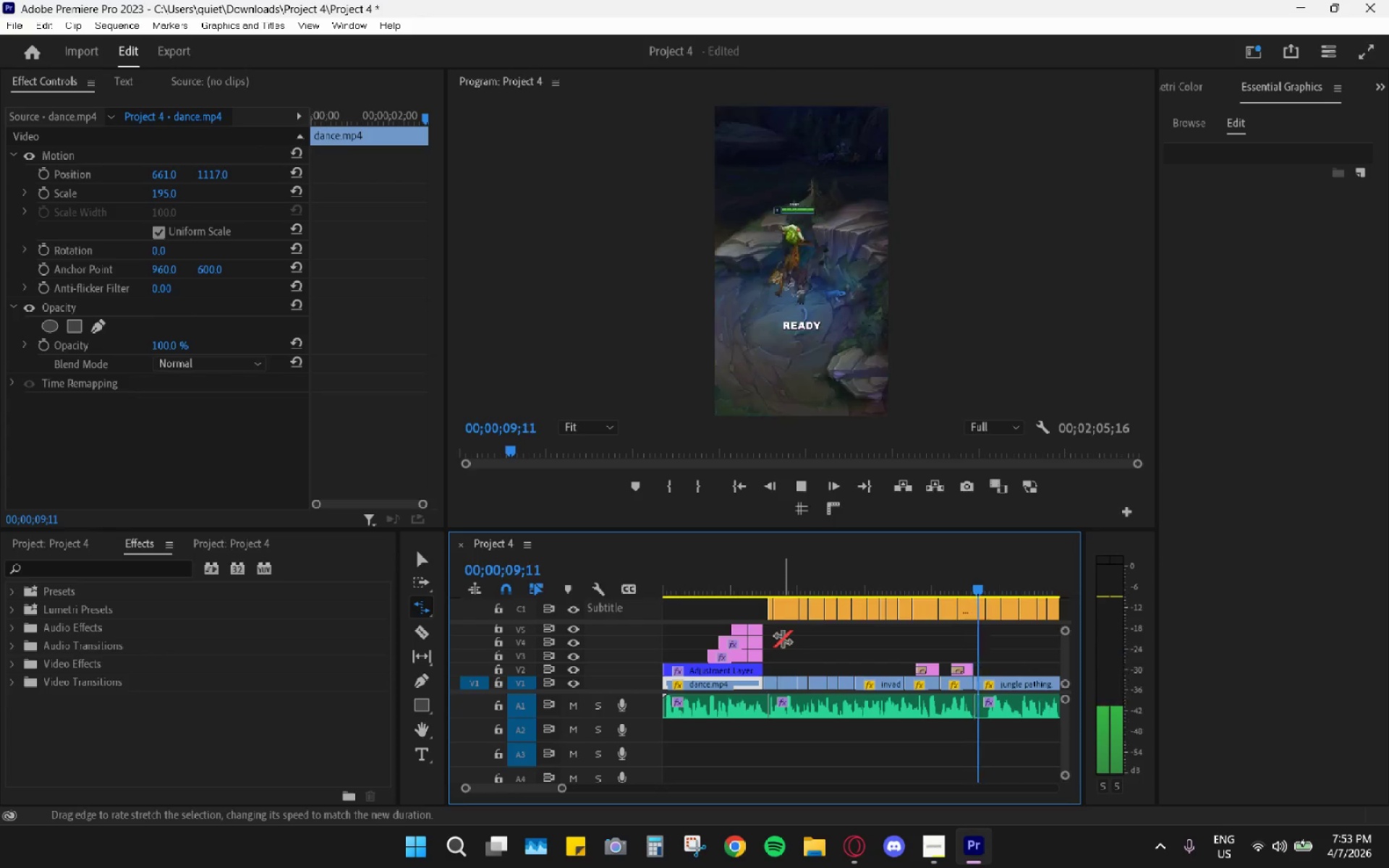 
wait(14.39)
 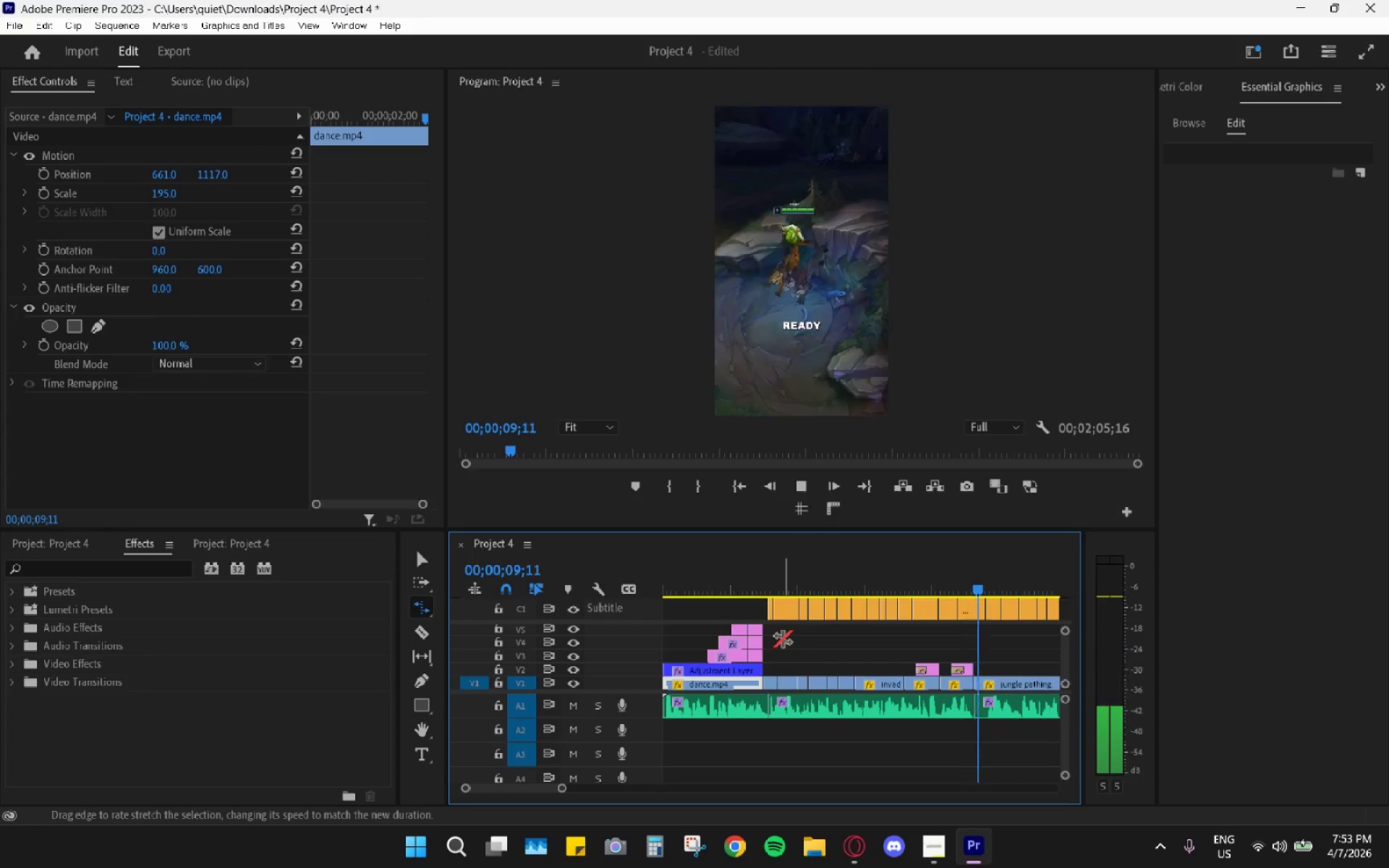 
key(Space)
 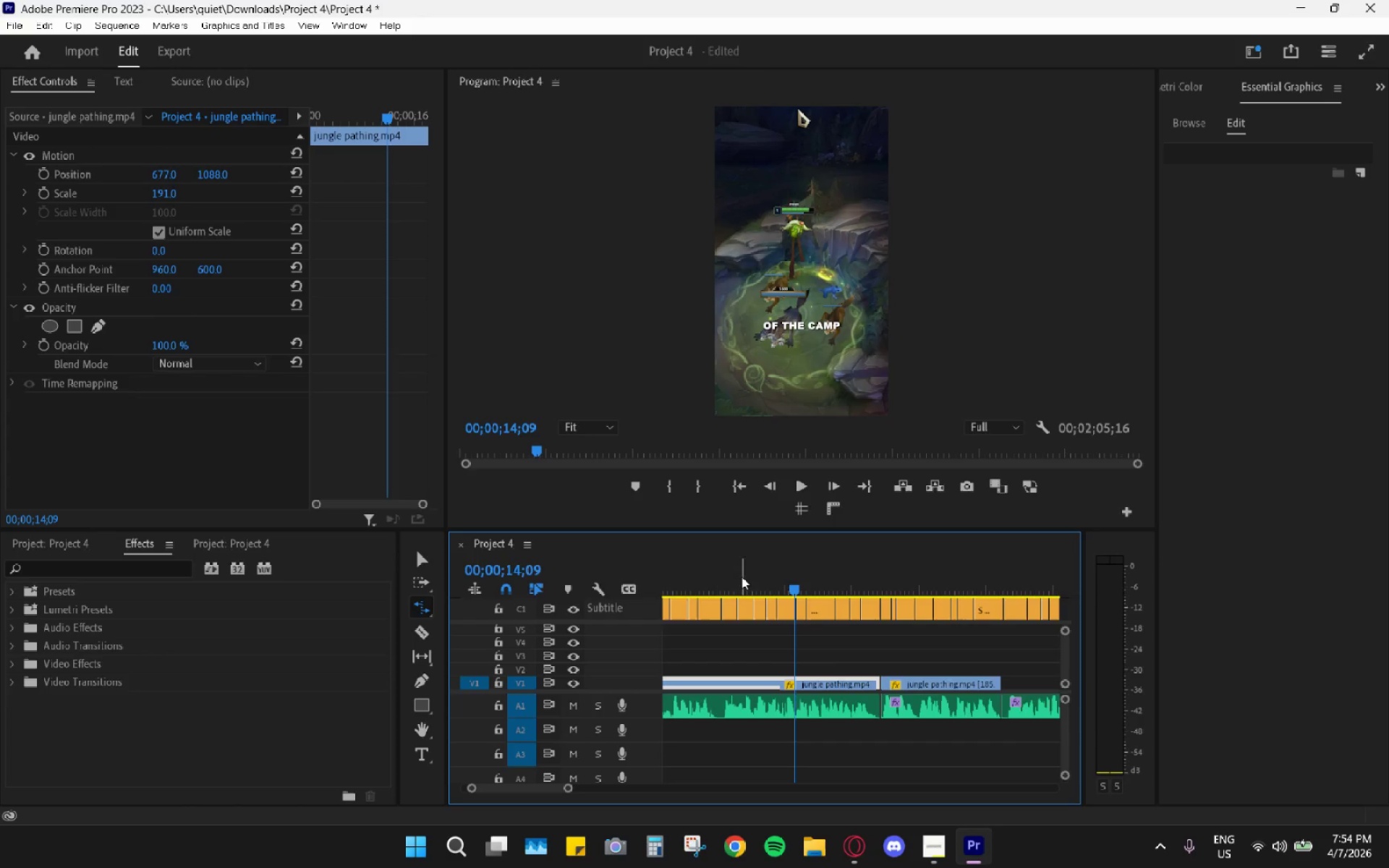 
wait(11.33)
 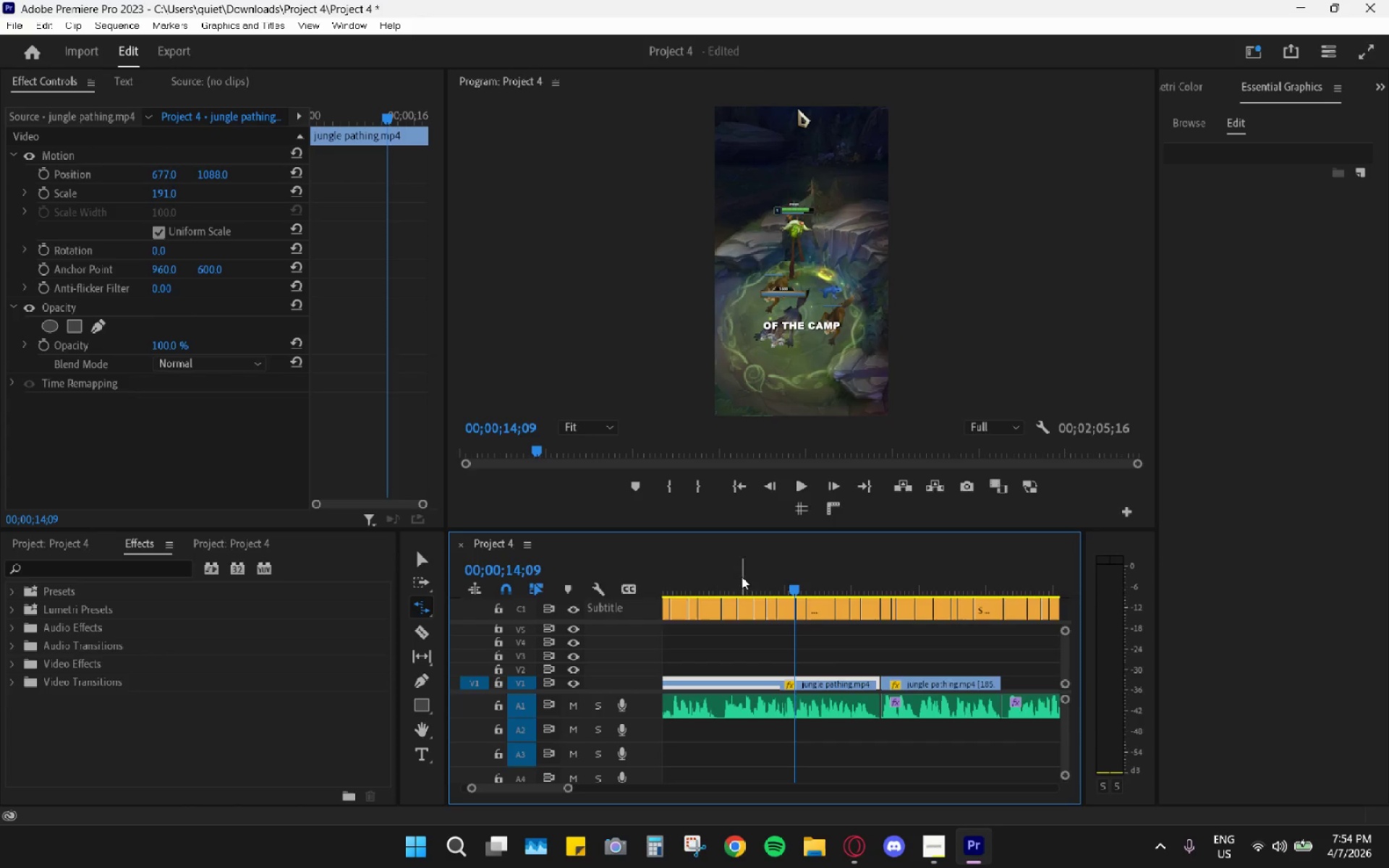 
key(V)
 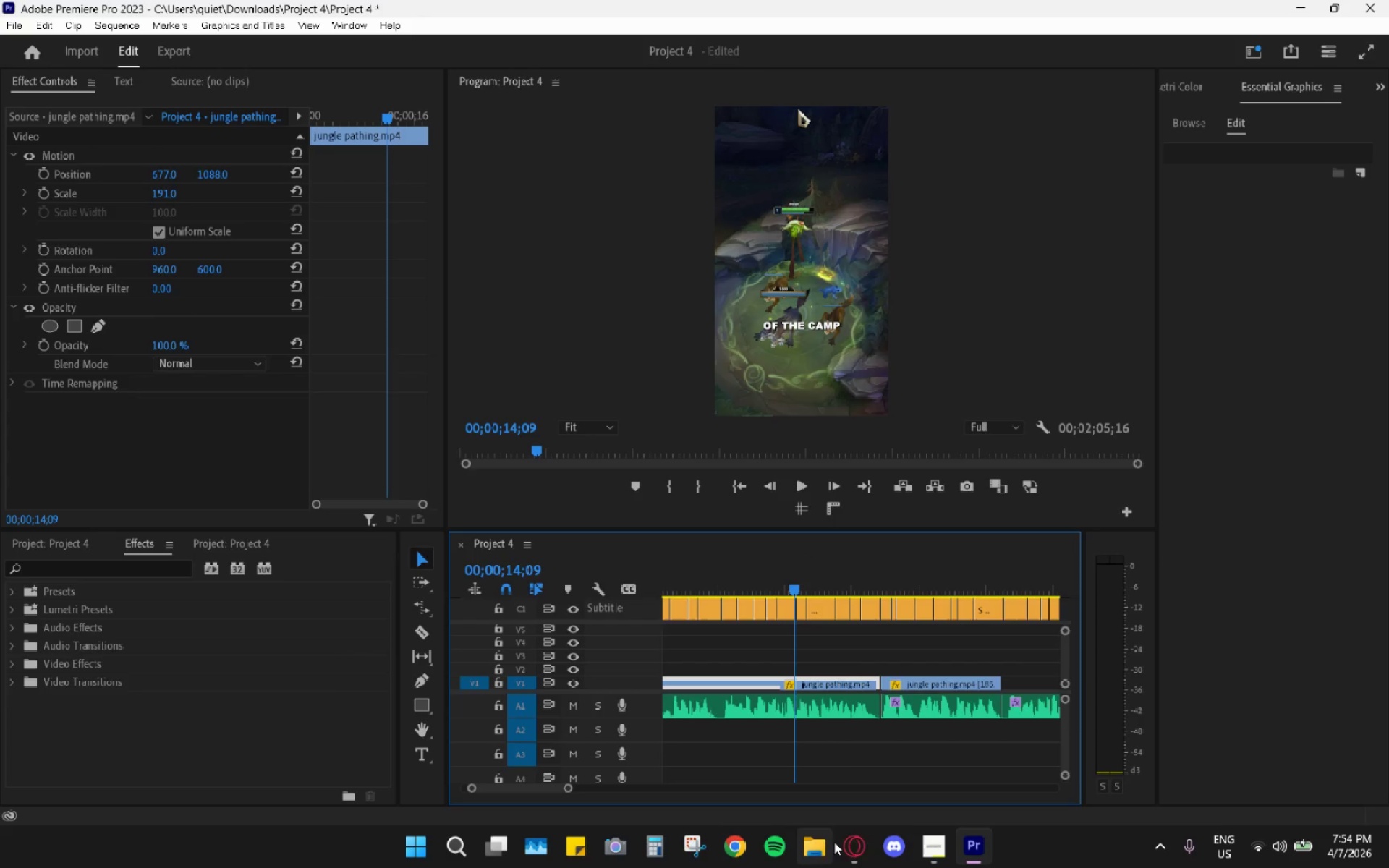 
left_click([838, 841])
 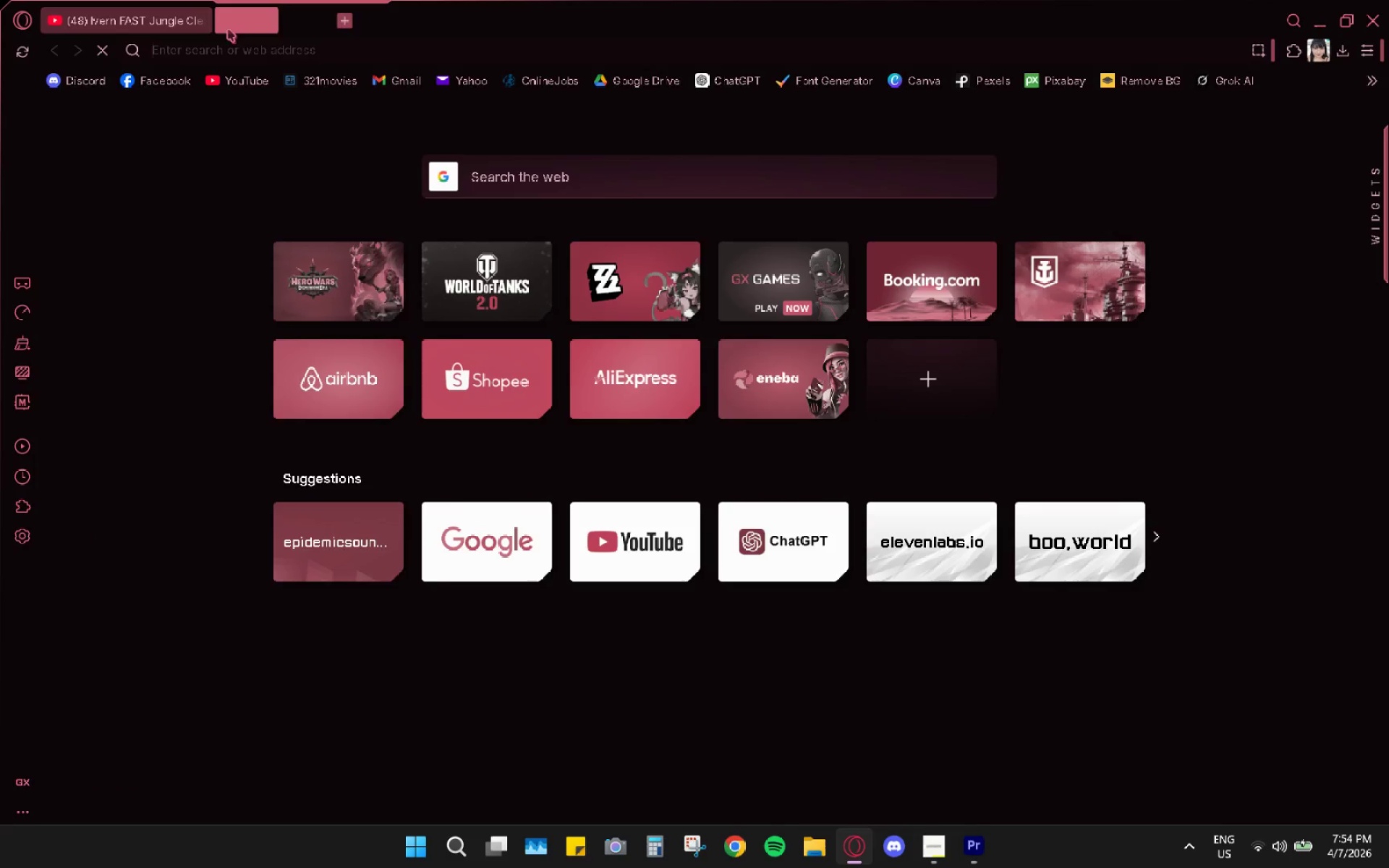 
left_click([237, 60])
 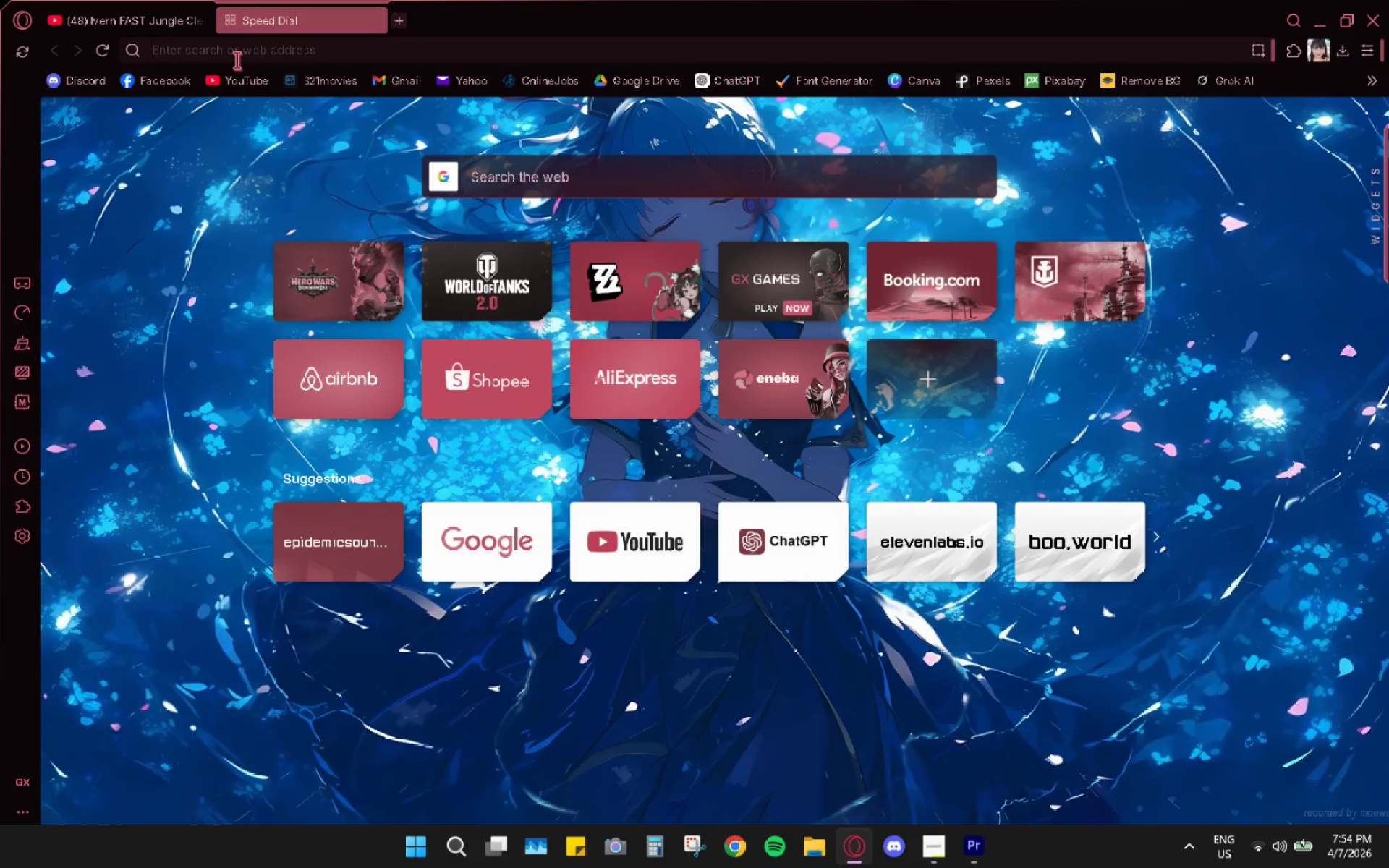 
type(red )
 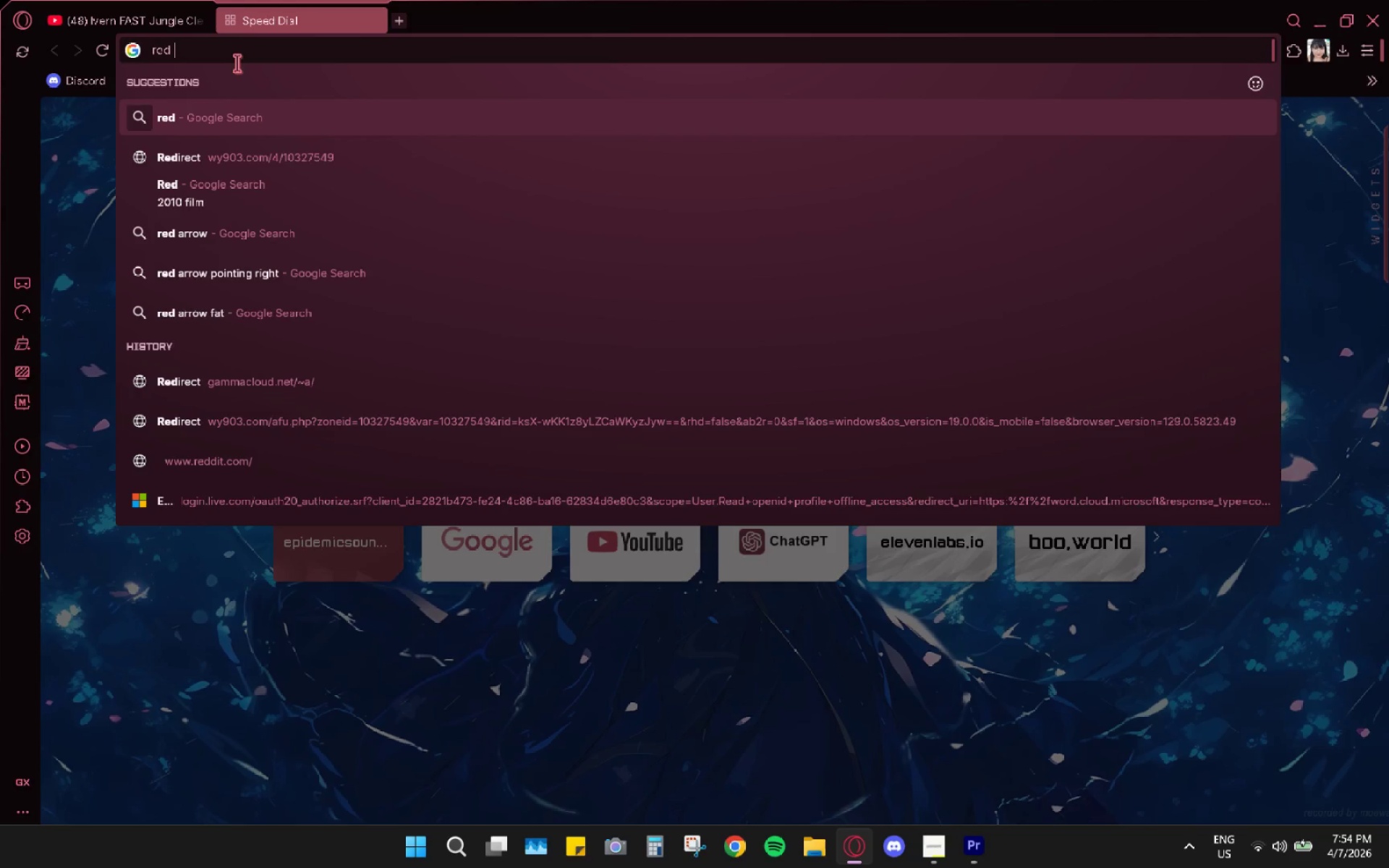 
type(arrow)
 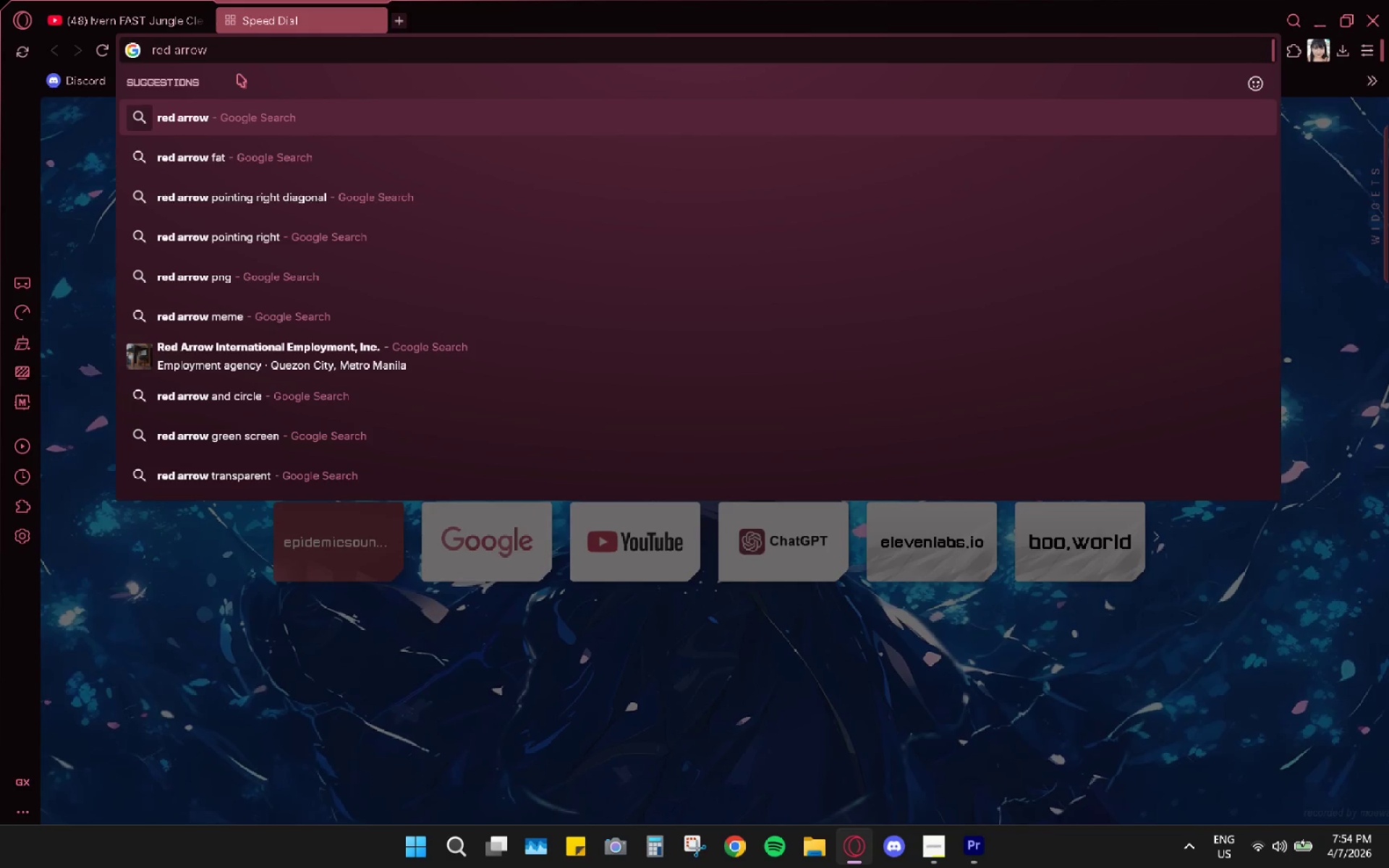 
key(Enter)
 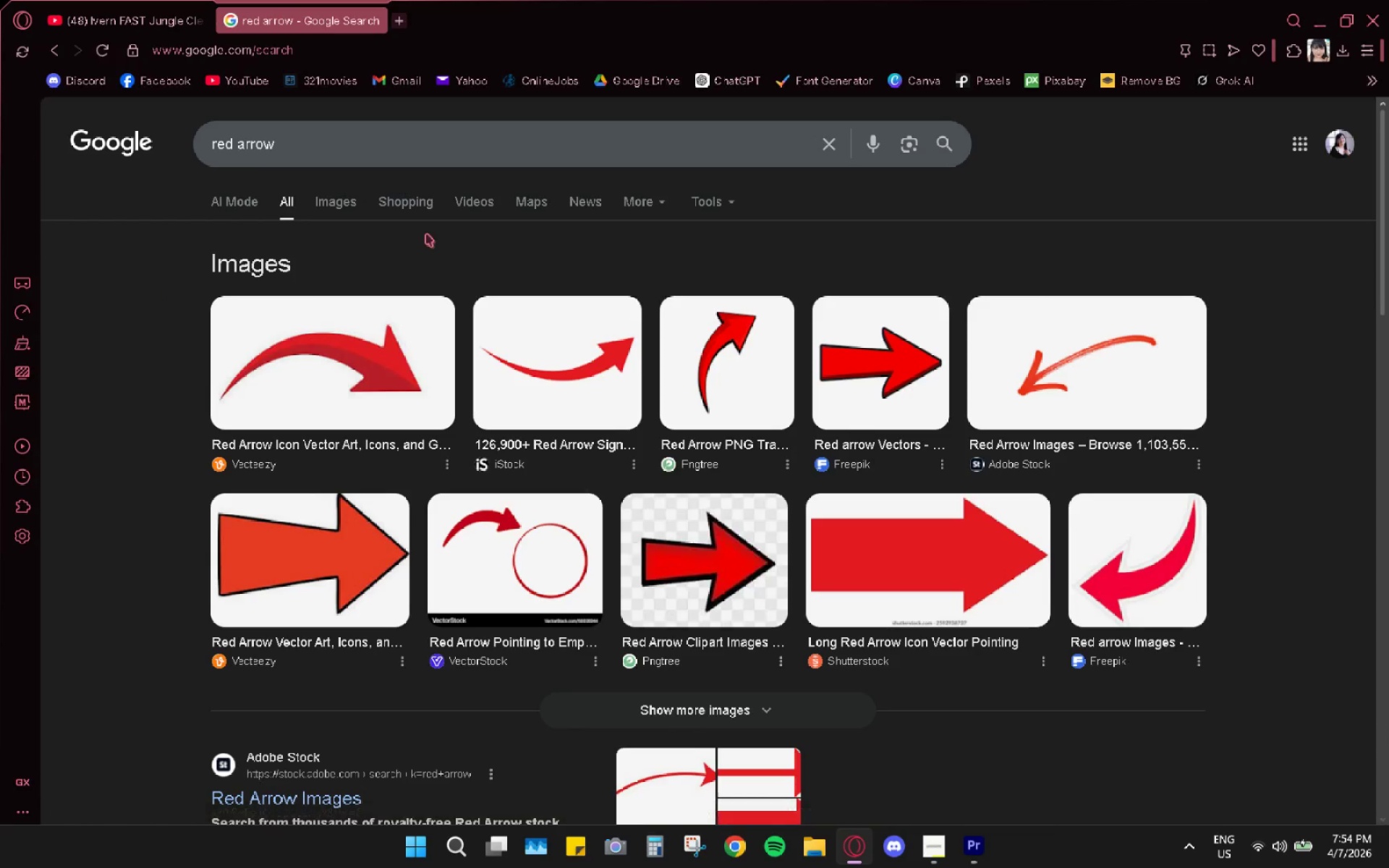 
mouse_move([388, 210])
 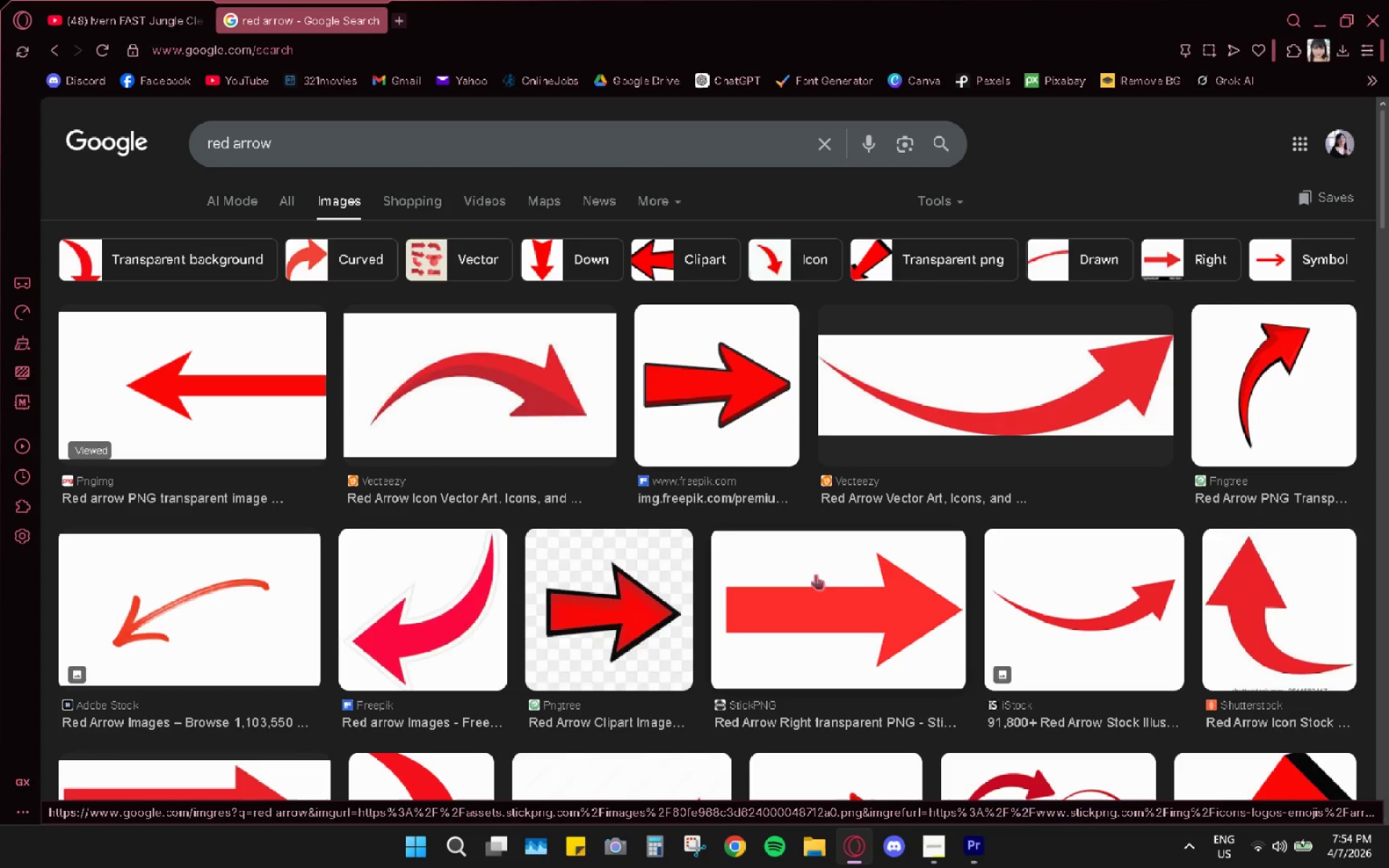 
left_click([815, 574])
 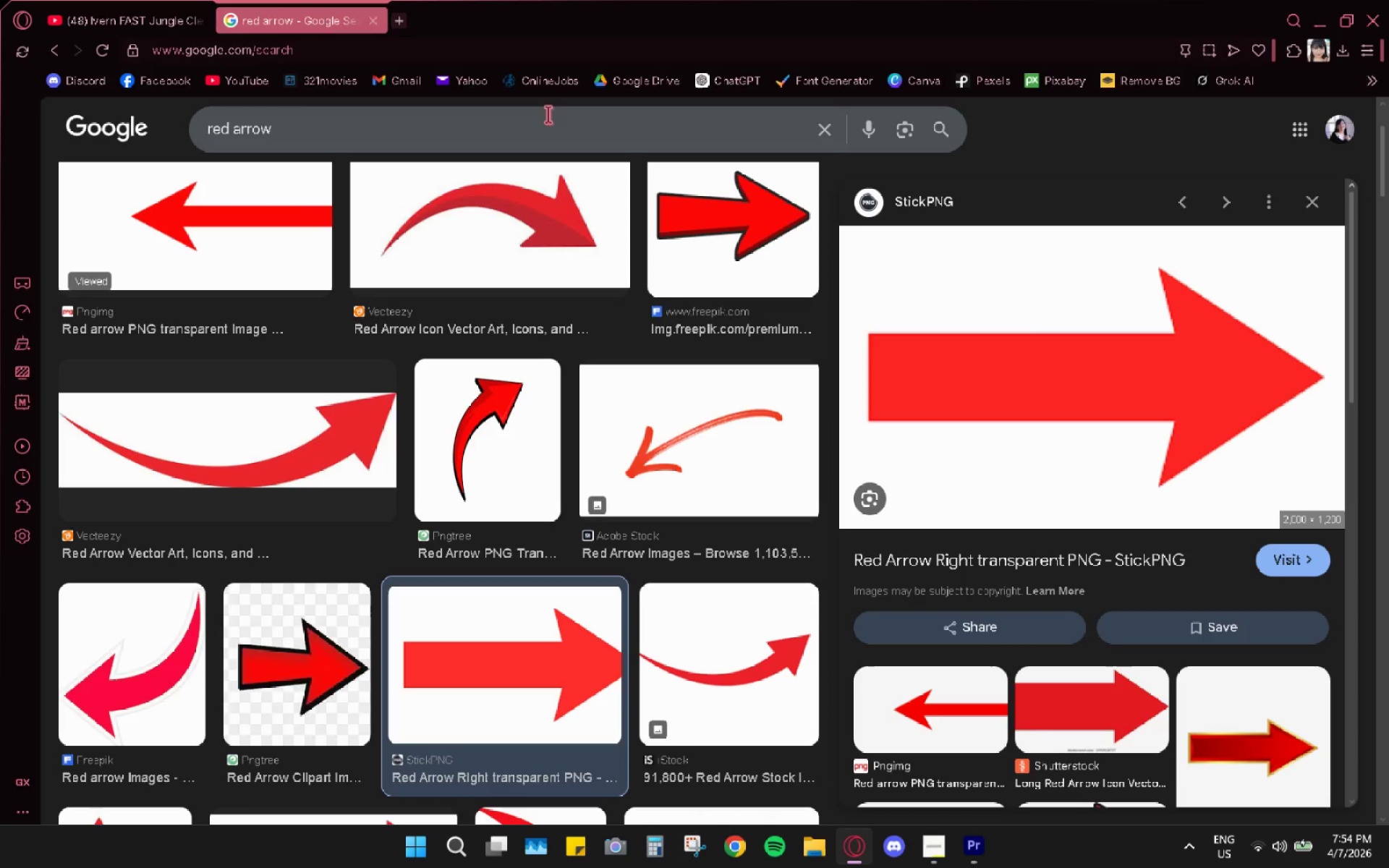 
left_click([1171, 72])
 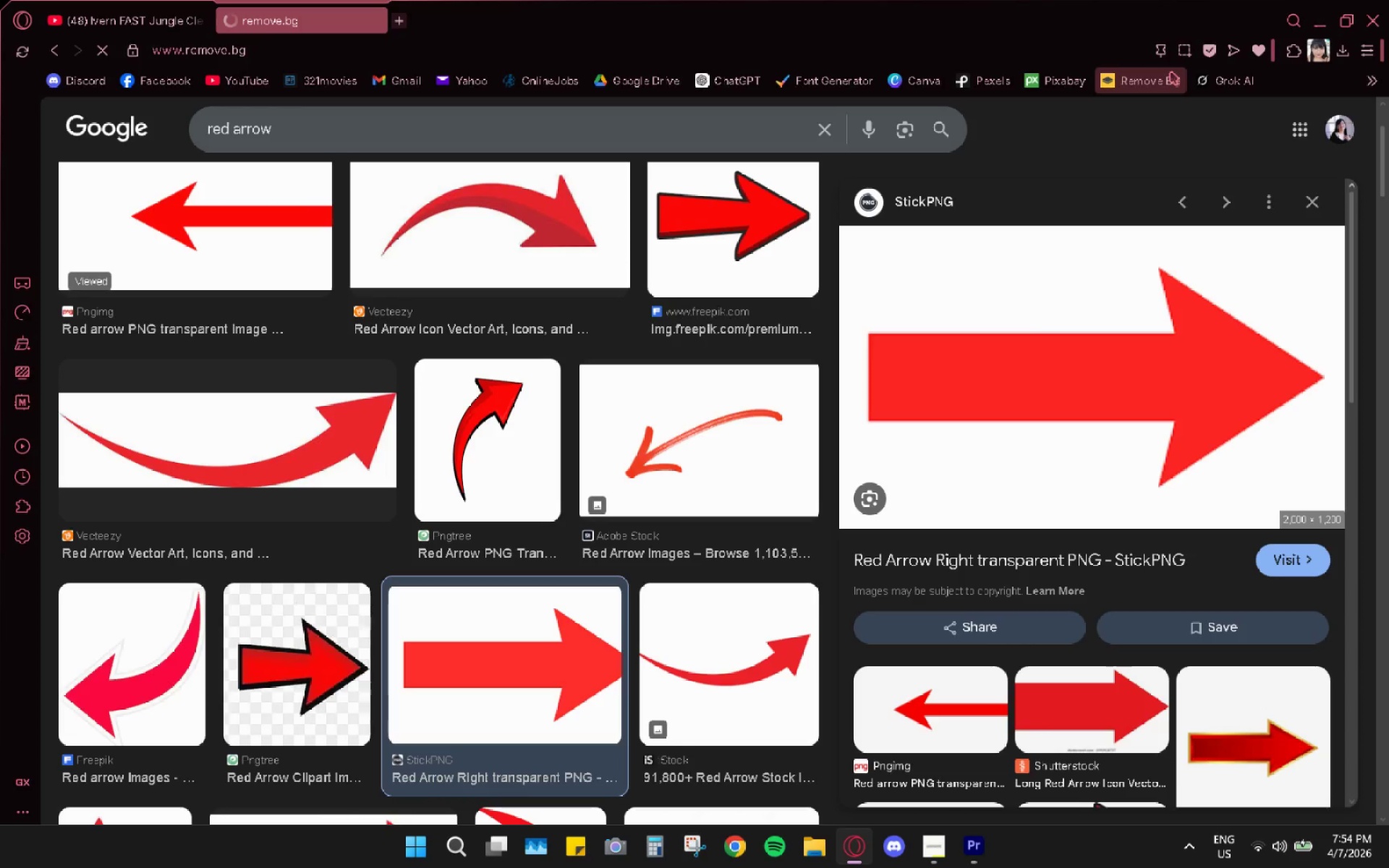 
left_click([1171, 72])
 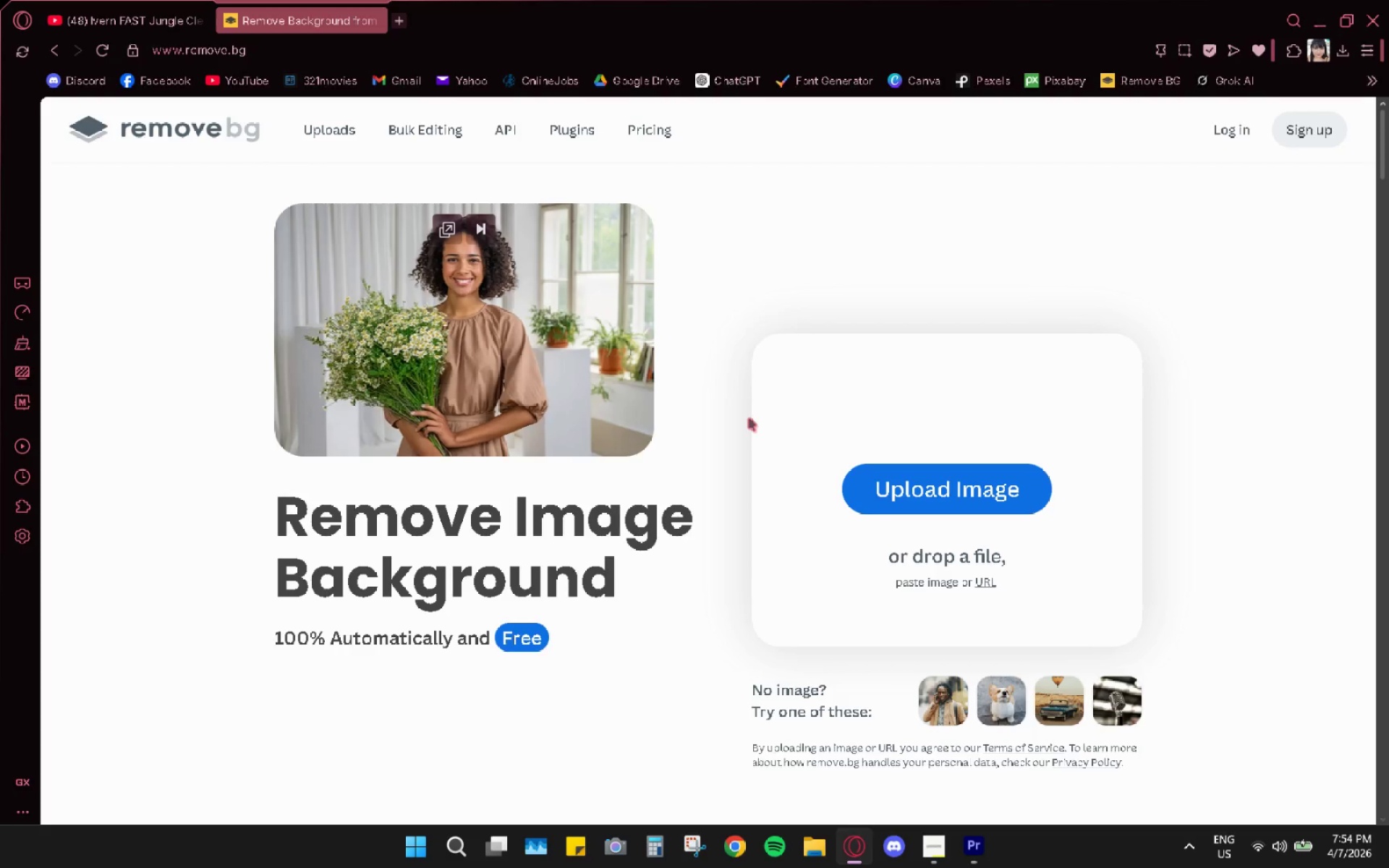 
key(Control+V)
 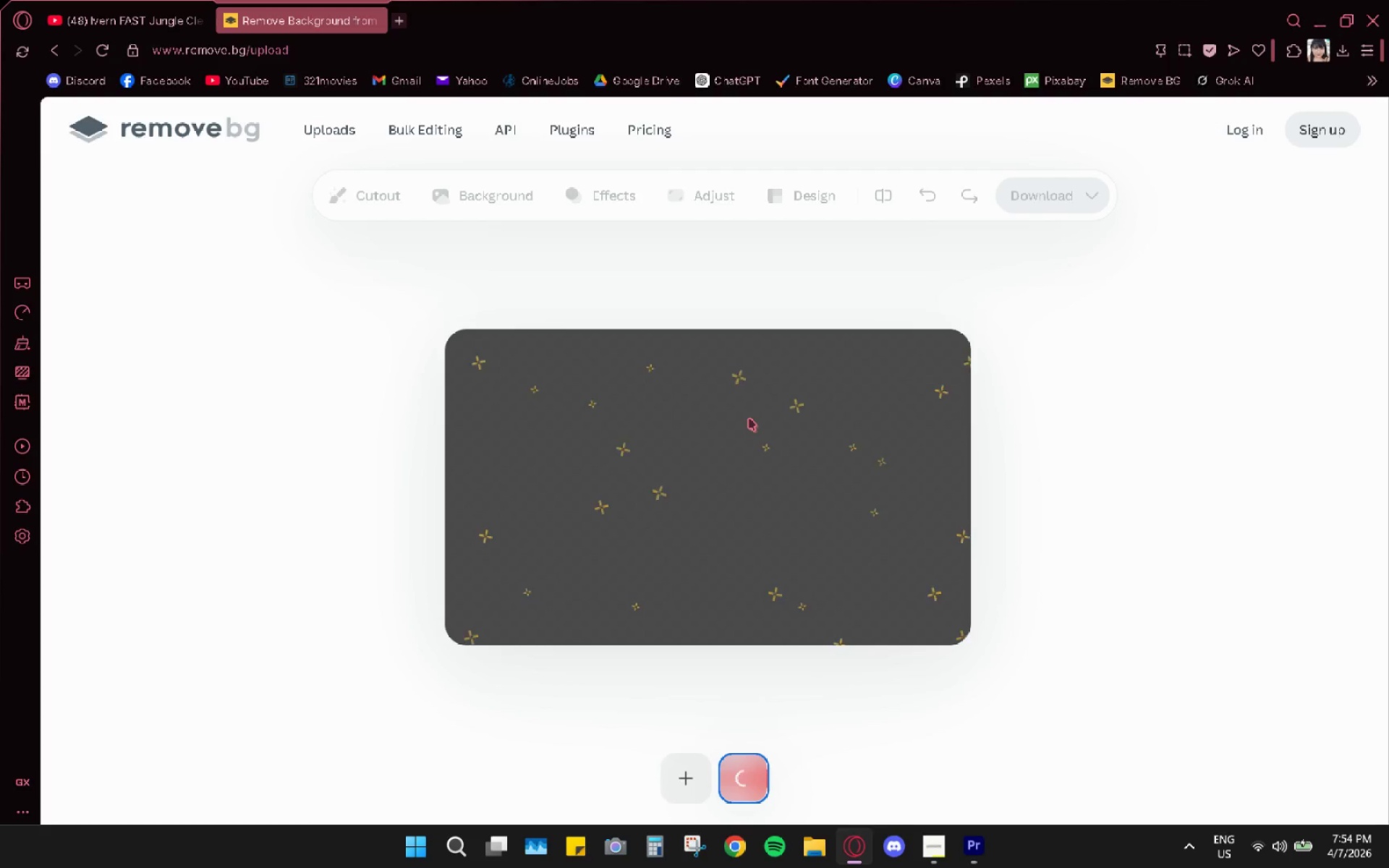 
key(Control+F5)
 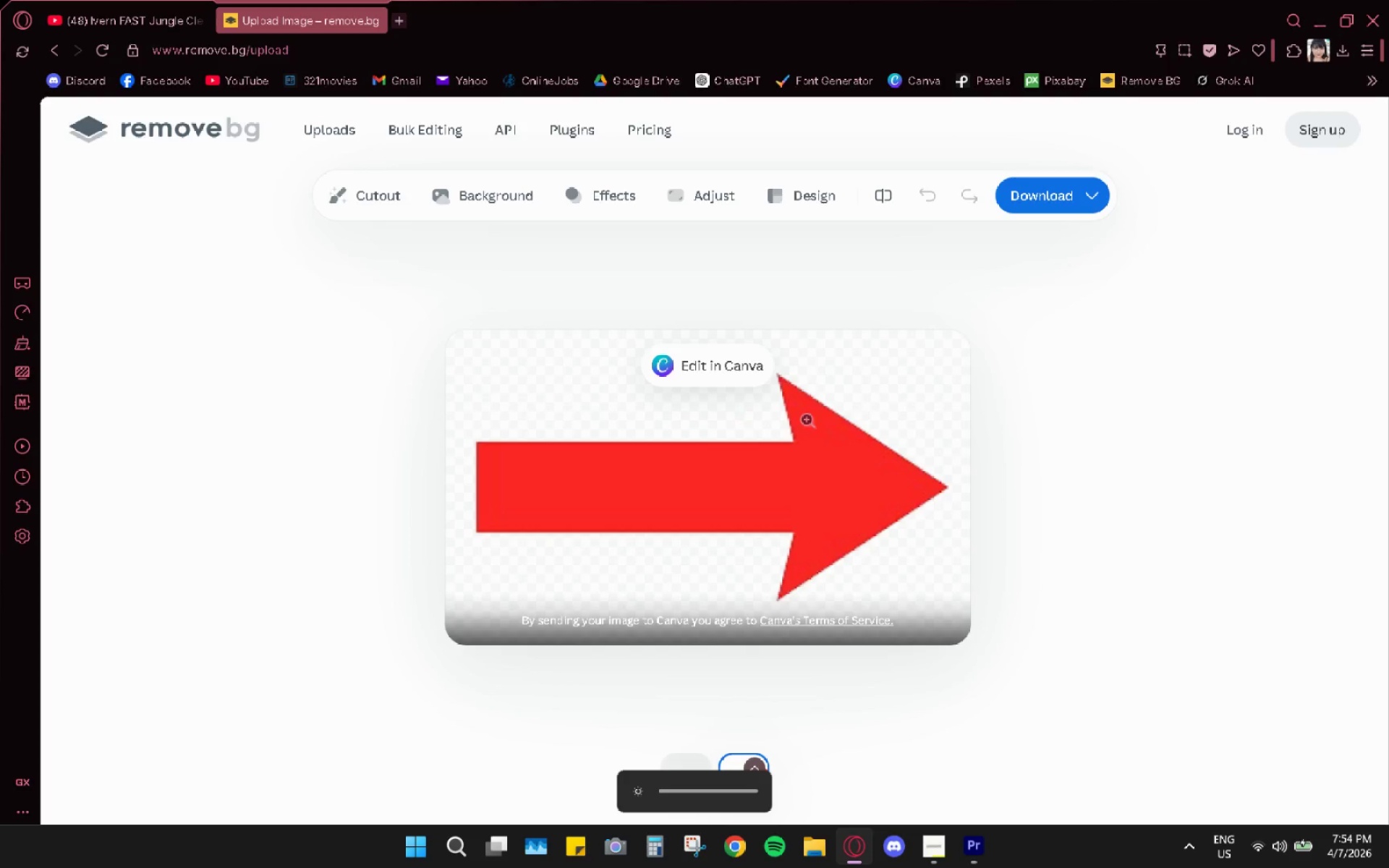 
mouse_move([1014, 205])
 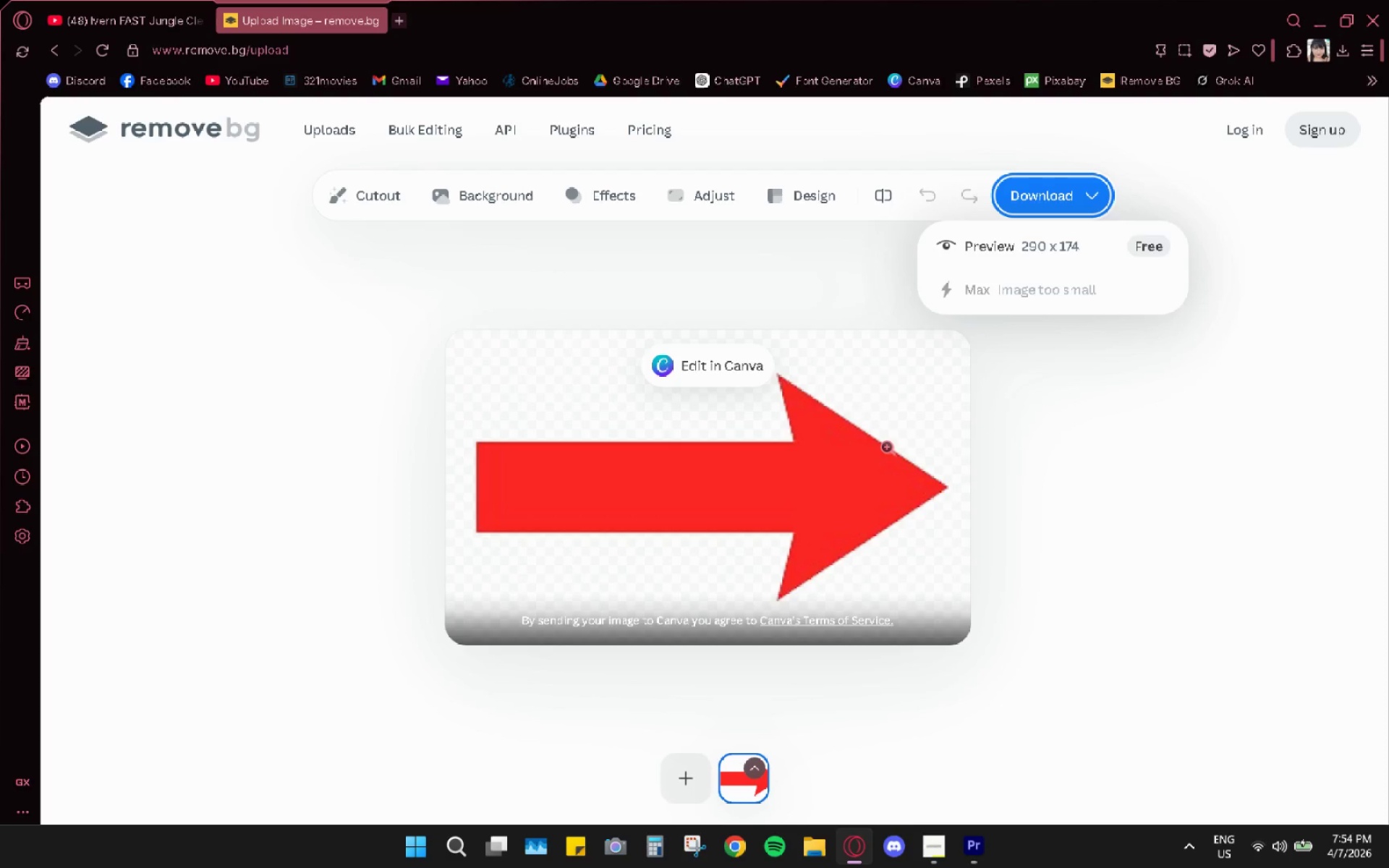 
left_click_drag(start_coordinate=[1058, 444], to_coordinate=[1071, 448])
 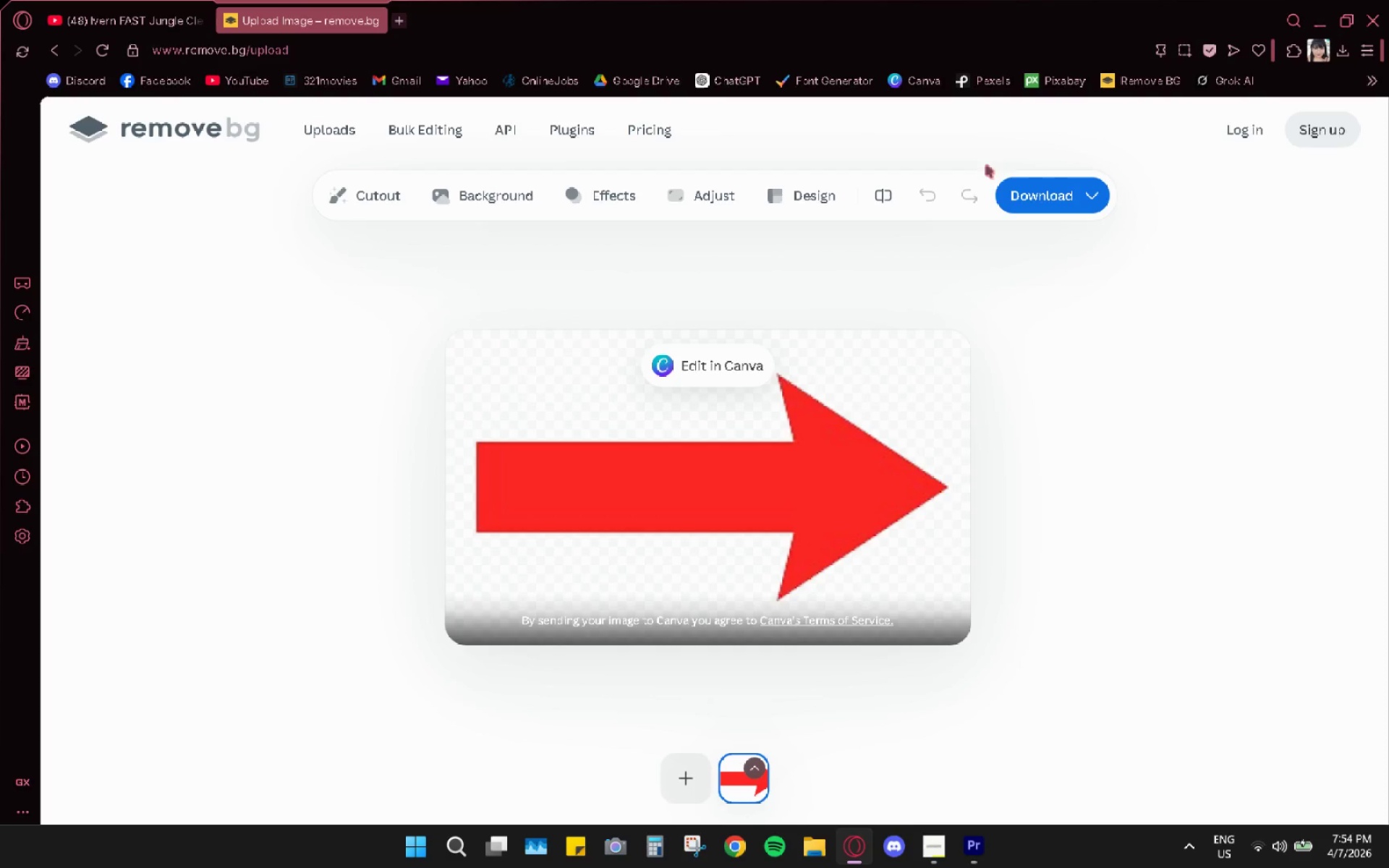 
left_click([1027, 191])
 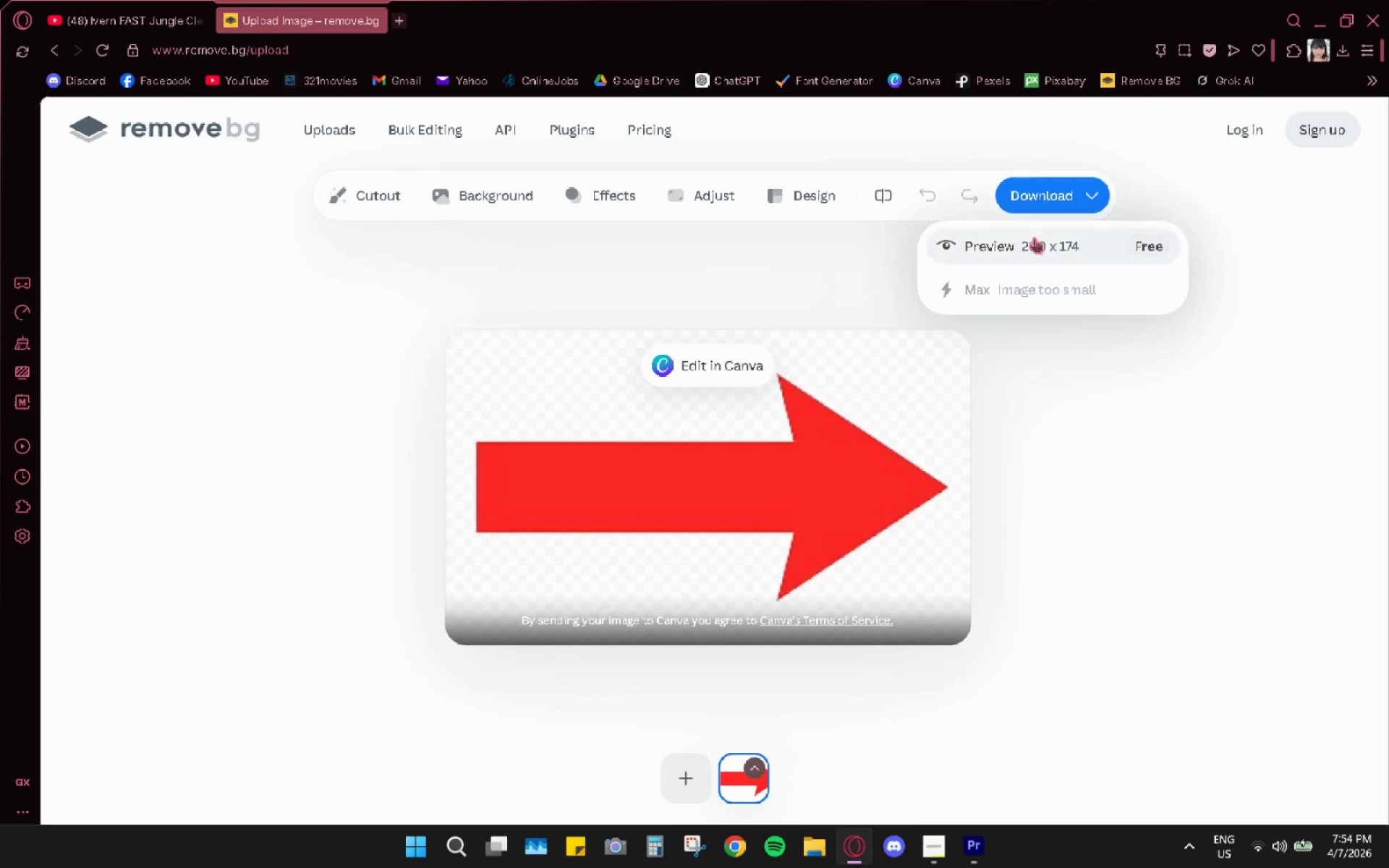 
left_click([1034, 241])
 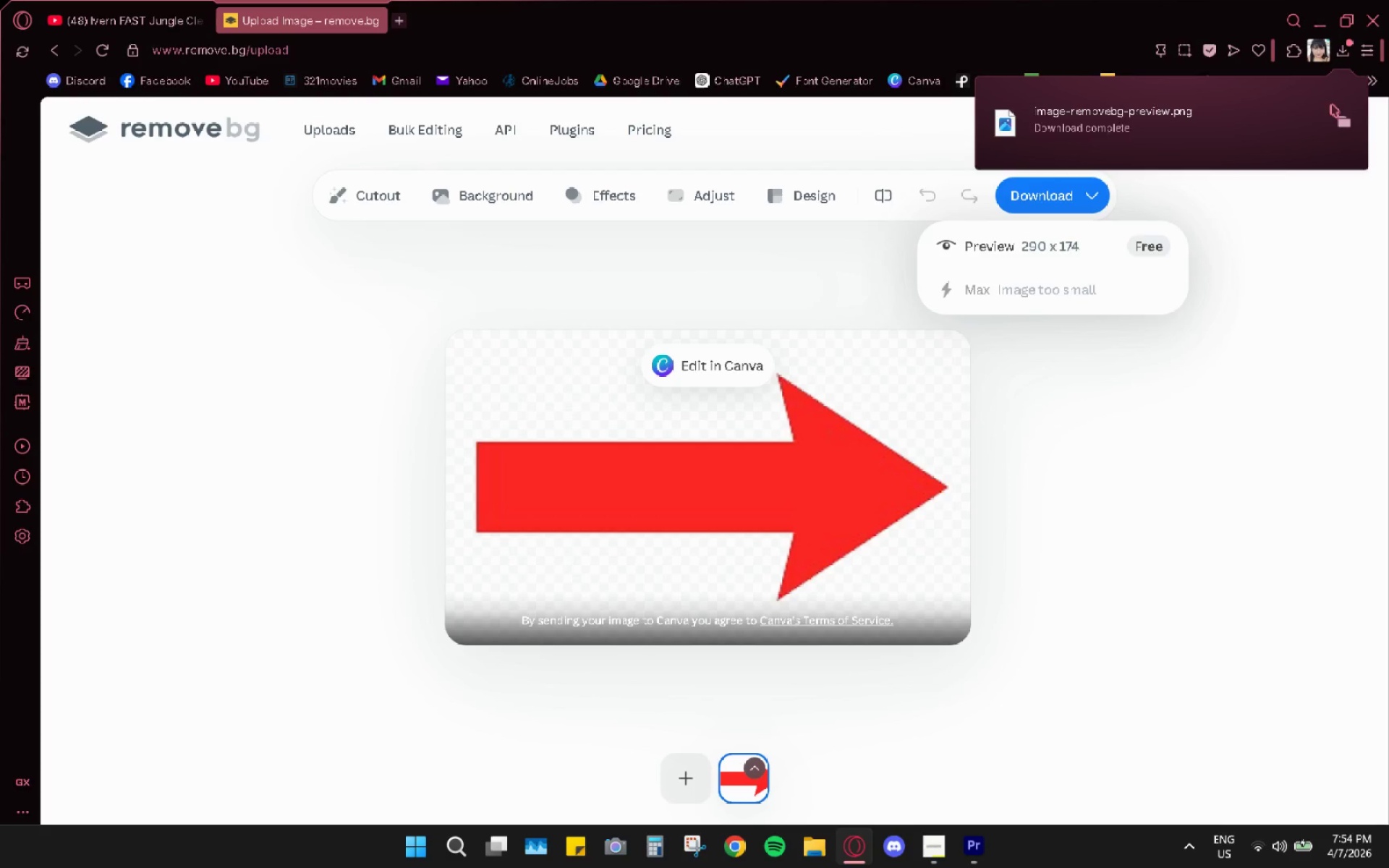 
left_click([1347, 125])
 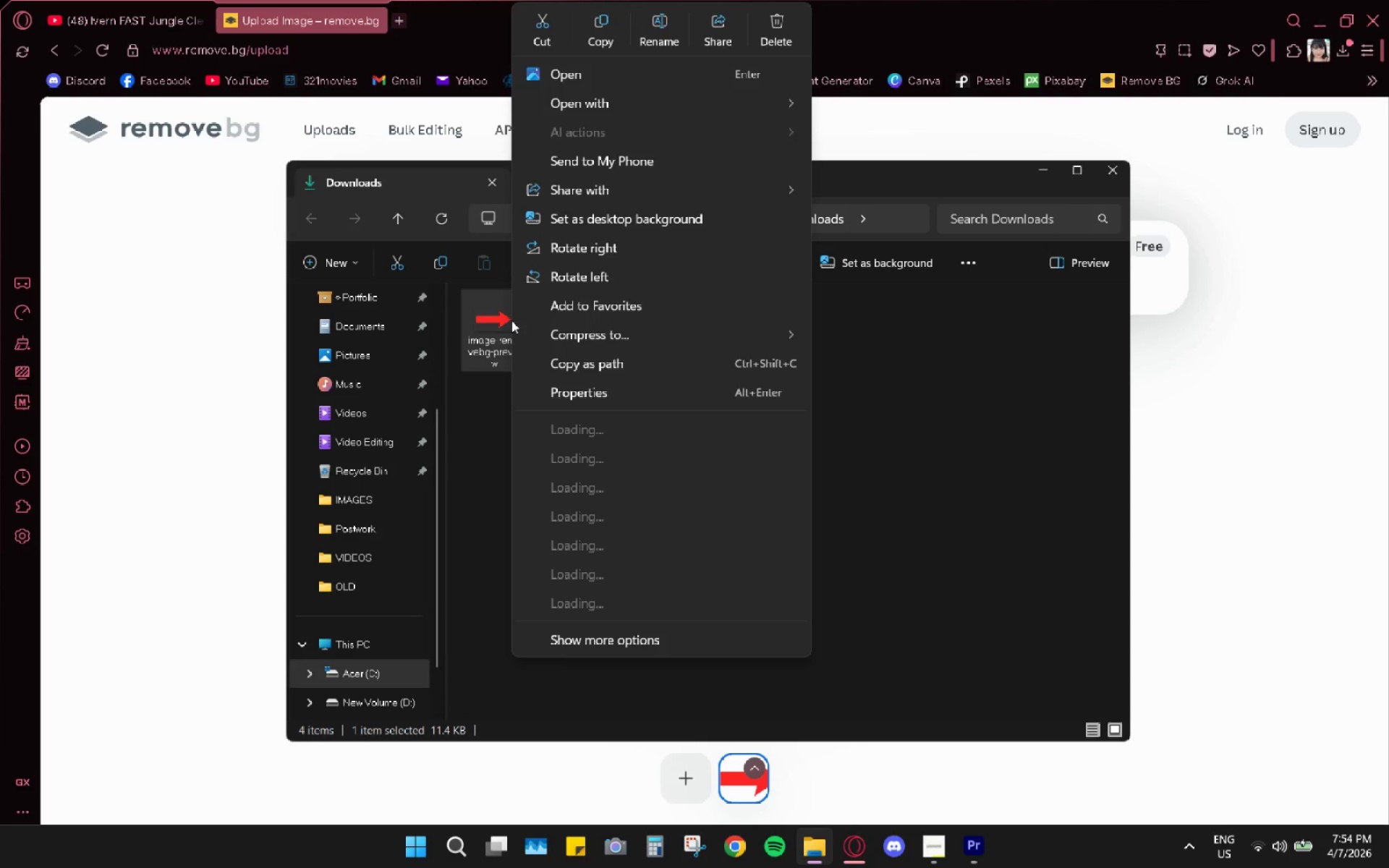 
left_click([660, 28])
 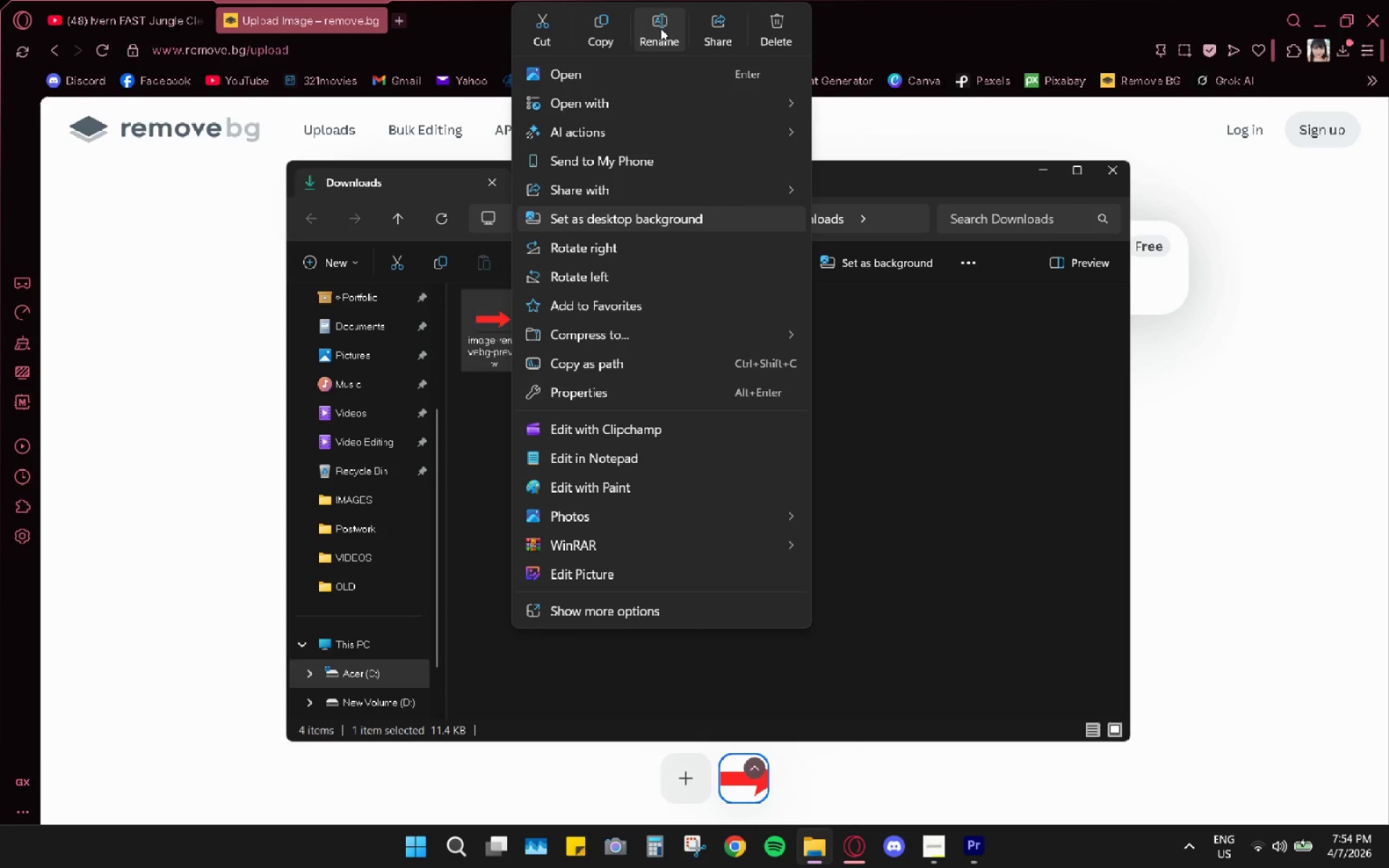 
type(red arrow)
 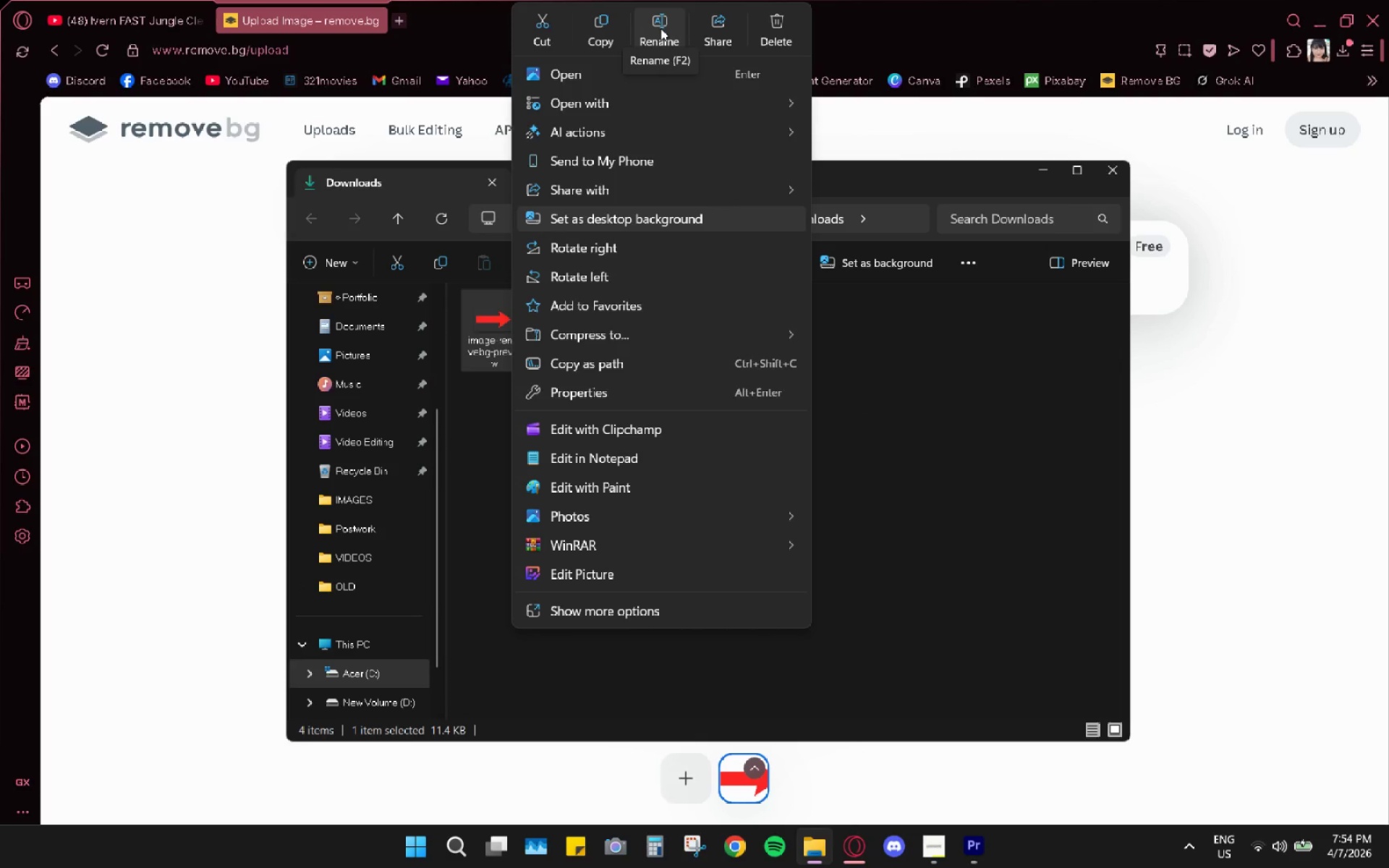 
left_click([660, 28])
 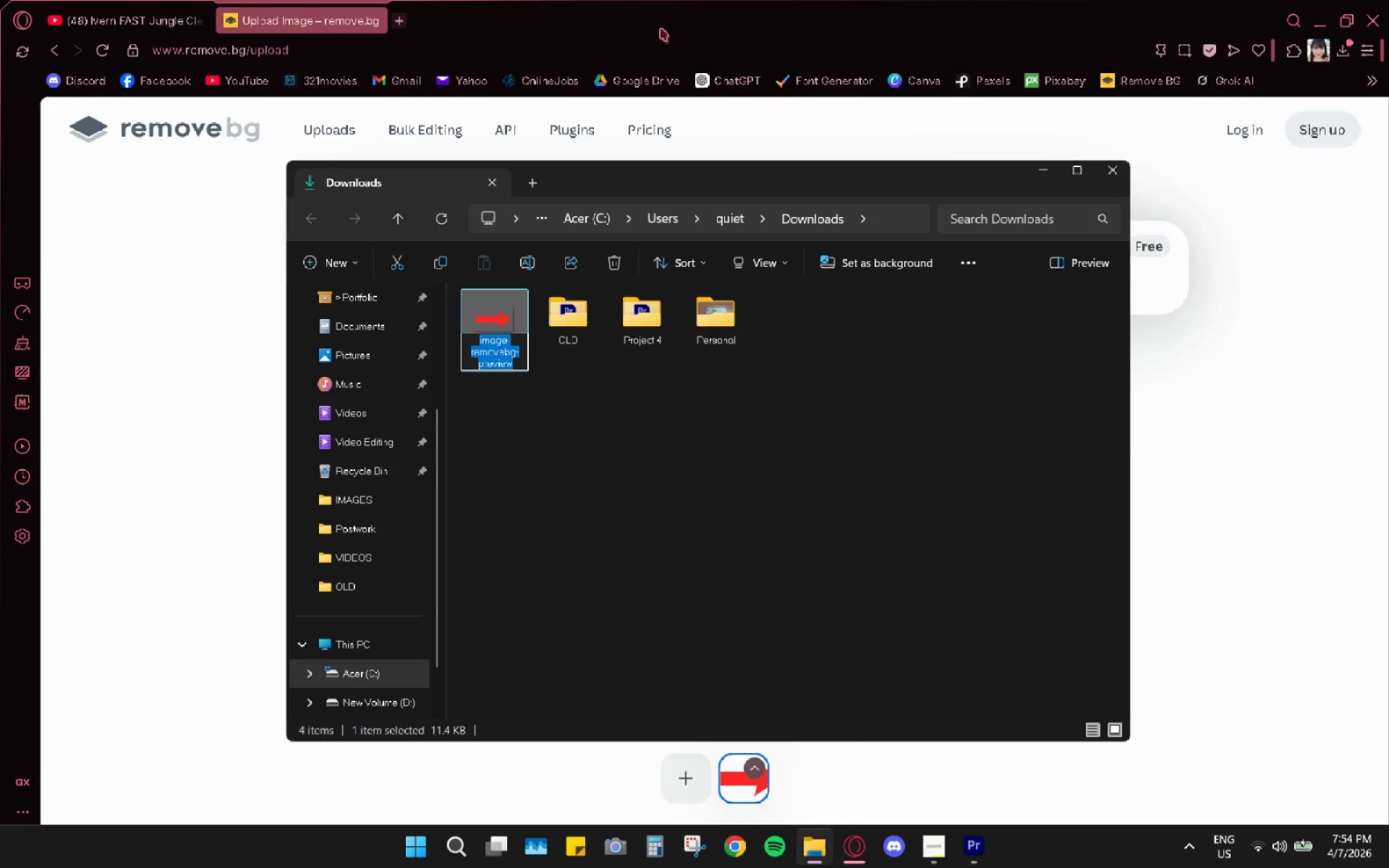 
type(red arrow)
 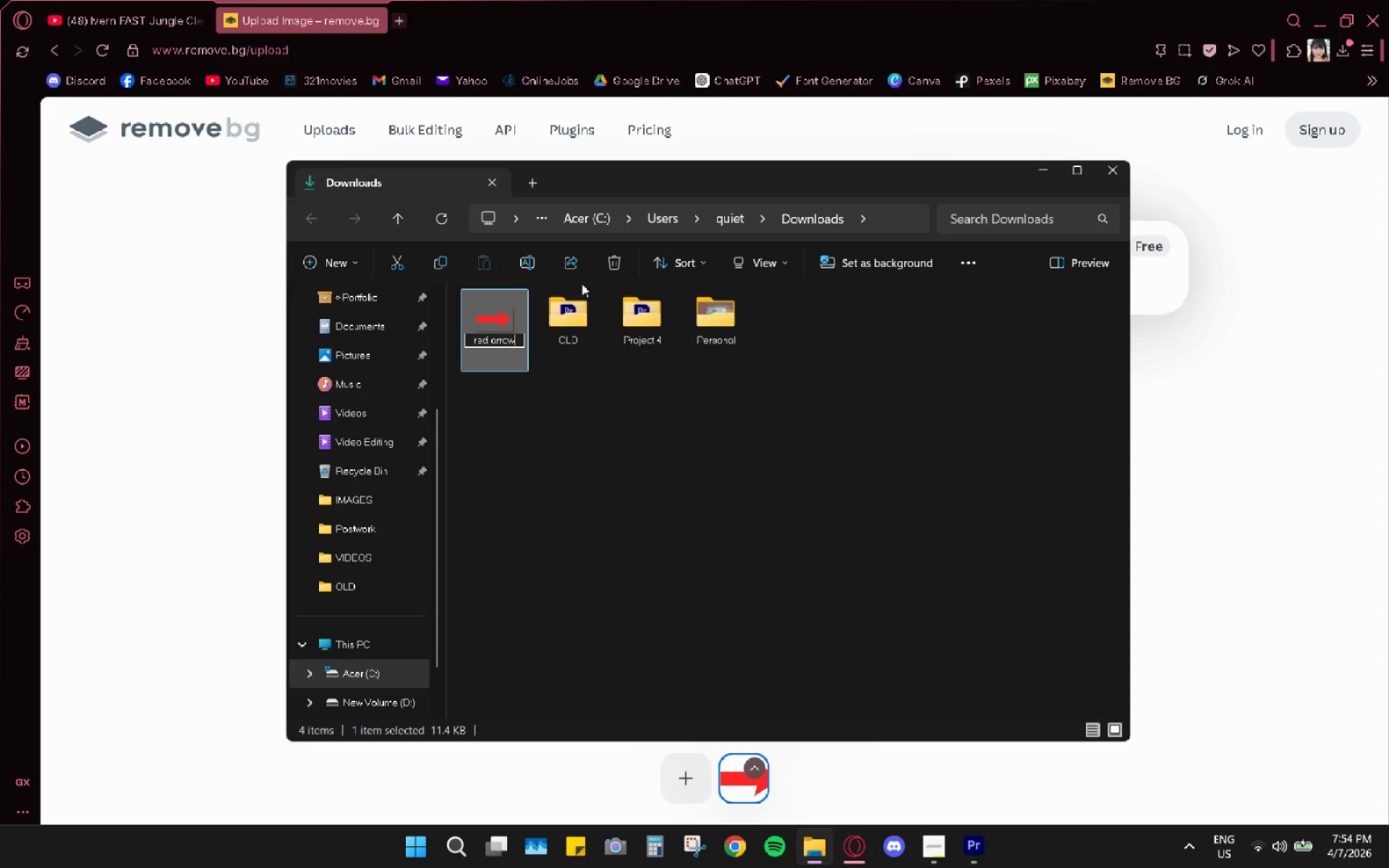 
left_click([539, 427])
 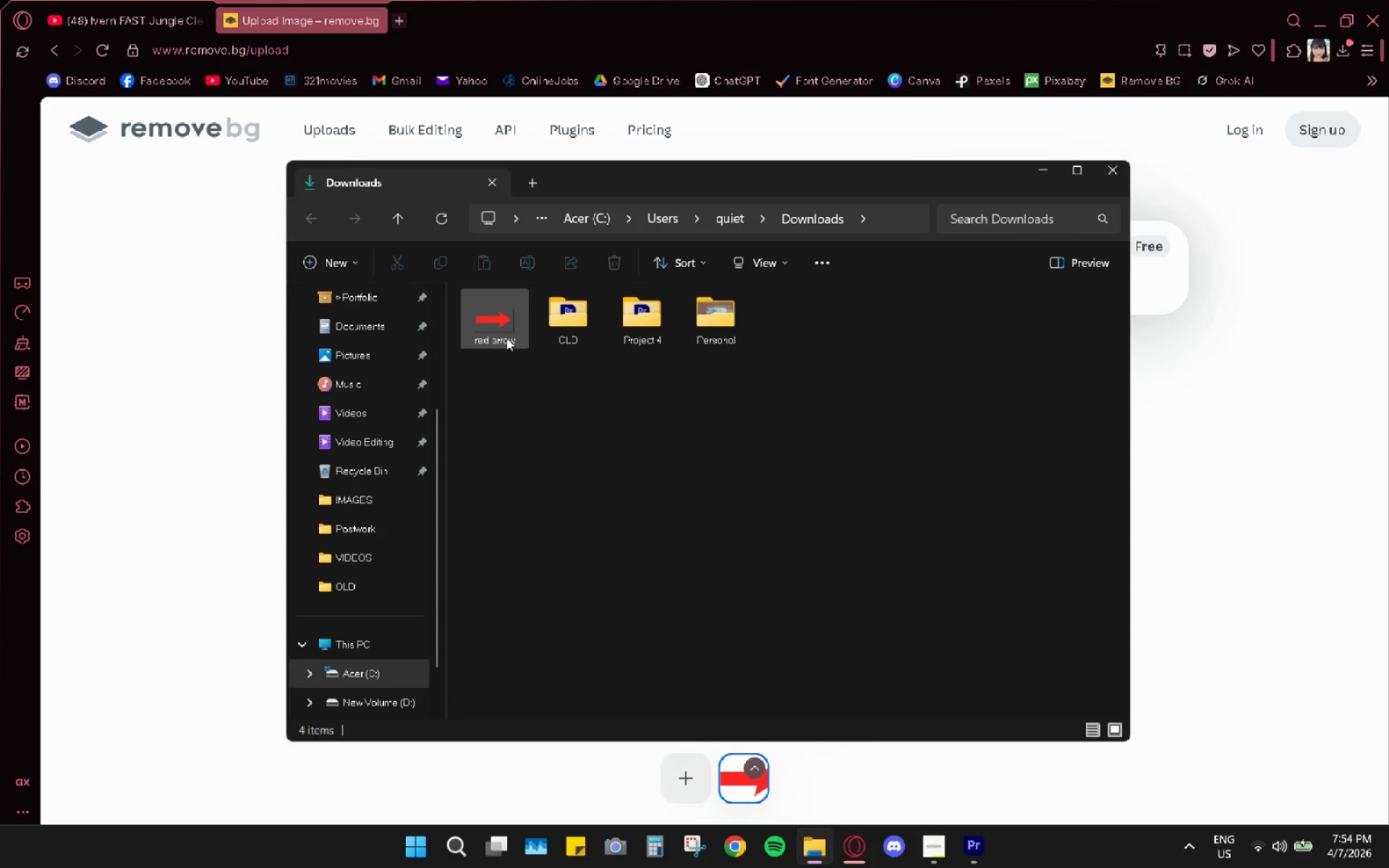 
left_click([499, 333])
 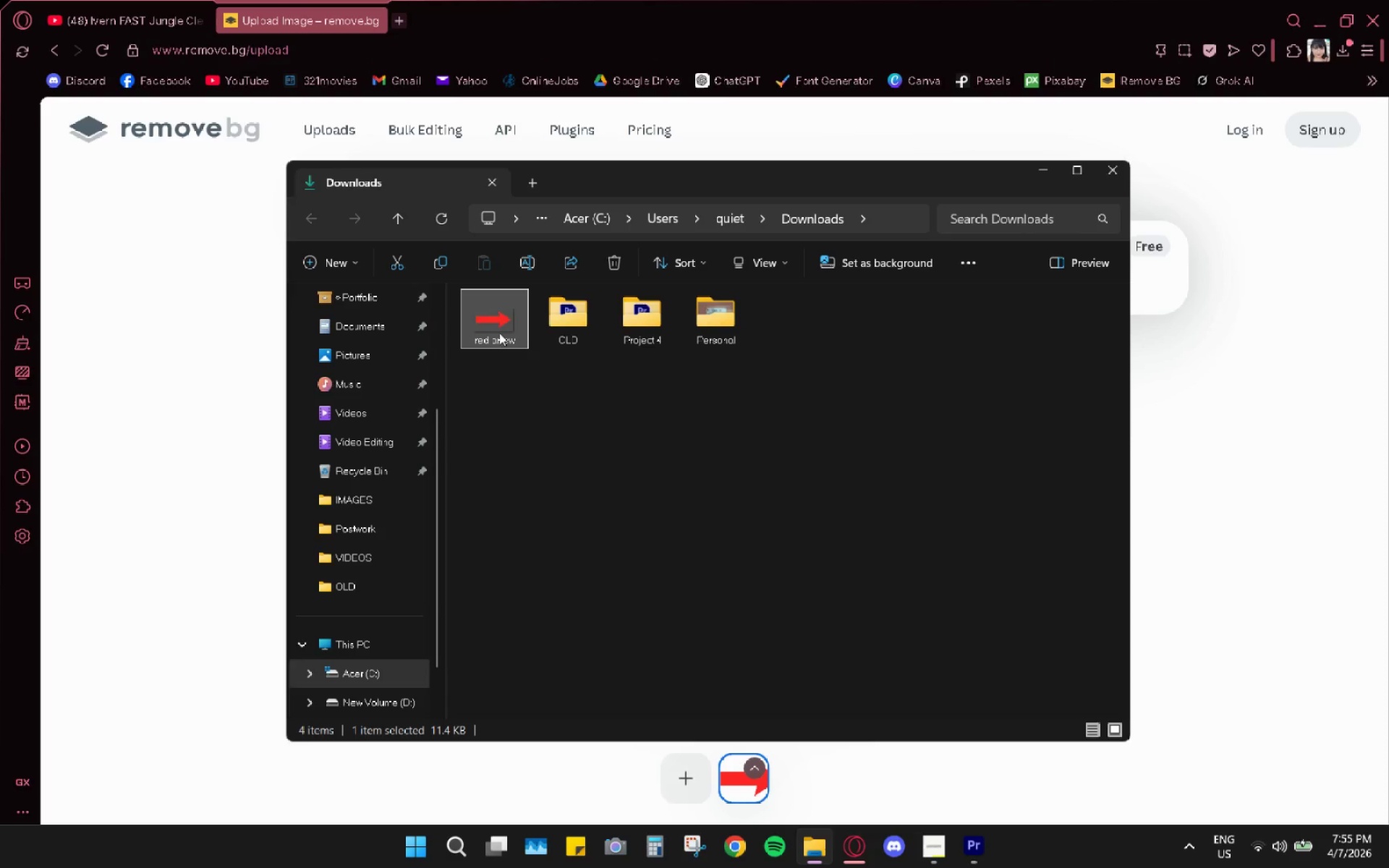 
key(Control+X)
 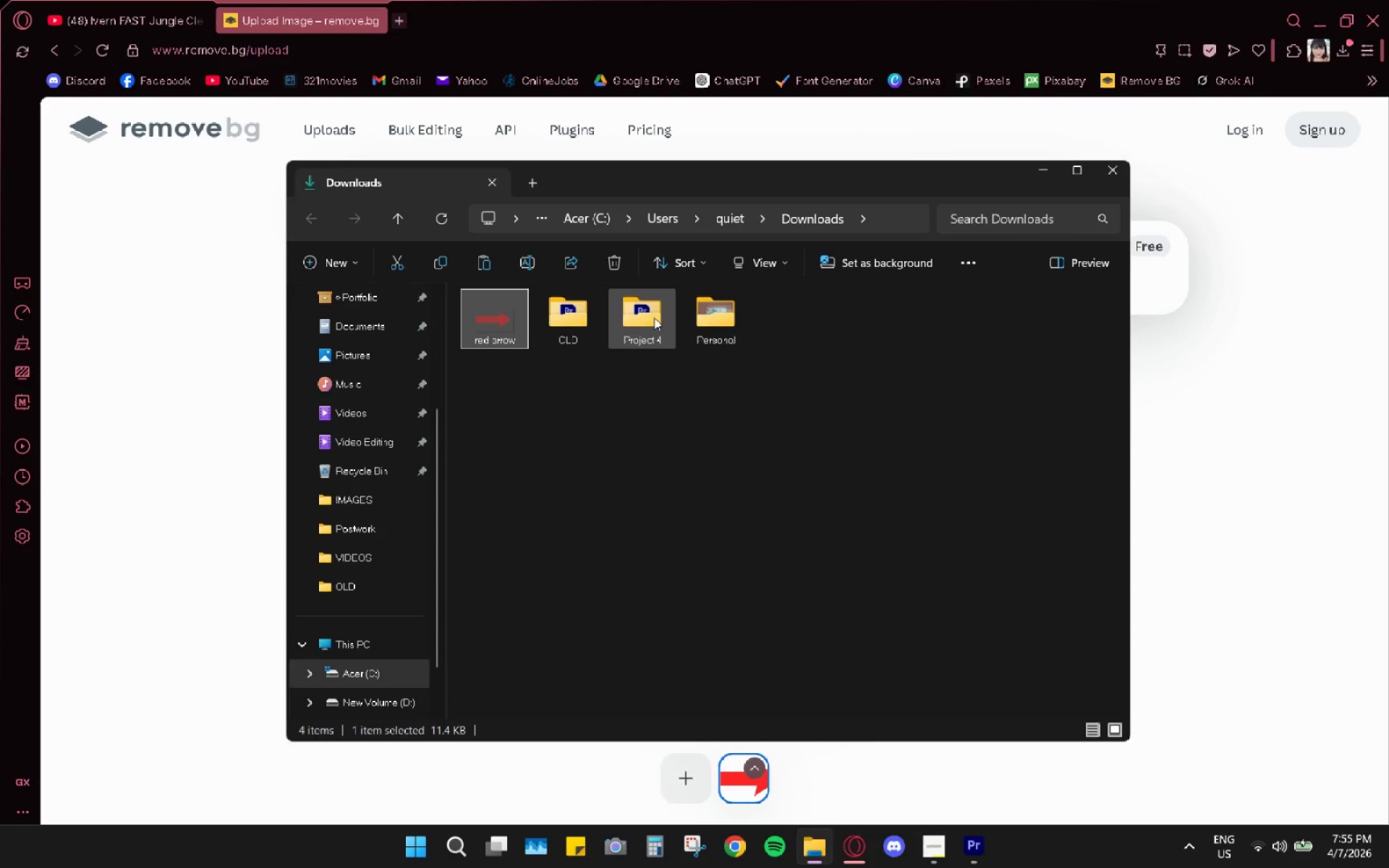 
double_click([654, 318])
 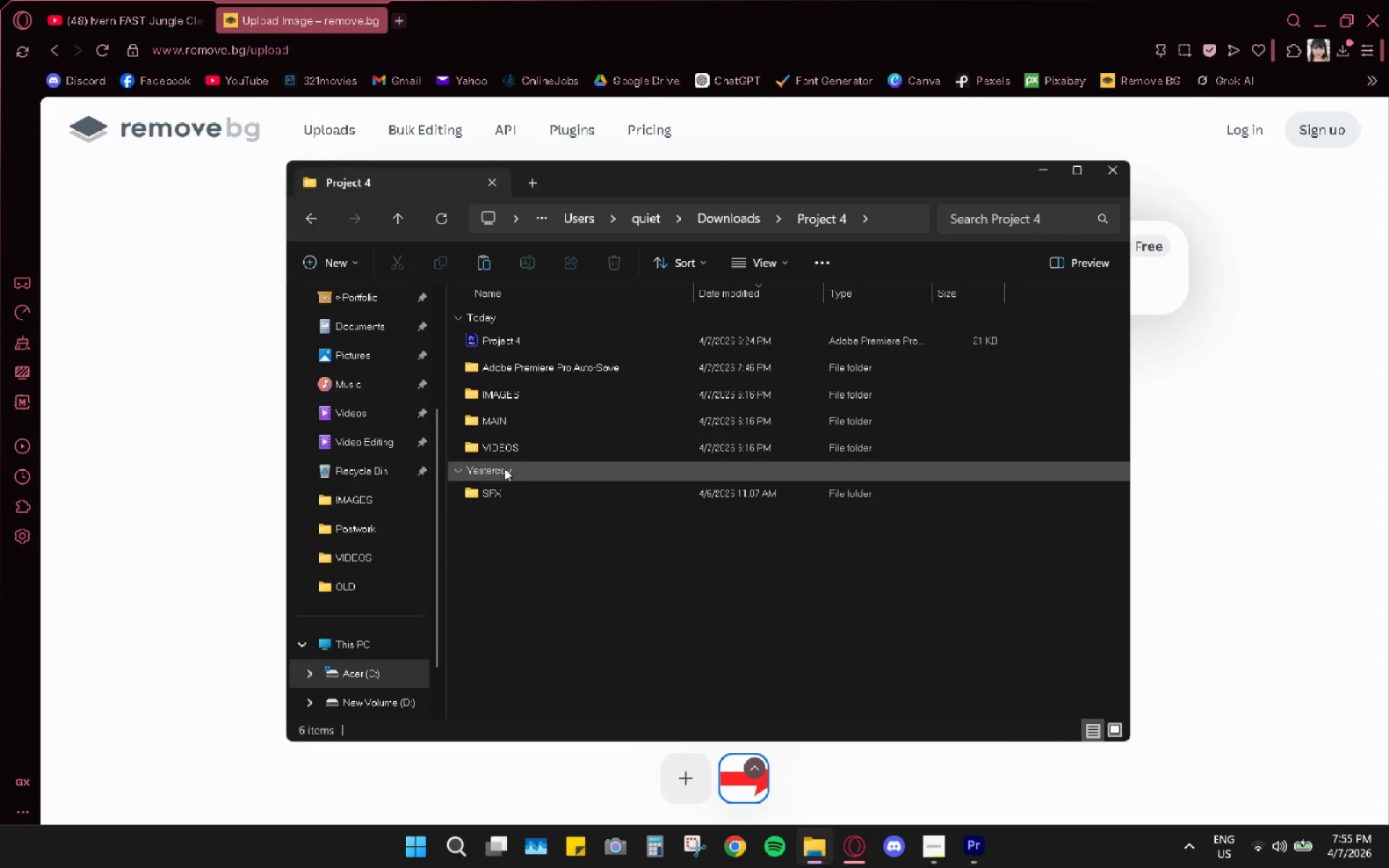 
double_click([511, 388])
 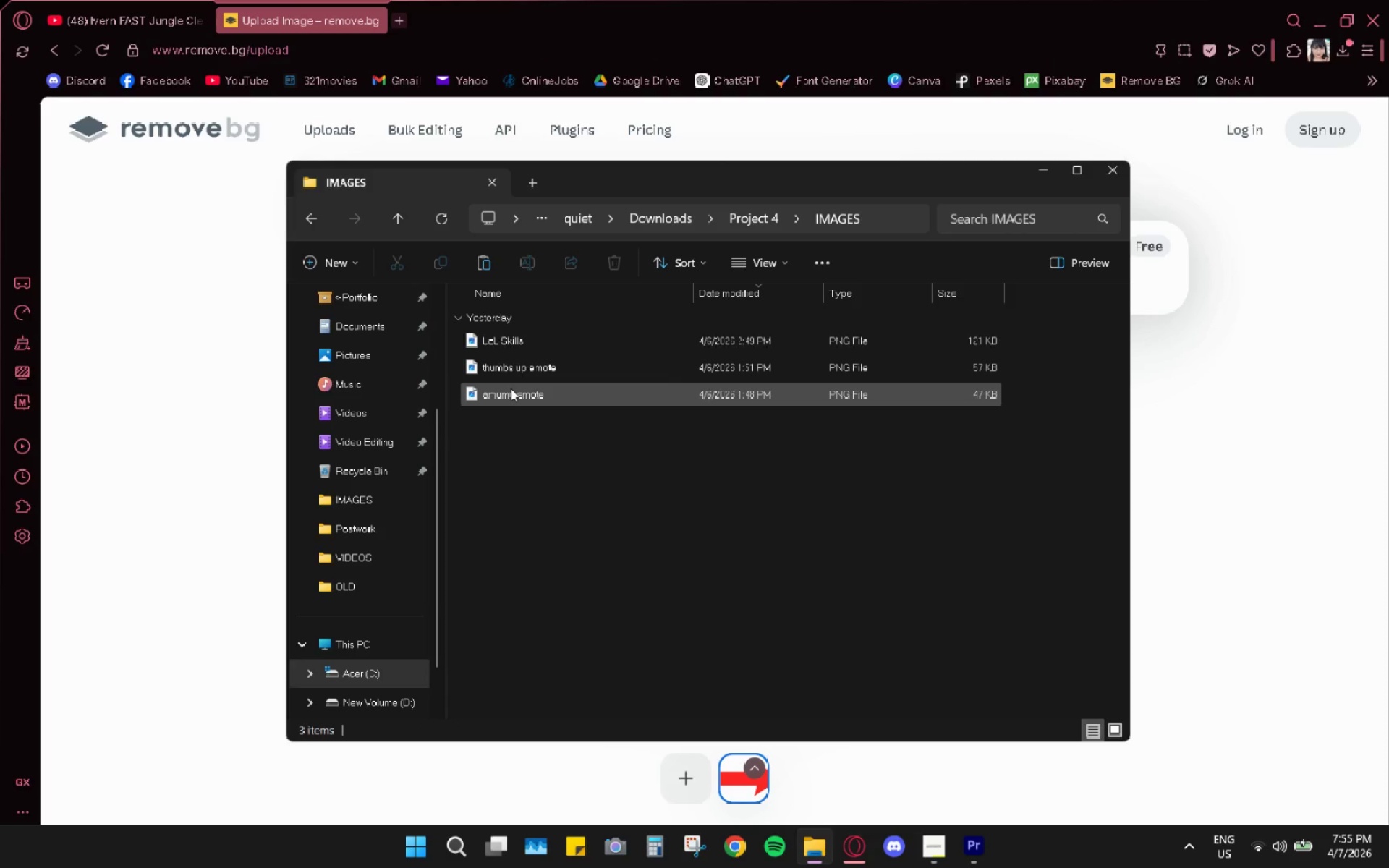 
key(Control+V)
 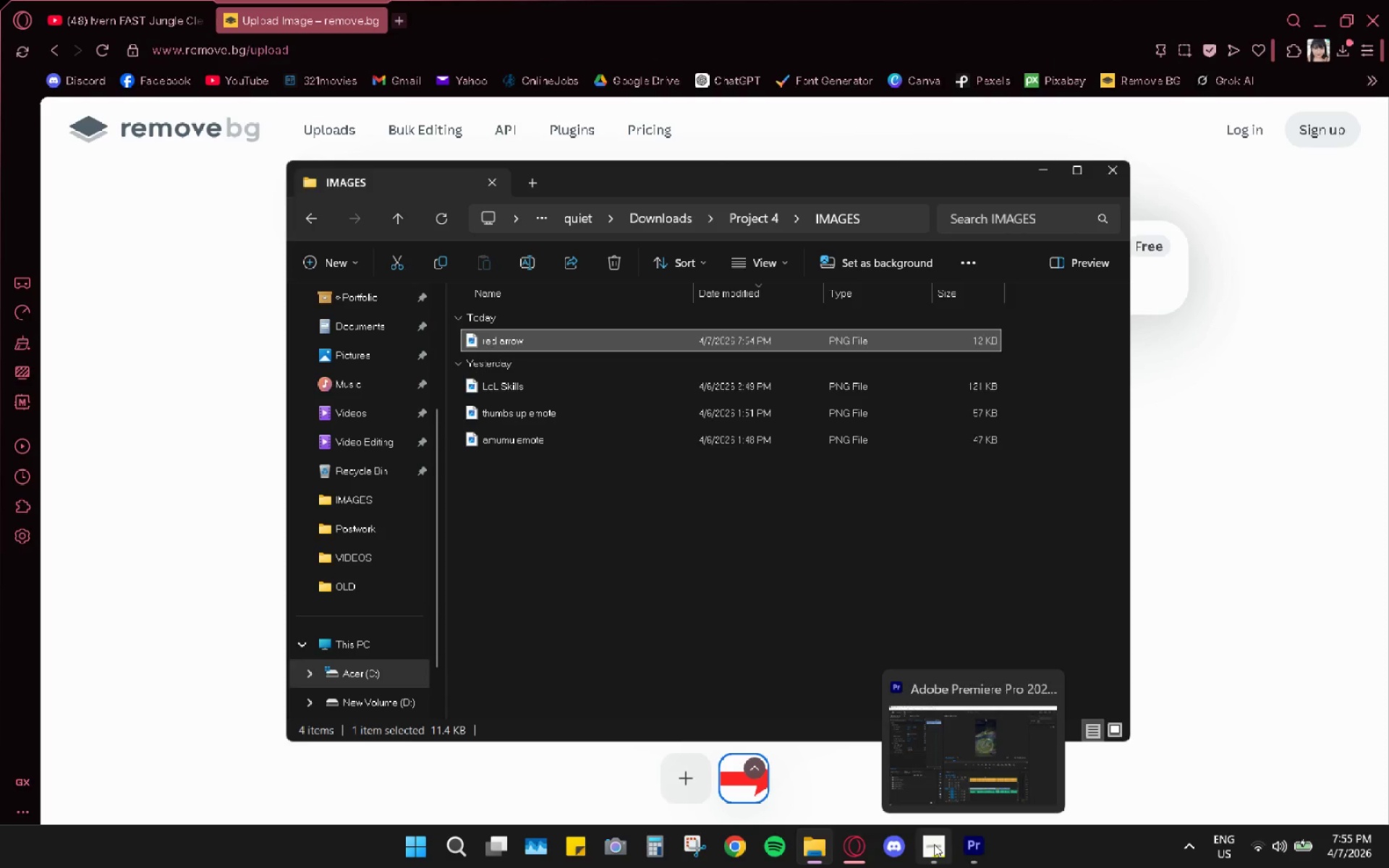 
left_click([967, 844])
 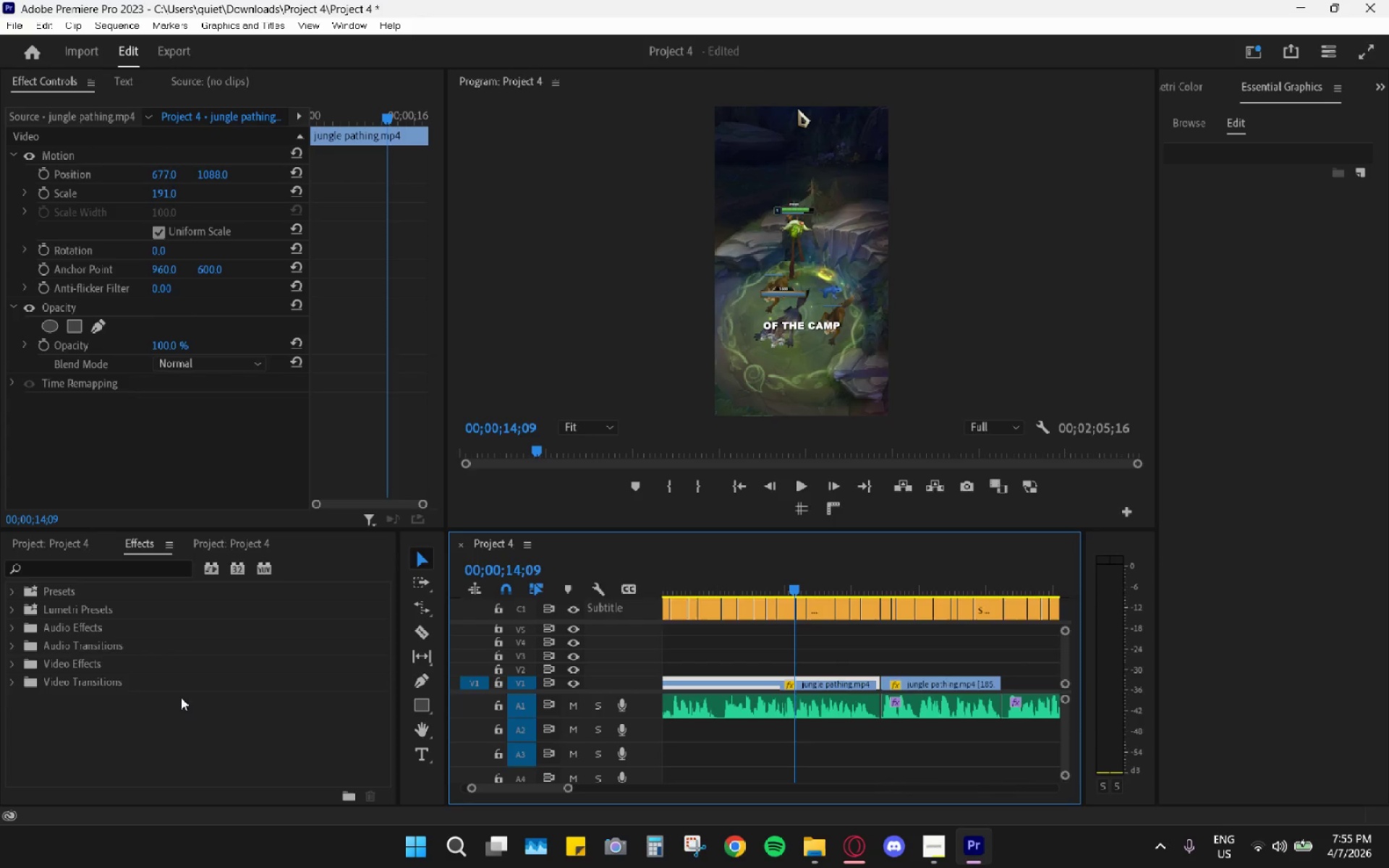 
left_click_drag(start_coordinate=[45, 553], to_coordinate=[46, 557])
 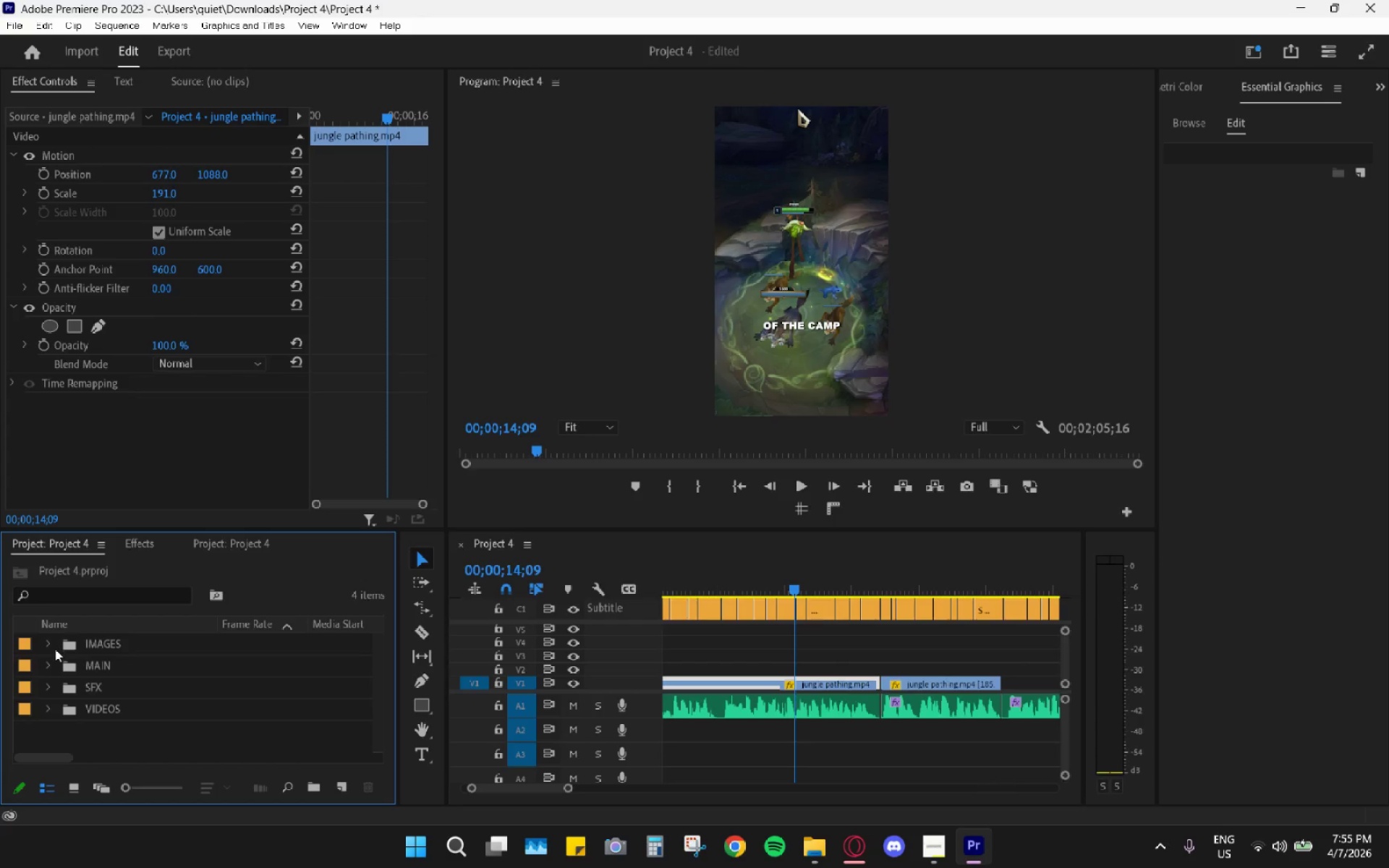 
left_click([45, 645])
 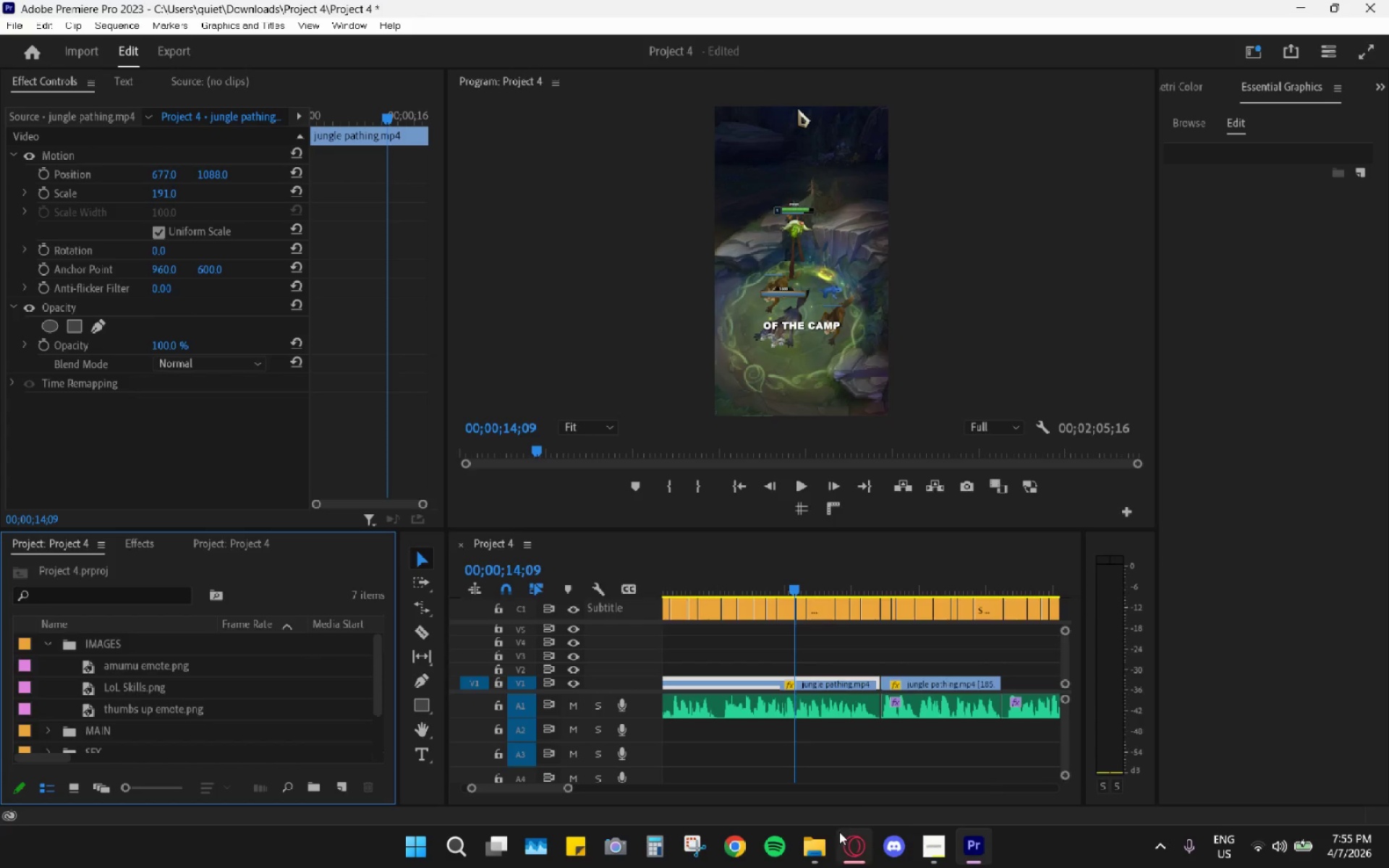 
left_click([824, 846])
 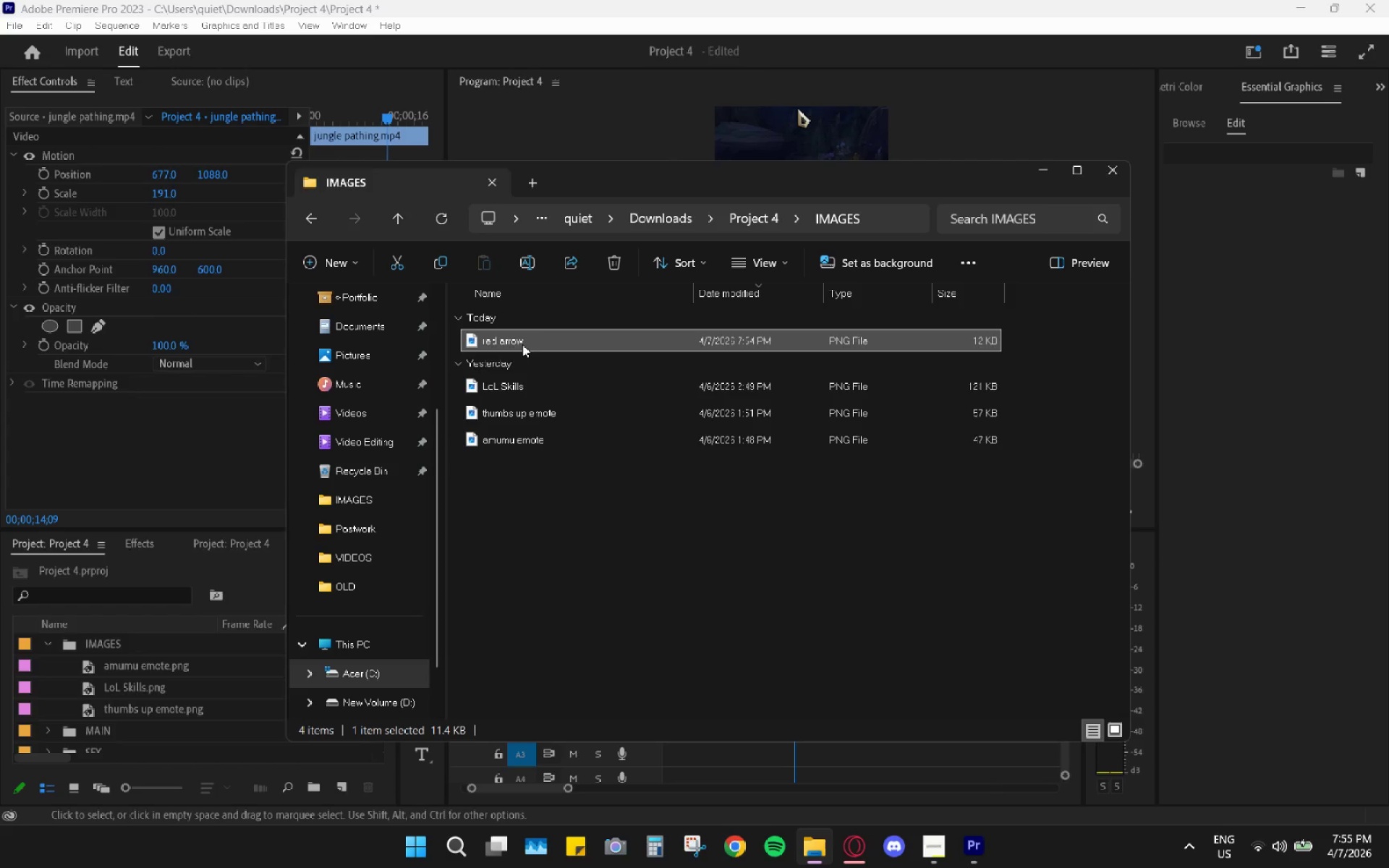 
left_click_drag(start_coordinate=[517, 341], to_coordinate=[88, 647])
 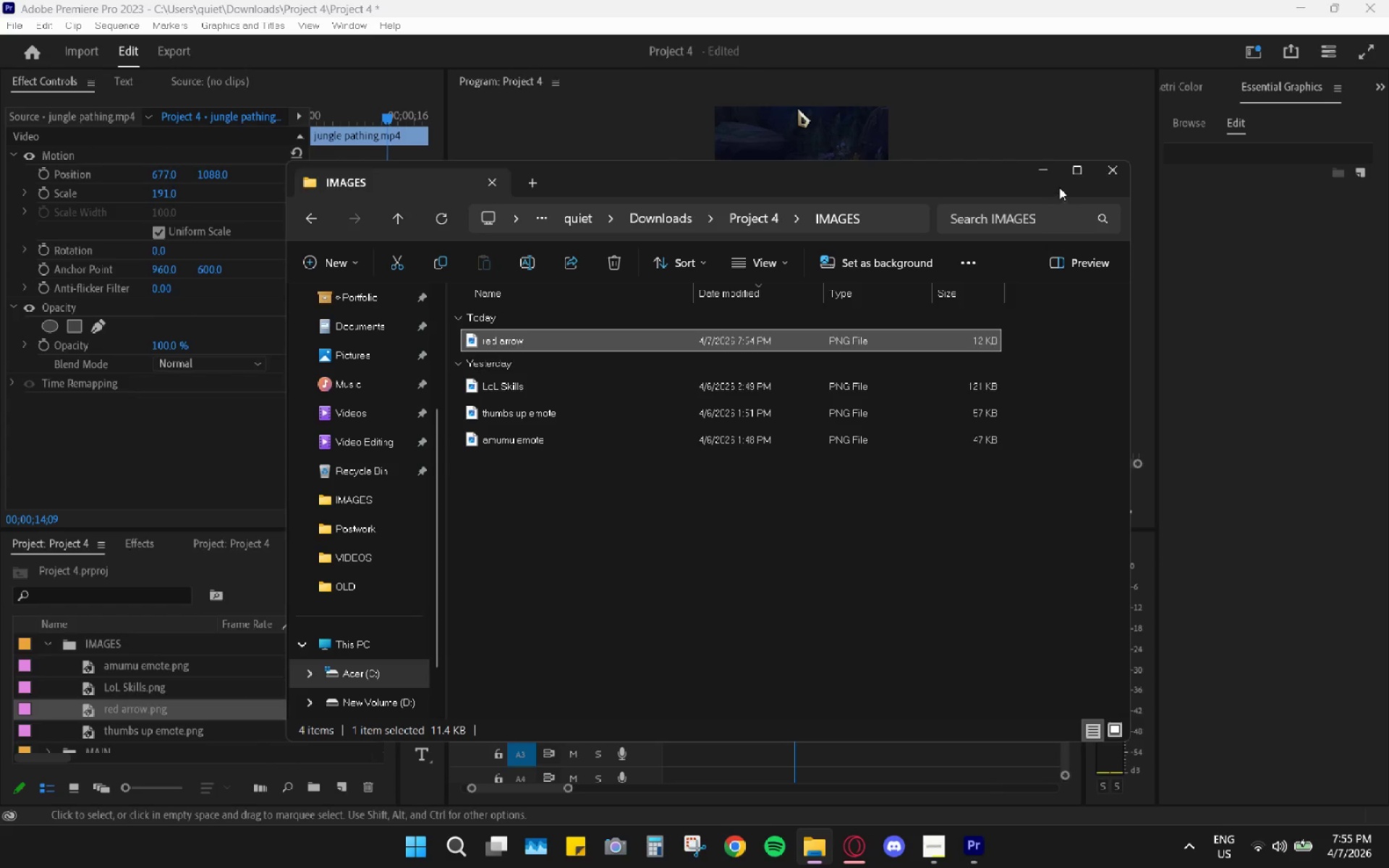 
left_click([1046, 164])
 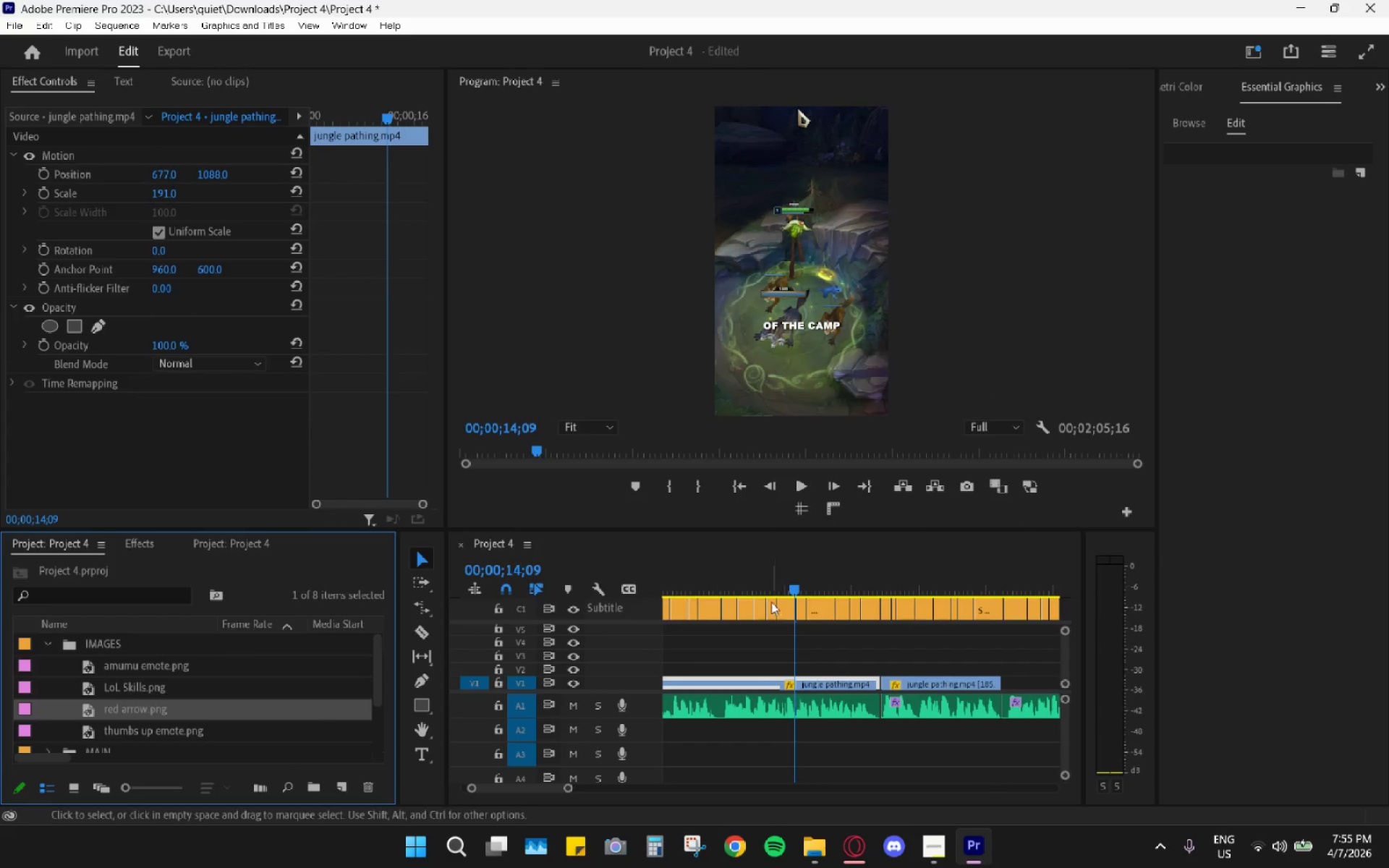 
left_click_drag(start_coordinate=[744, 555], to_coordinate=[723, 549])
 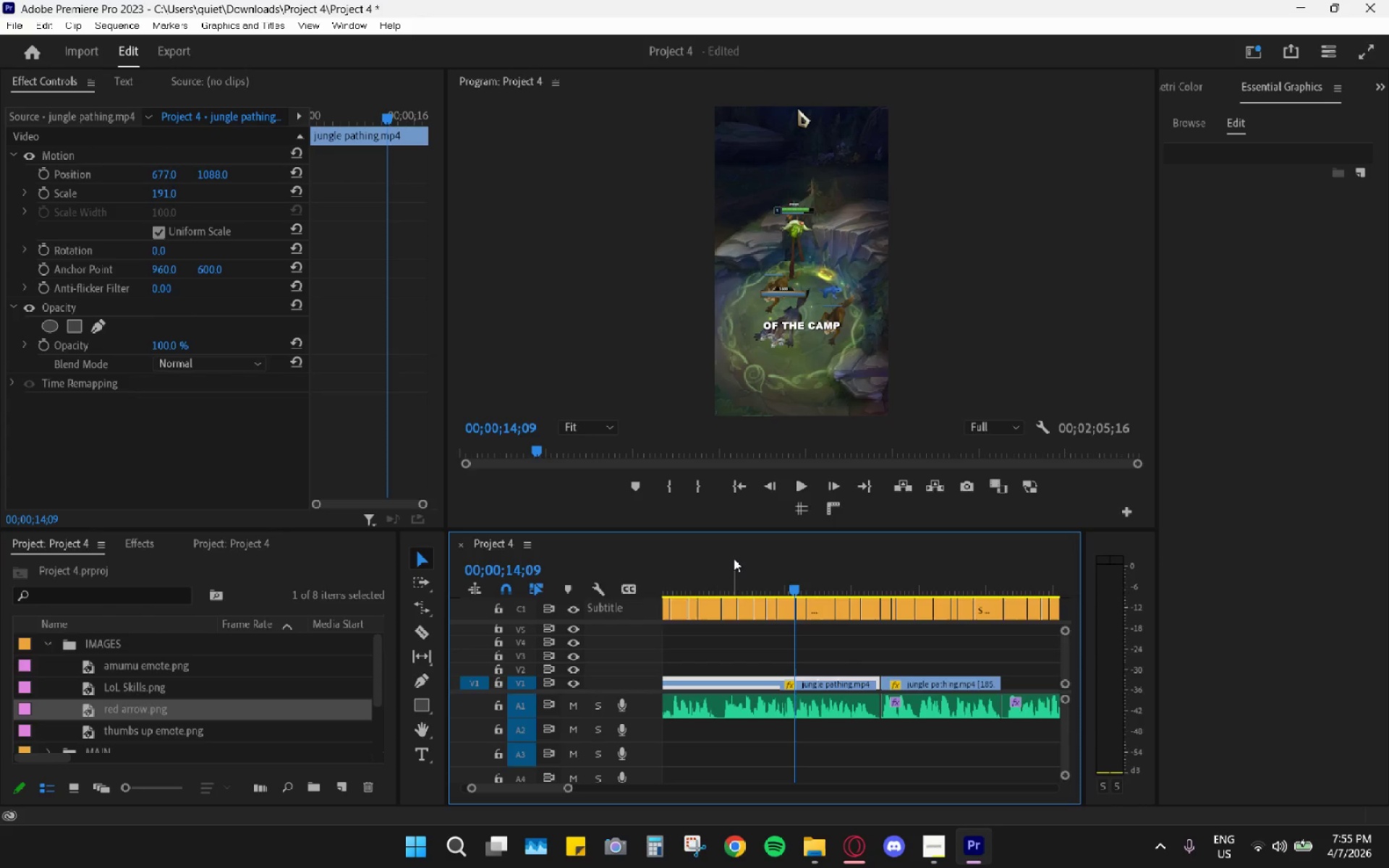 
left_click_drag(start_coordinate=[738, 563], to_coordinate=[708, 564])
 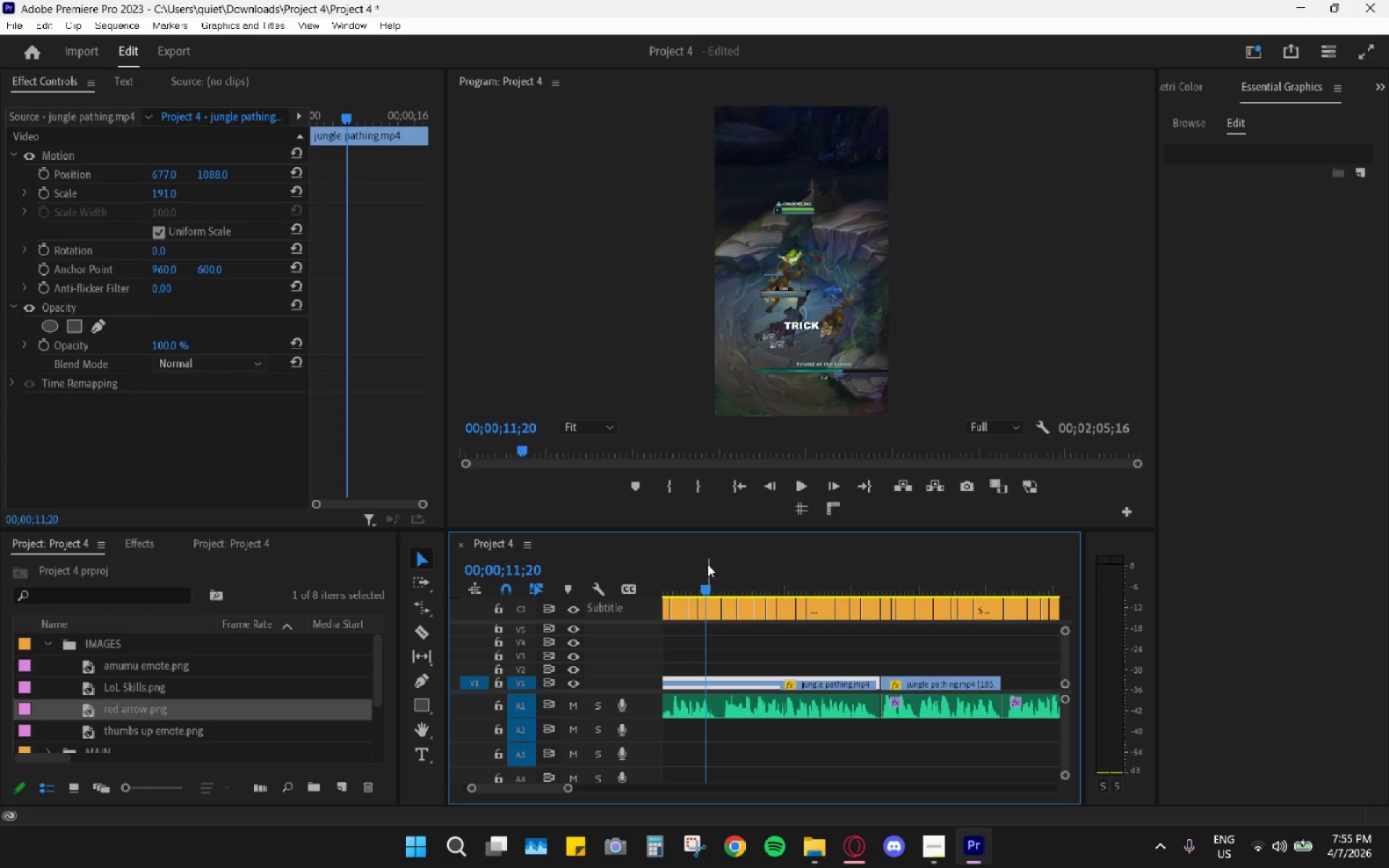 
key(Space)
 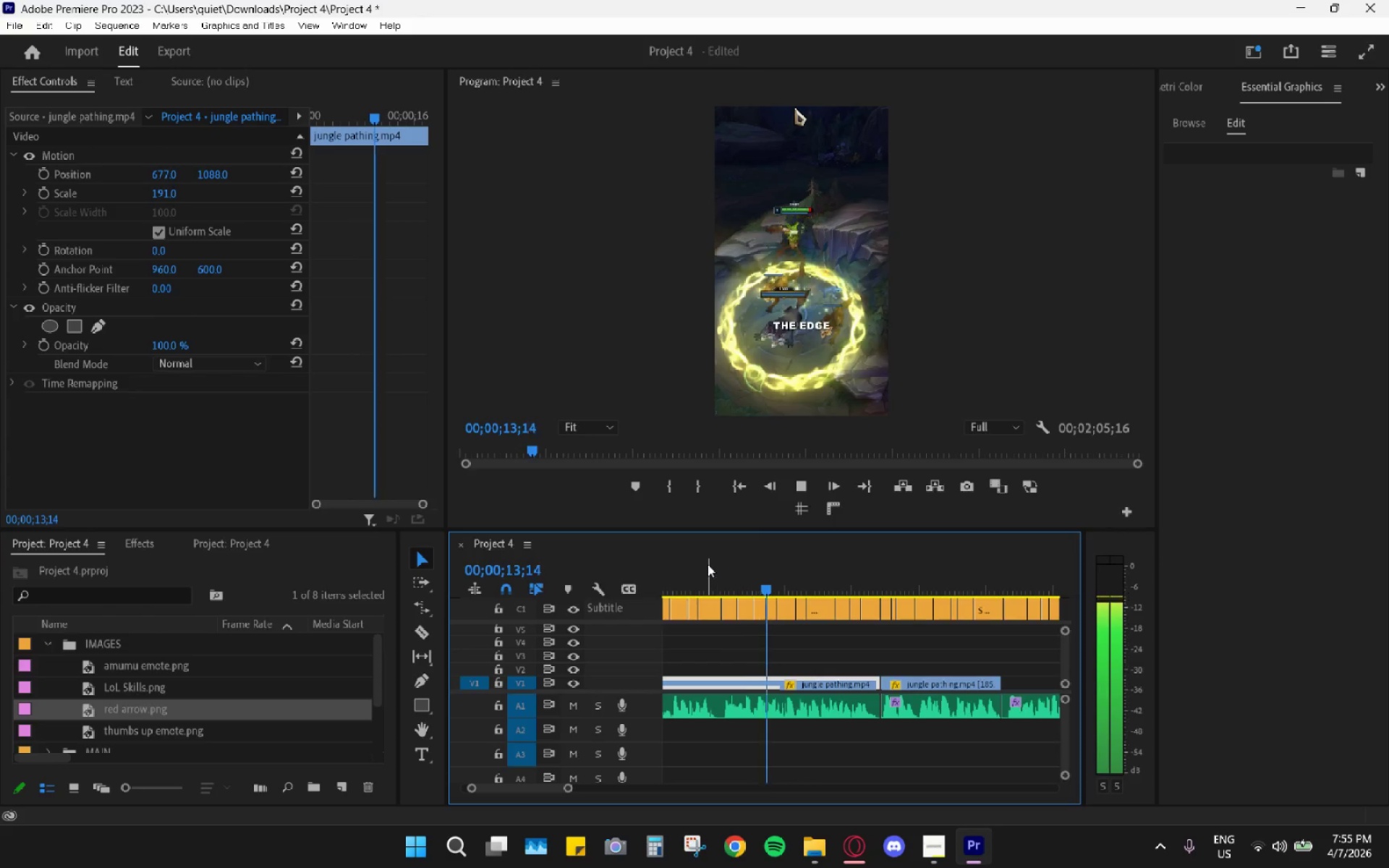 
key(Space)
 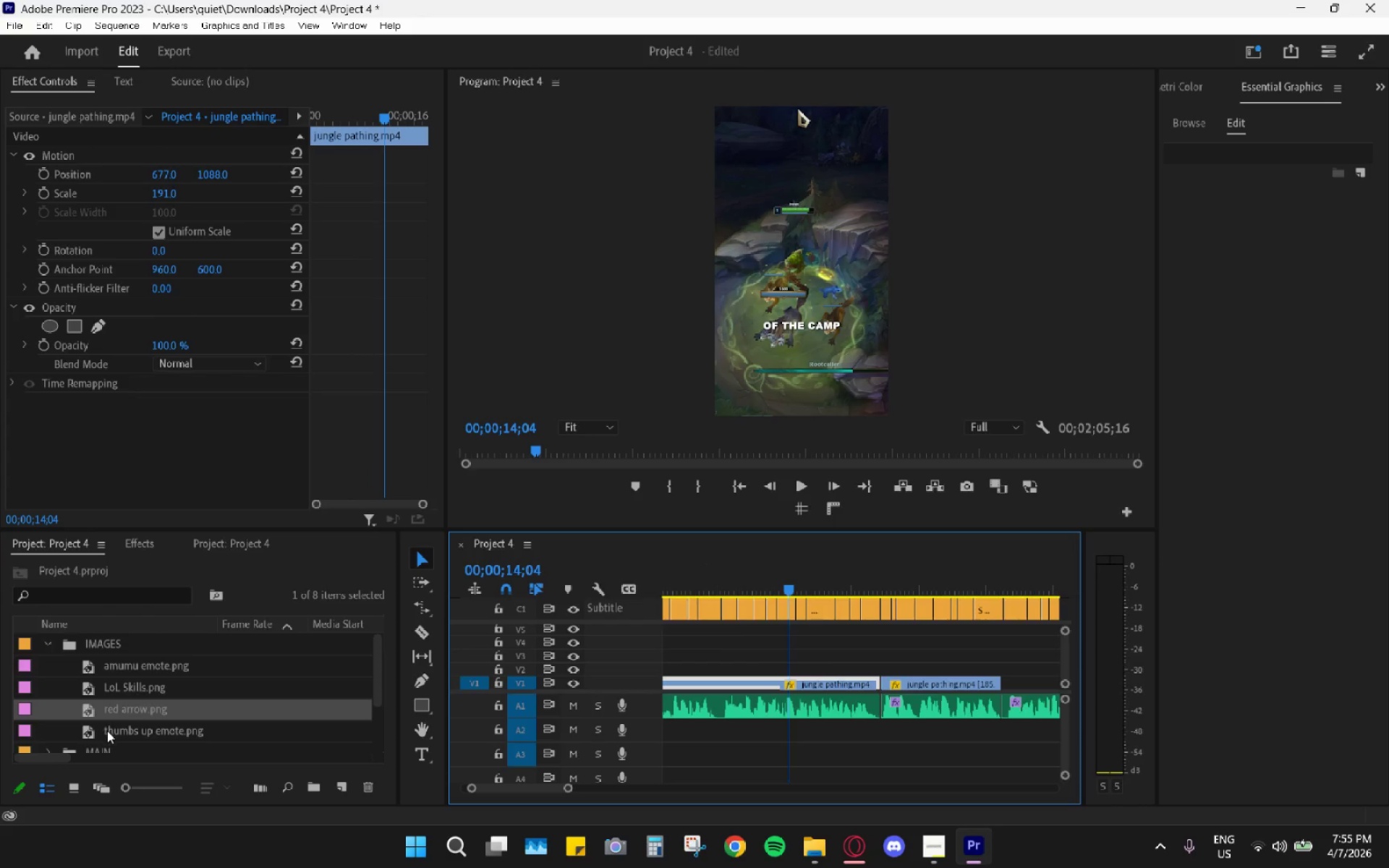 
hold_key(key=AltLeft, duration=0.97)
scroll: coordinate [776, 652], scroll_direction: down, amount: 9.0
 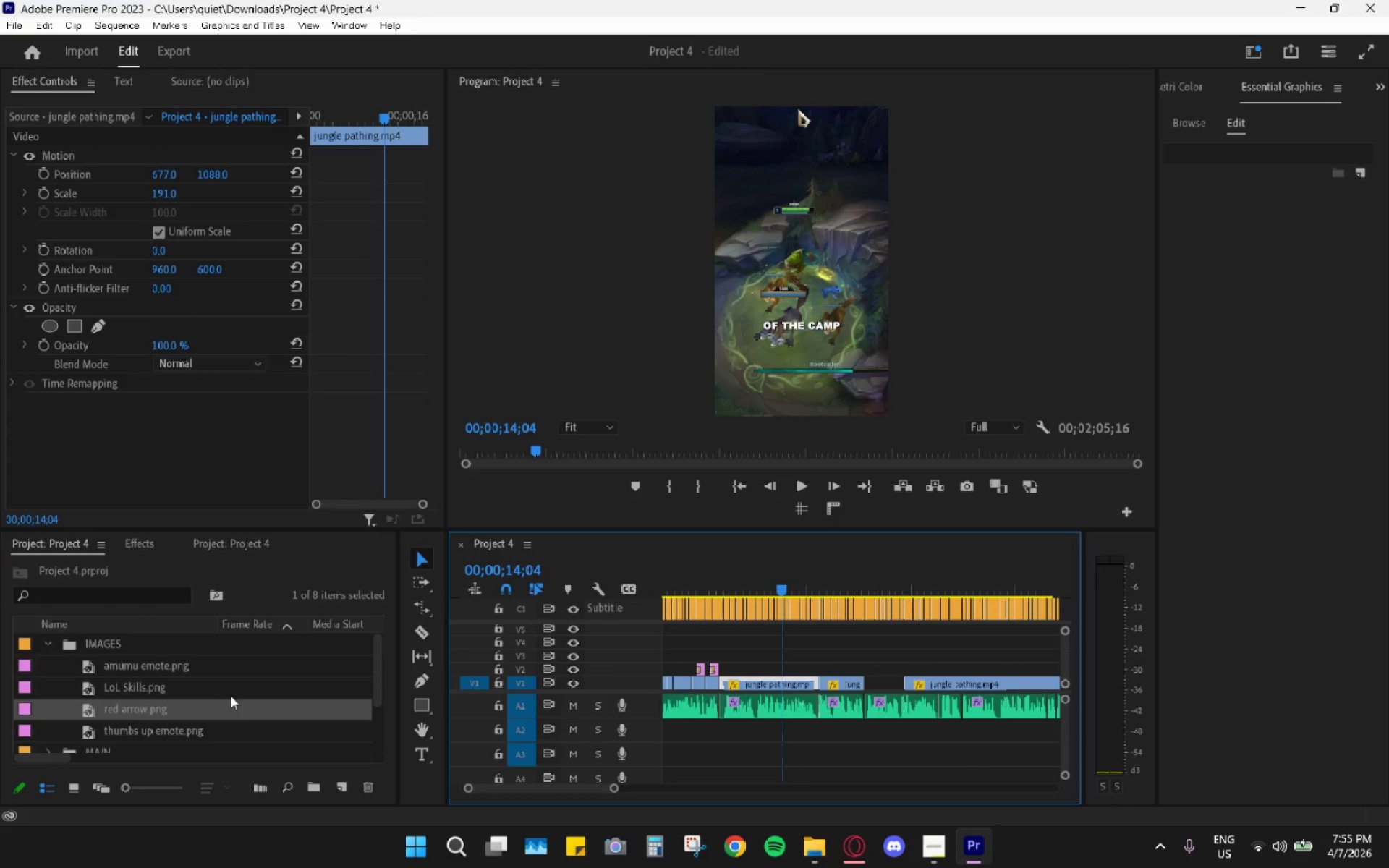 
left_click_drag(start_coordinate=[103, 715], to_coordinate=[769, 672])
 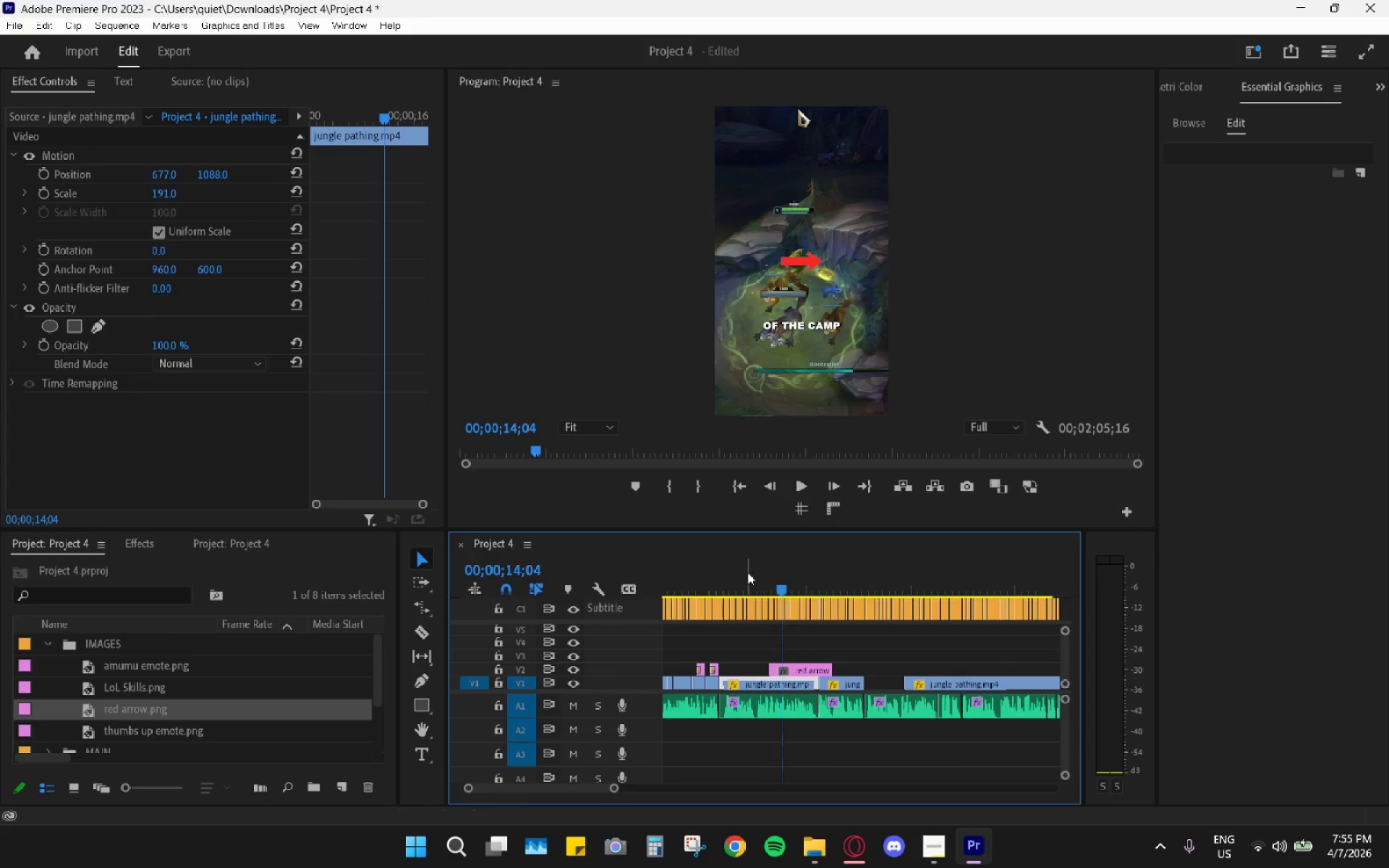 
left_click_drag(start_coordinate=[741, 563], to_coordinate=[793, 574])
 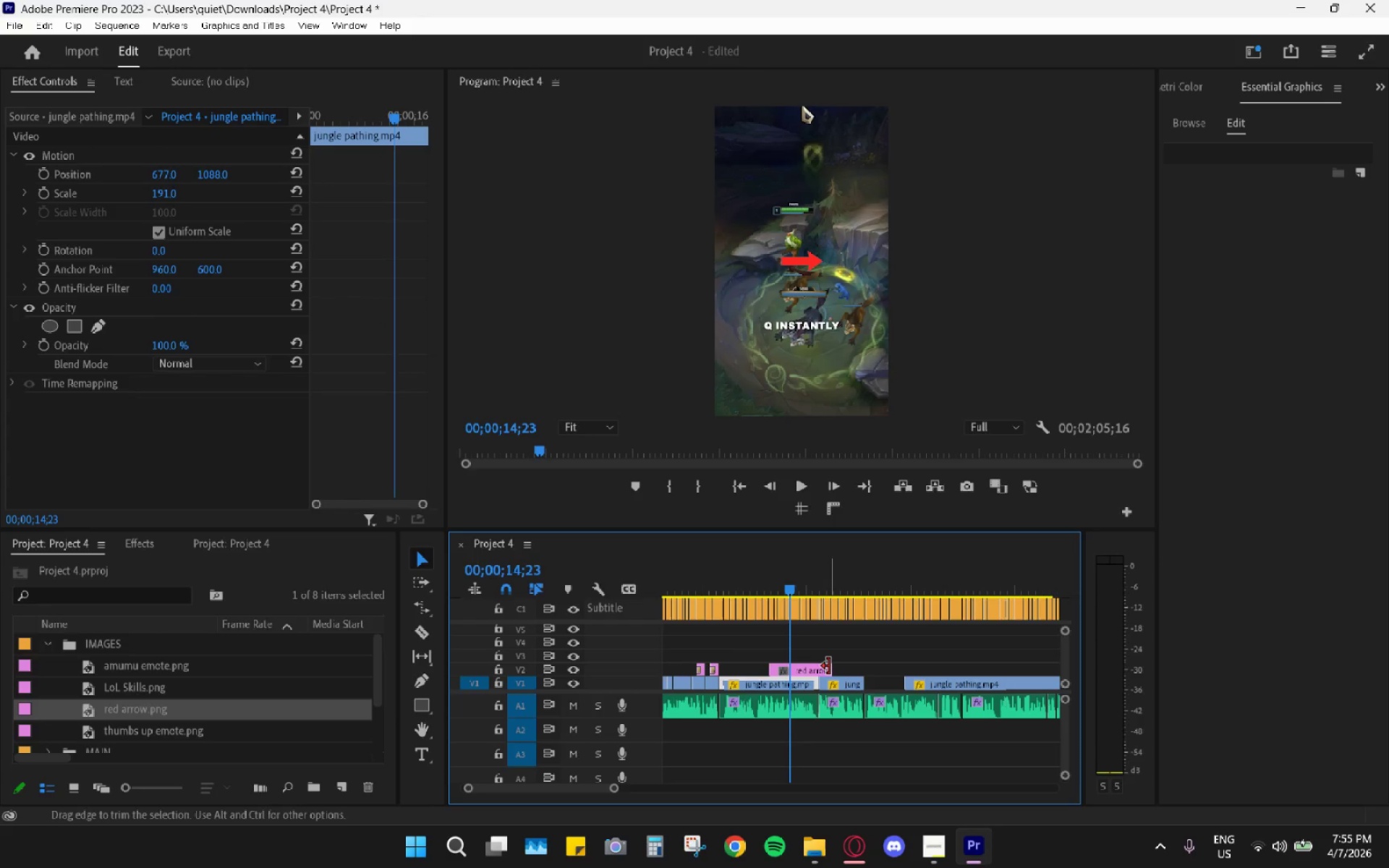 
left_click_drag(start_coordinate=[829, 666], to_coordinate=[812, 668])
 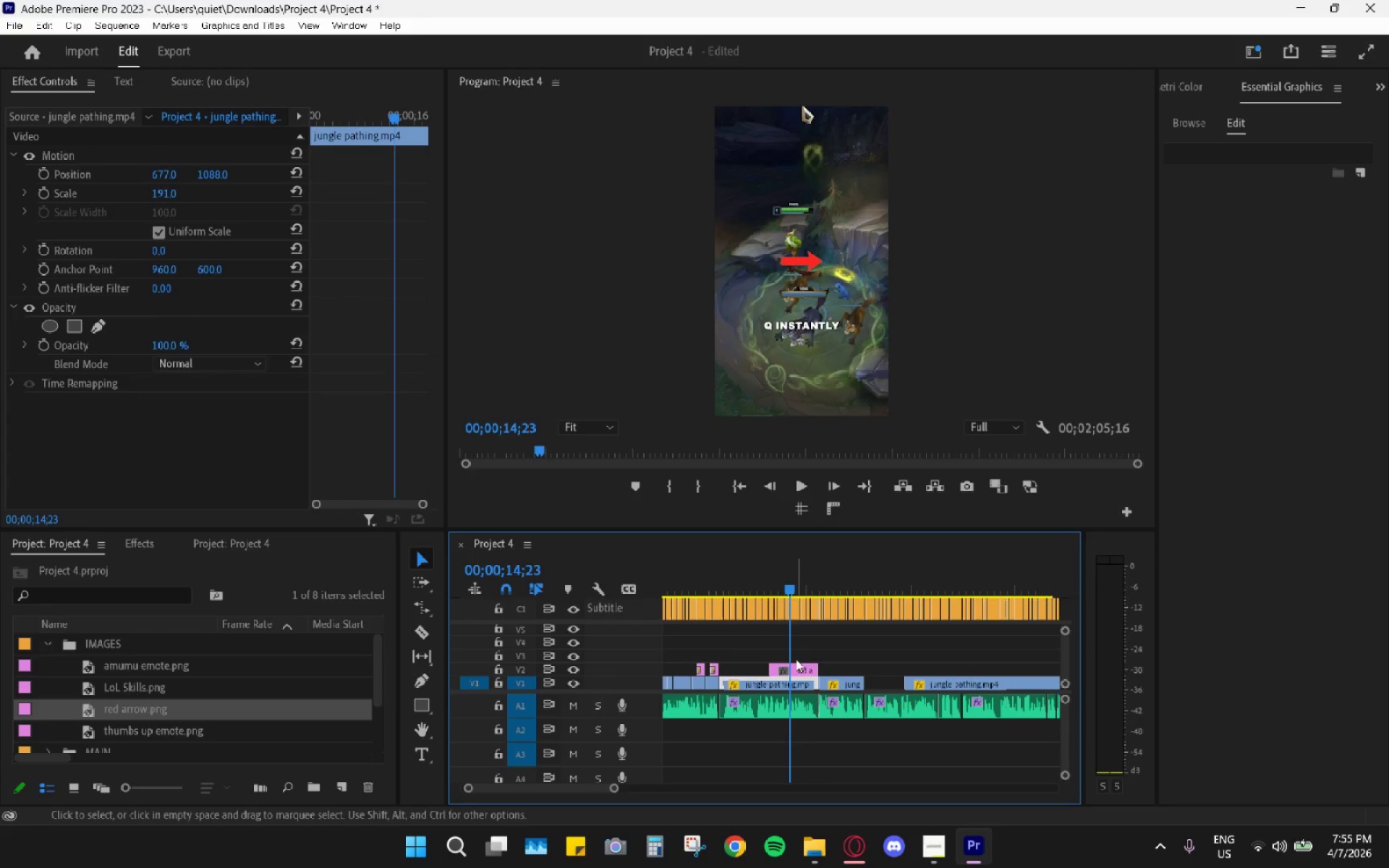 
left_click([798, 666])
 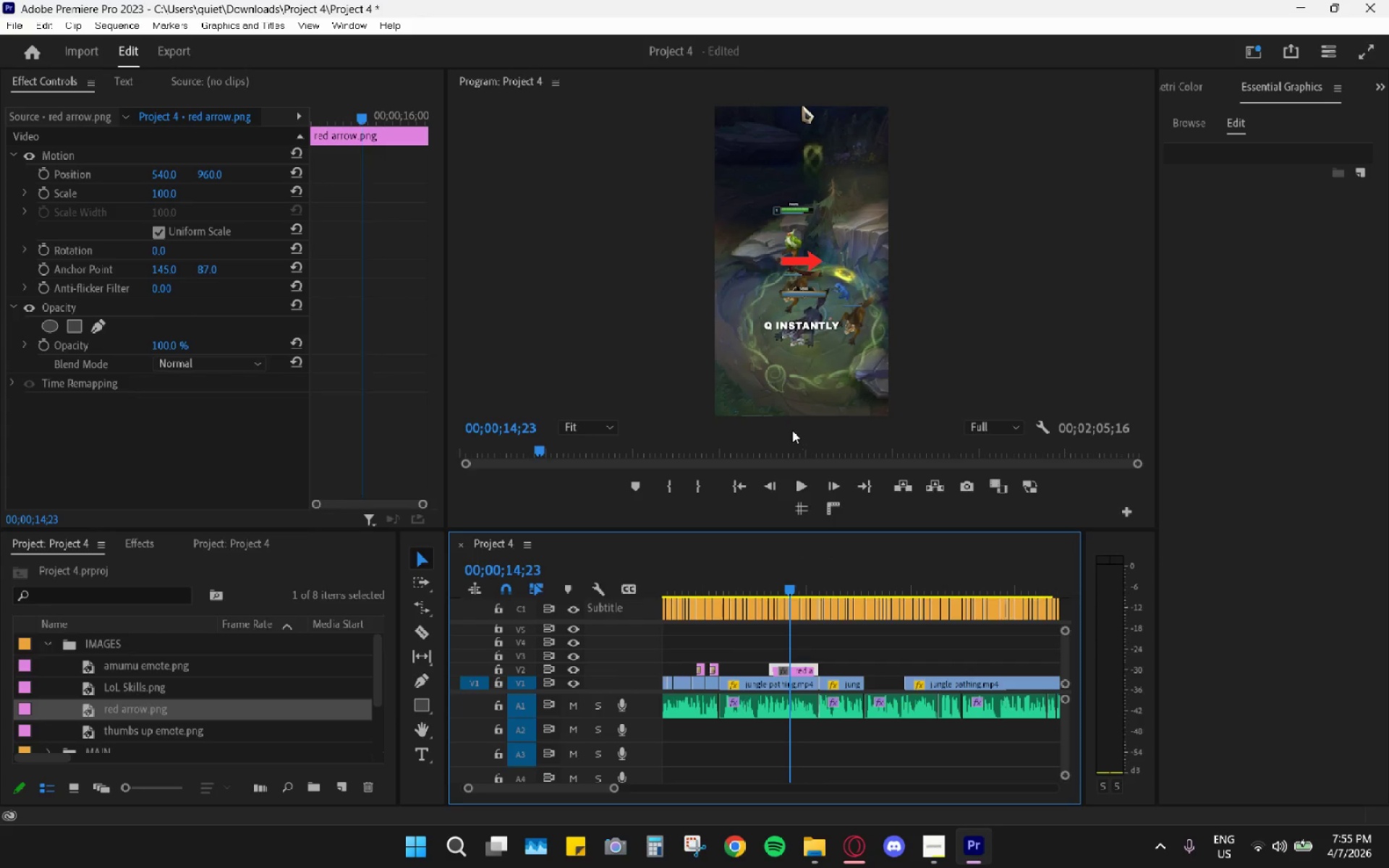 
left_click([586, 428])
 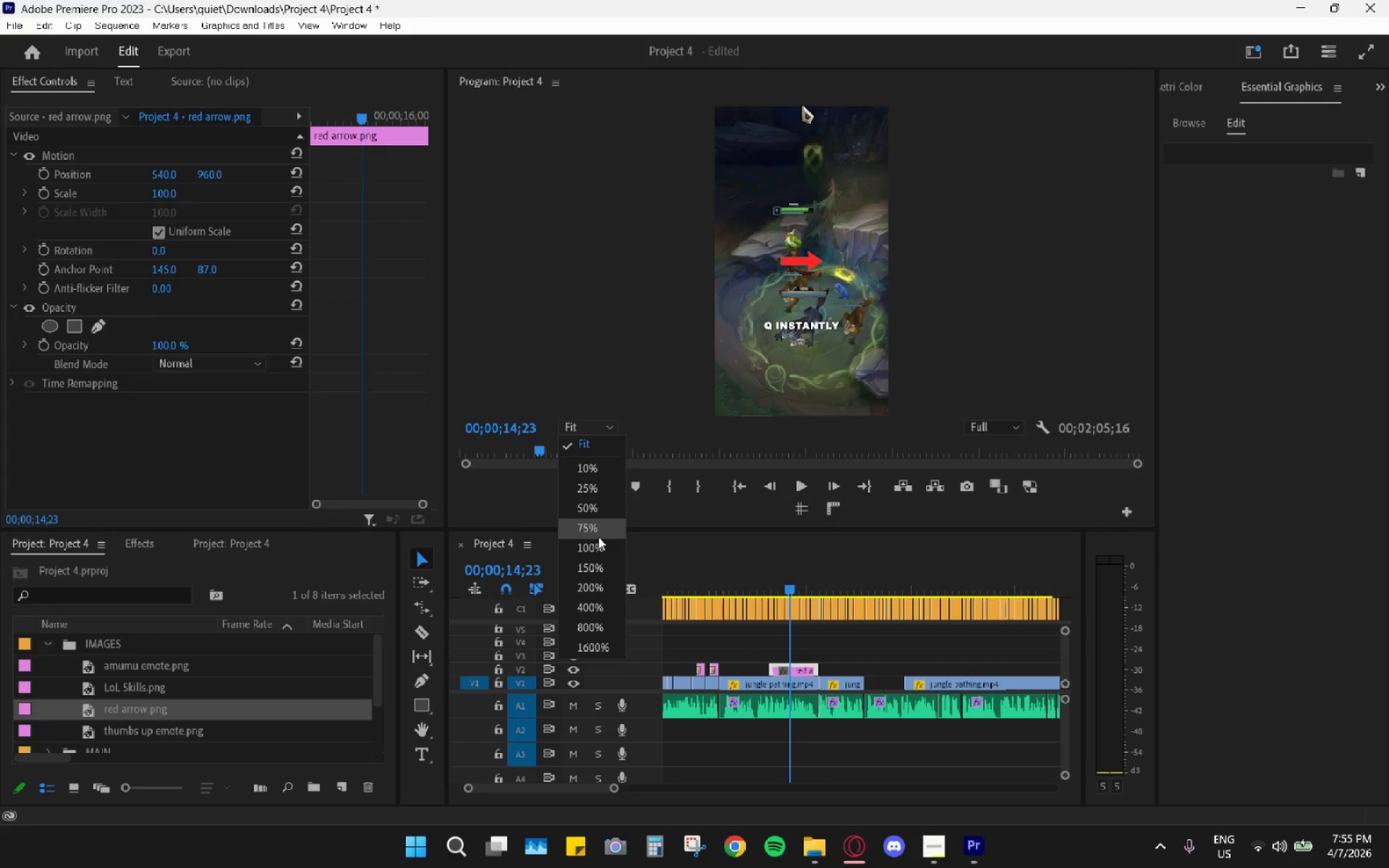 
left_click([598, 538])
 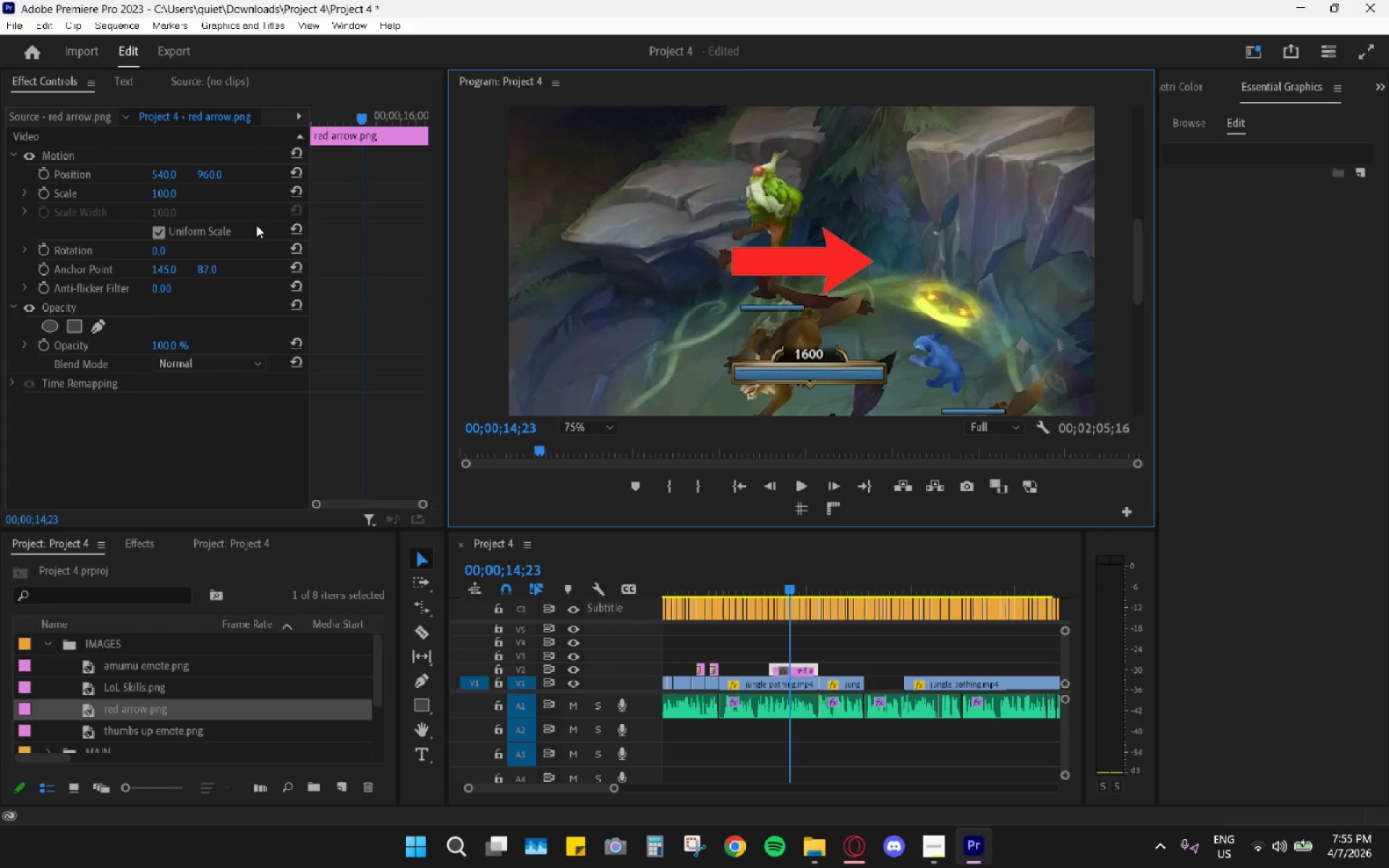 
wait(5.7)
 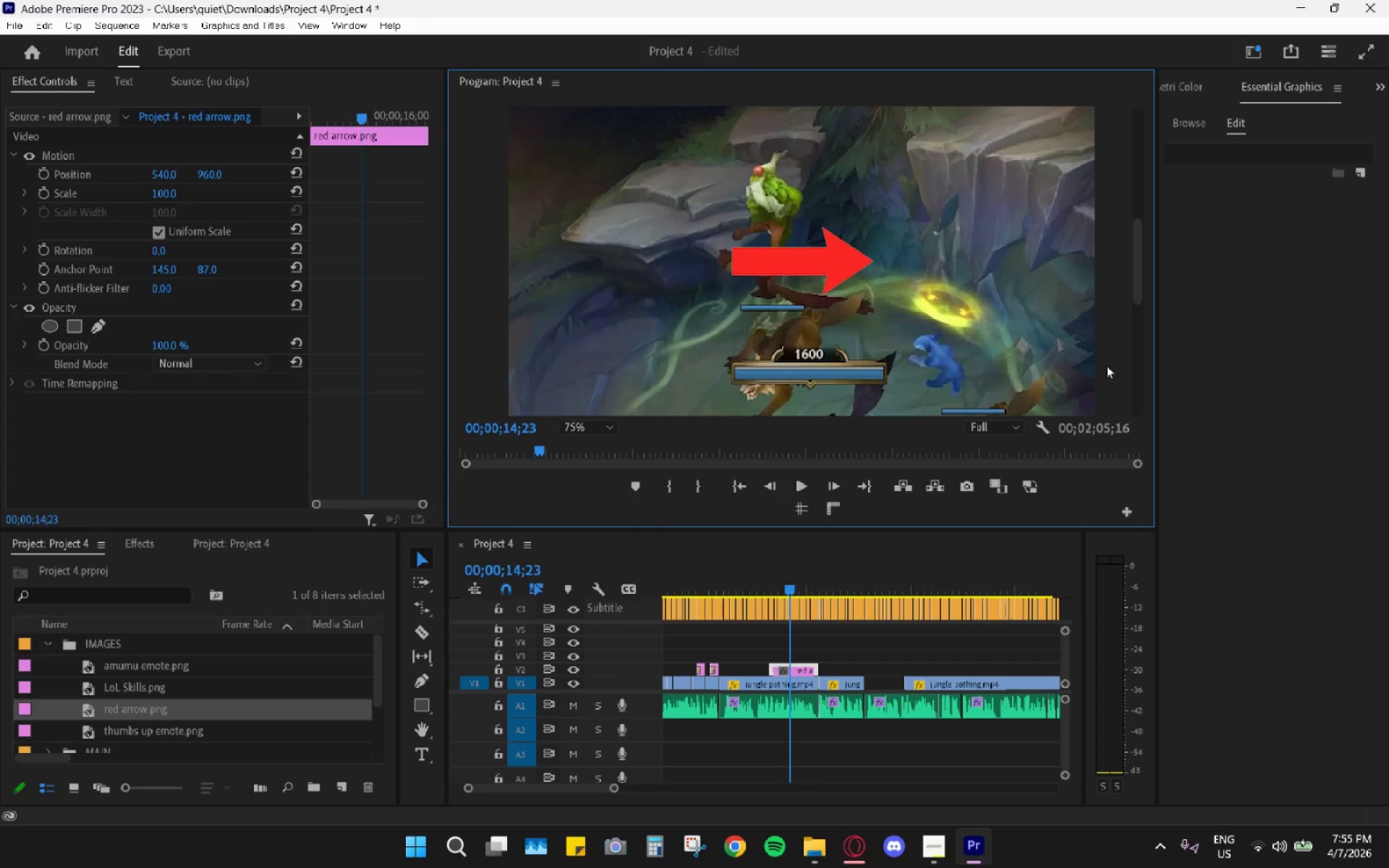 
left_click_drag(start_coordinate=[786, 581], to_coordinate=[768, 578])
 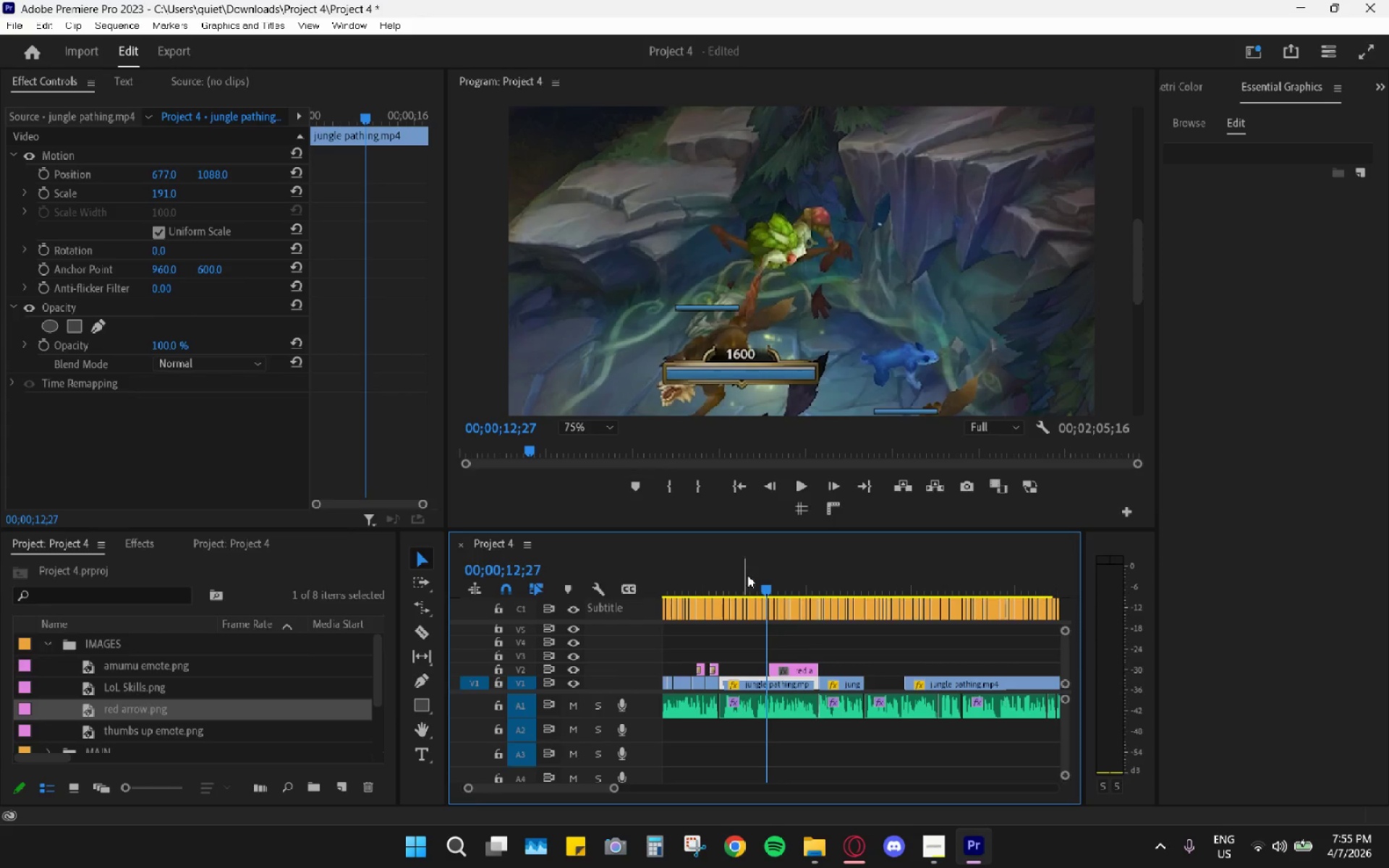 
left_click([790, 658])
 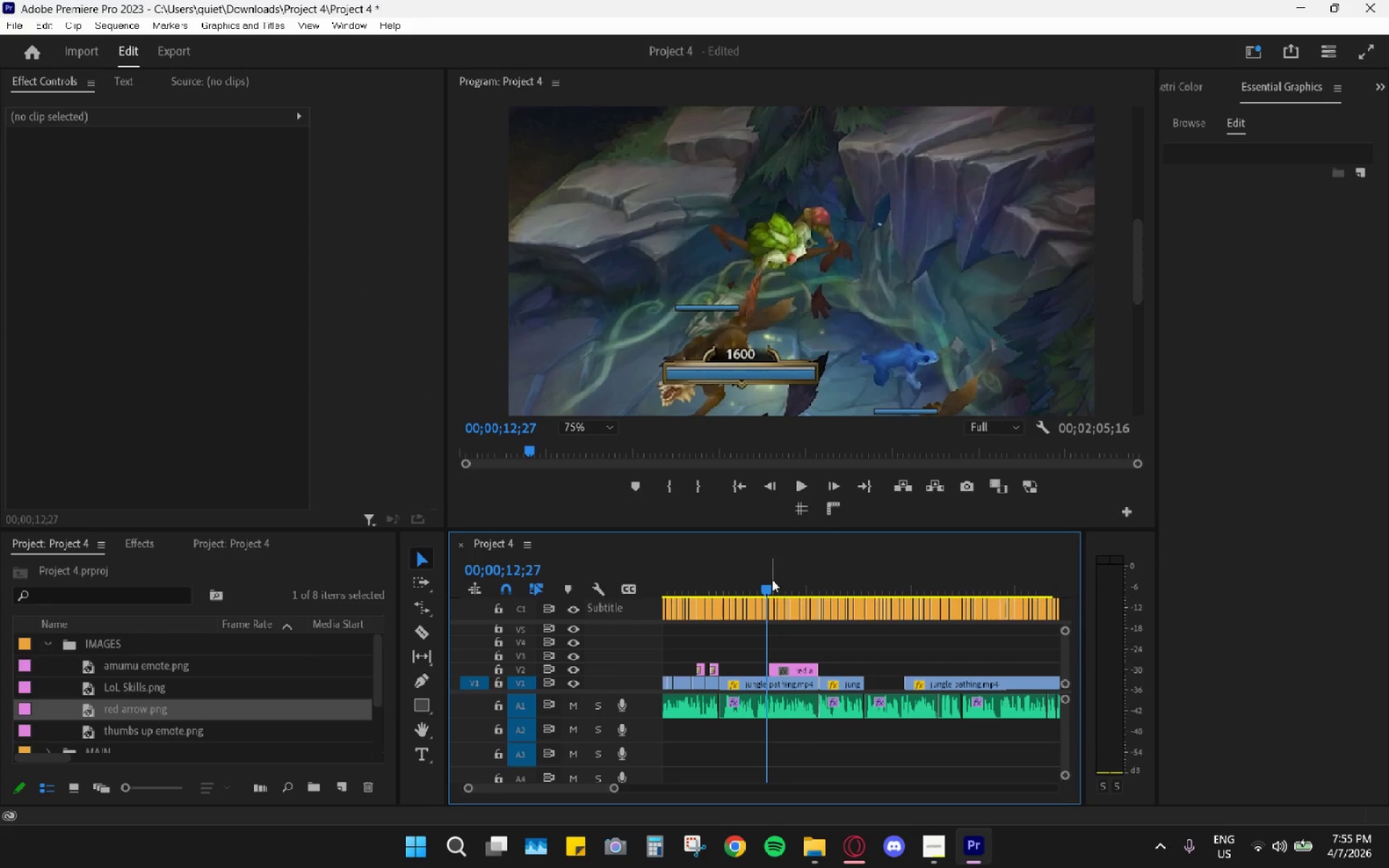 
left_click([772, 579])
 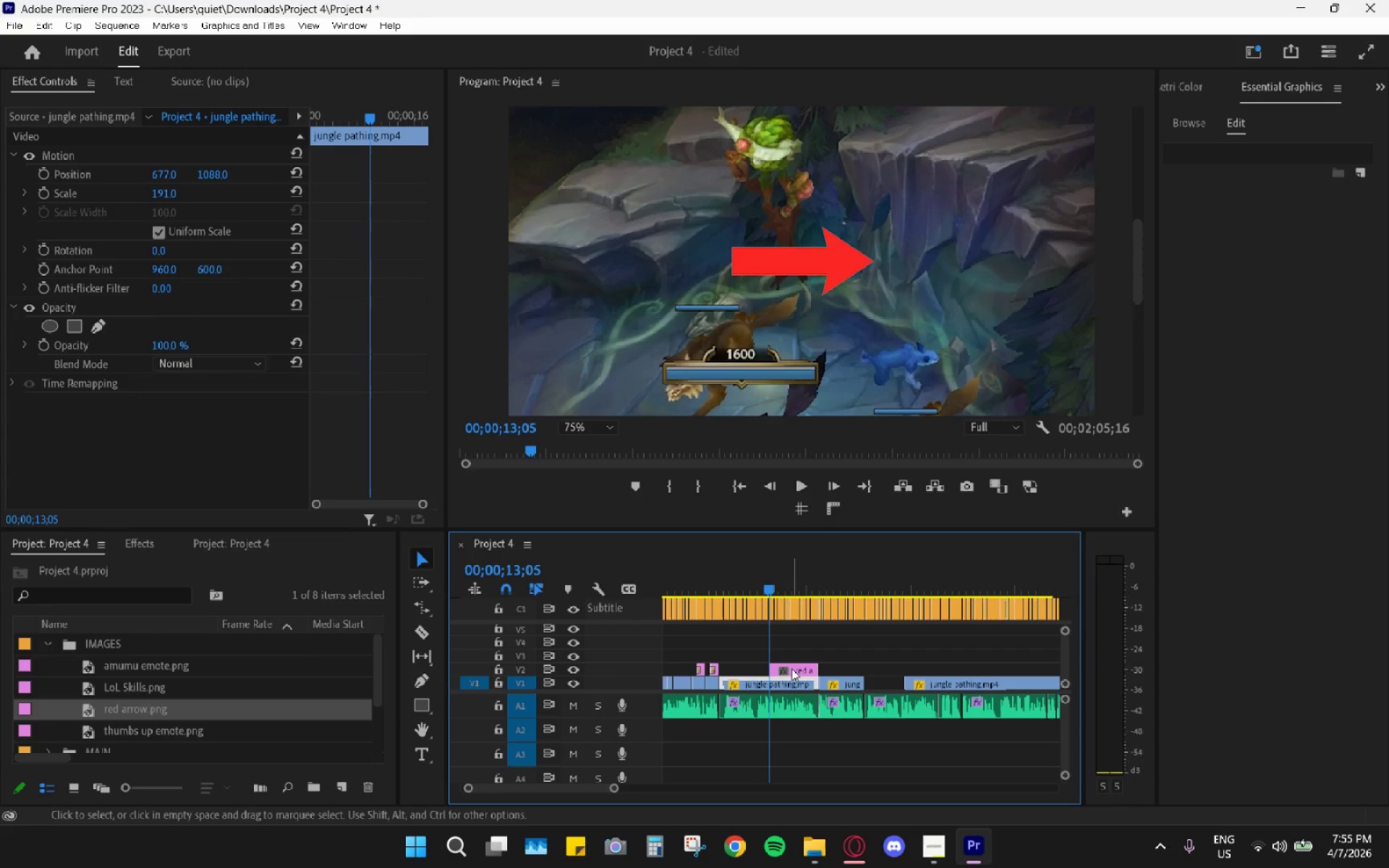 
left_click([791, 668])
 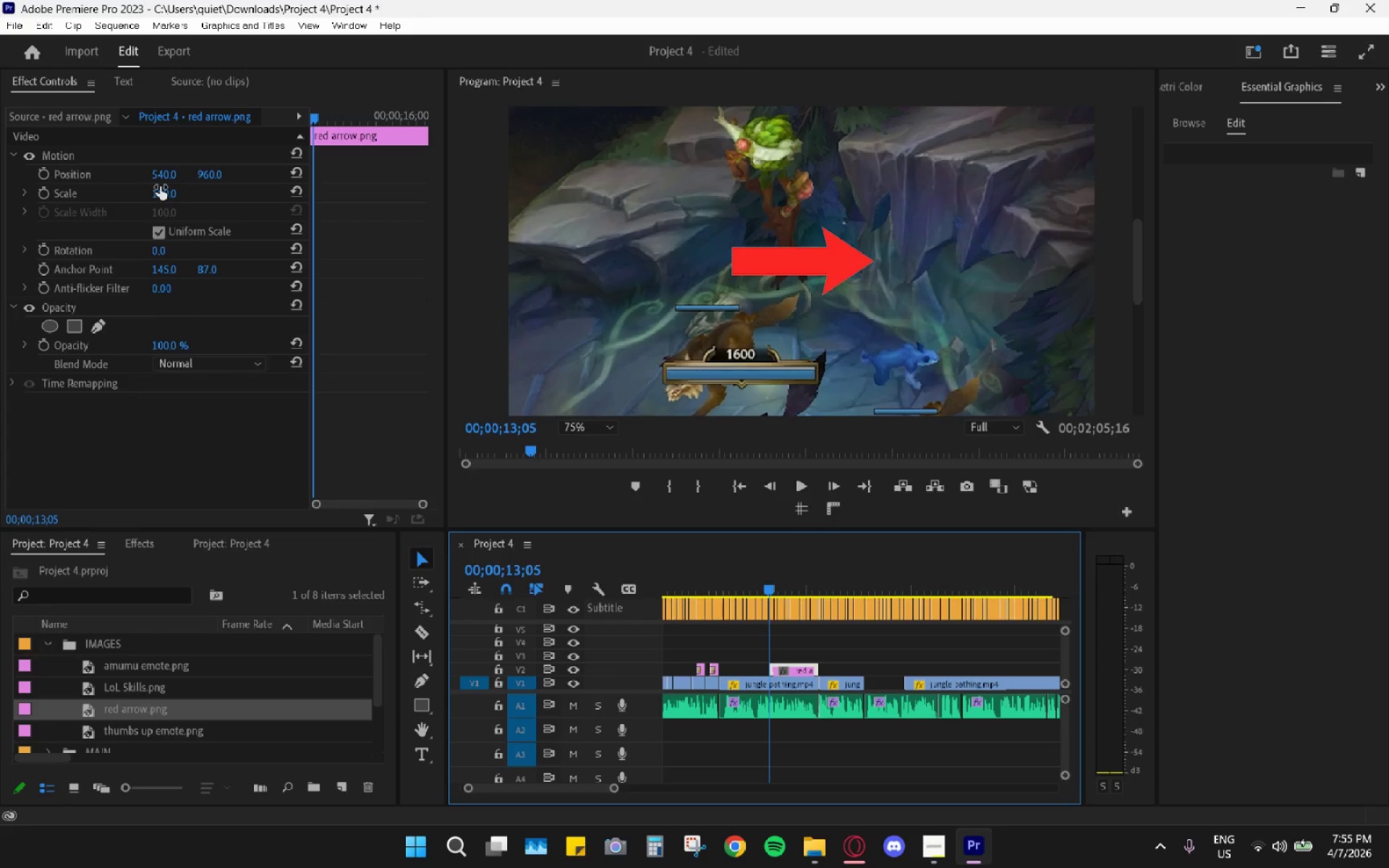 
left_click_drag(start_coordinate=[162, 197], to_coordinate=[163, 233])
 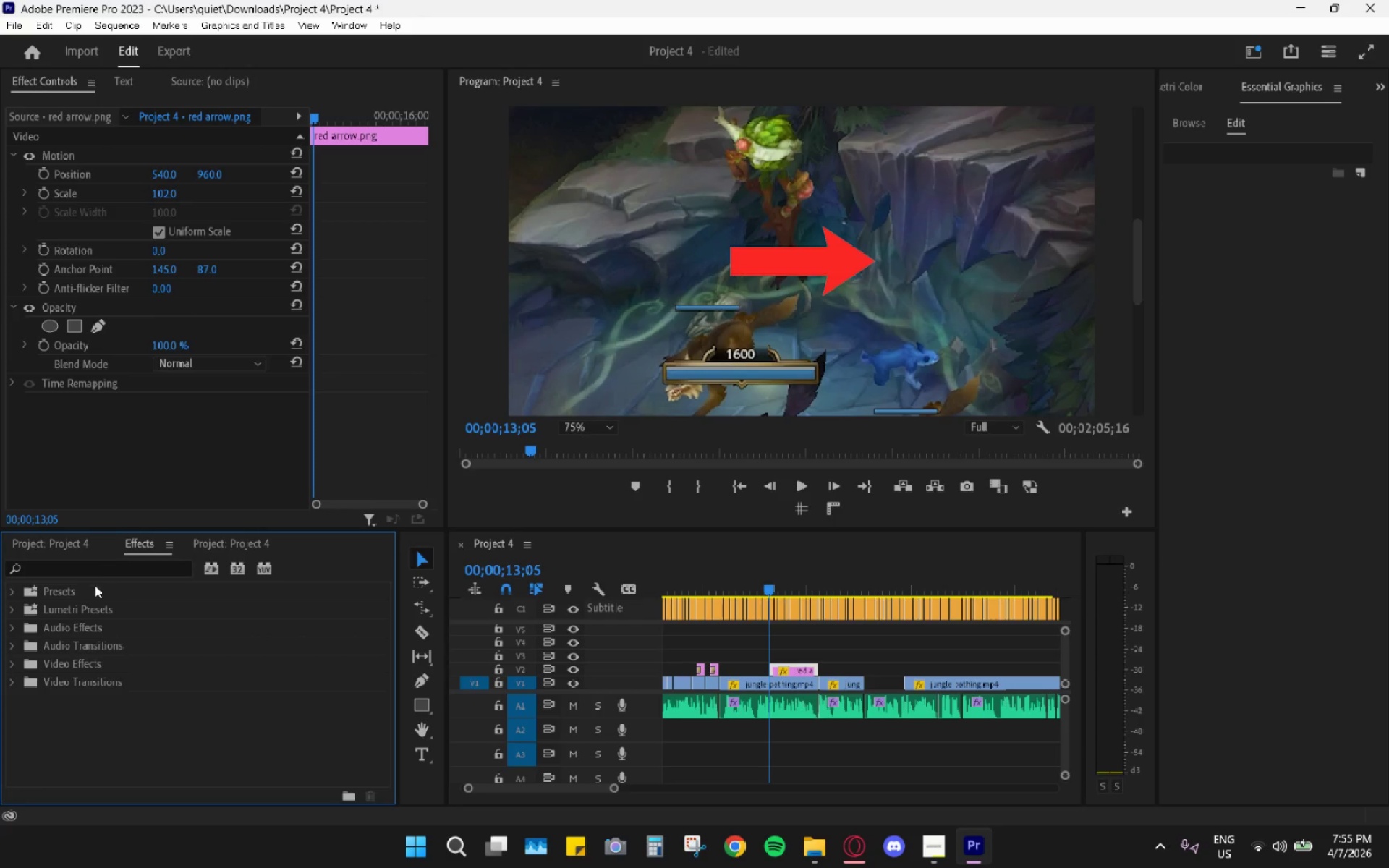 
left_click([14, 592])
 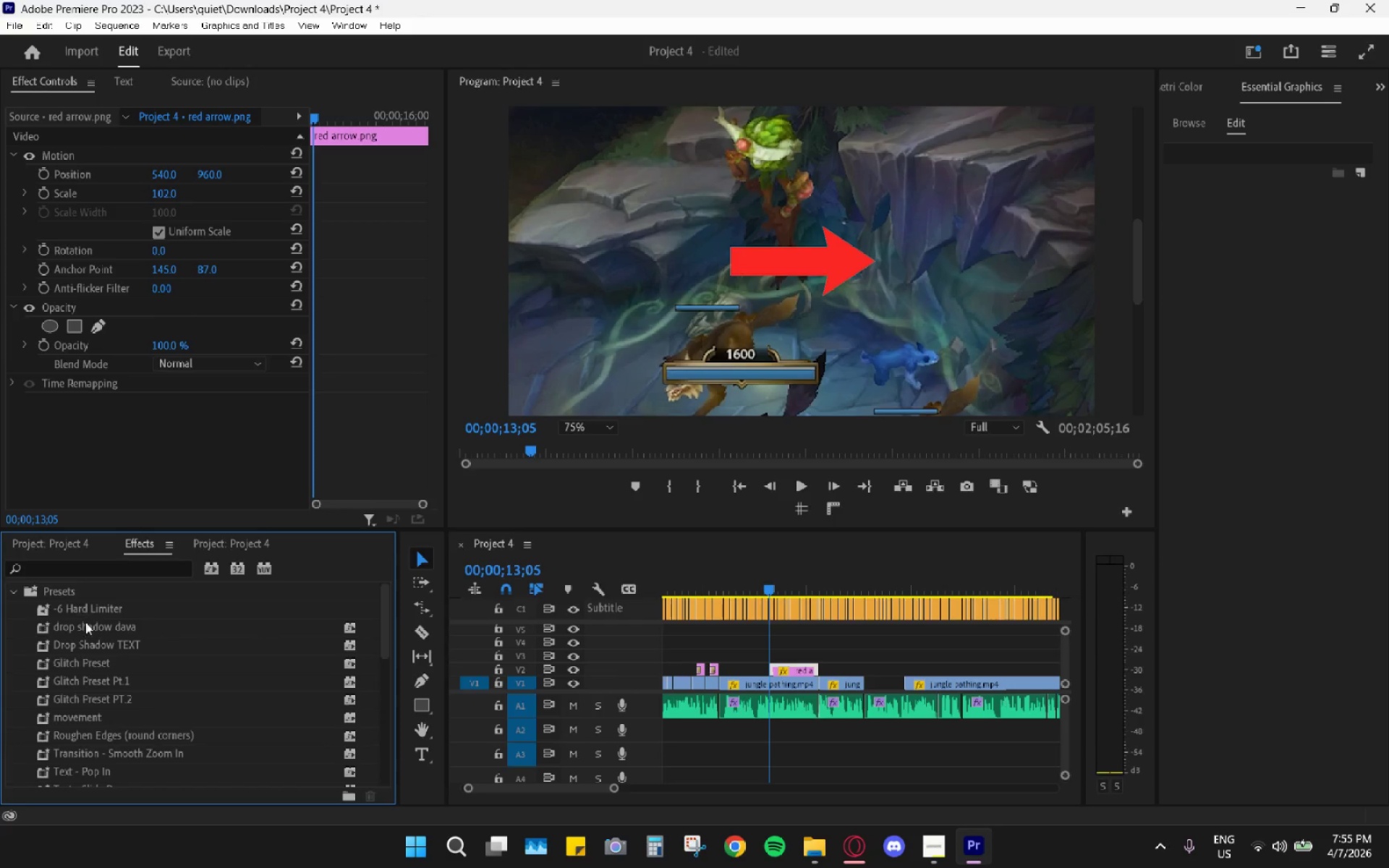 
left_click_drag(start_coordinate=[85, 632], to_coordinate=[799, 671])
 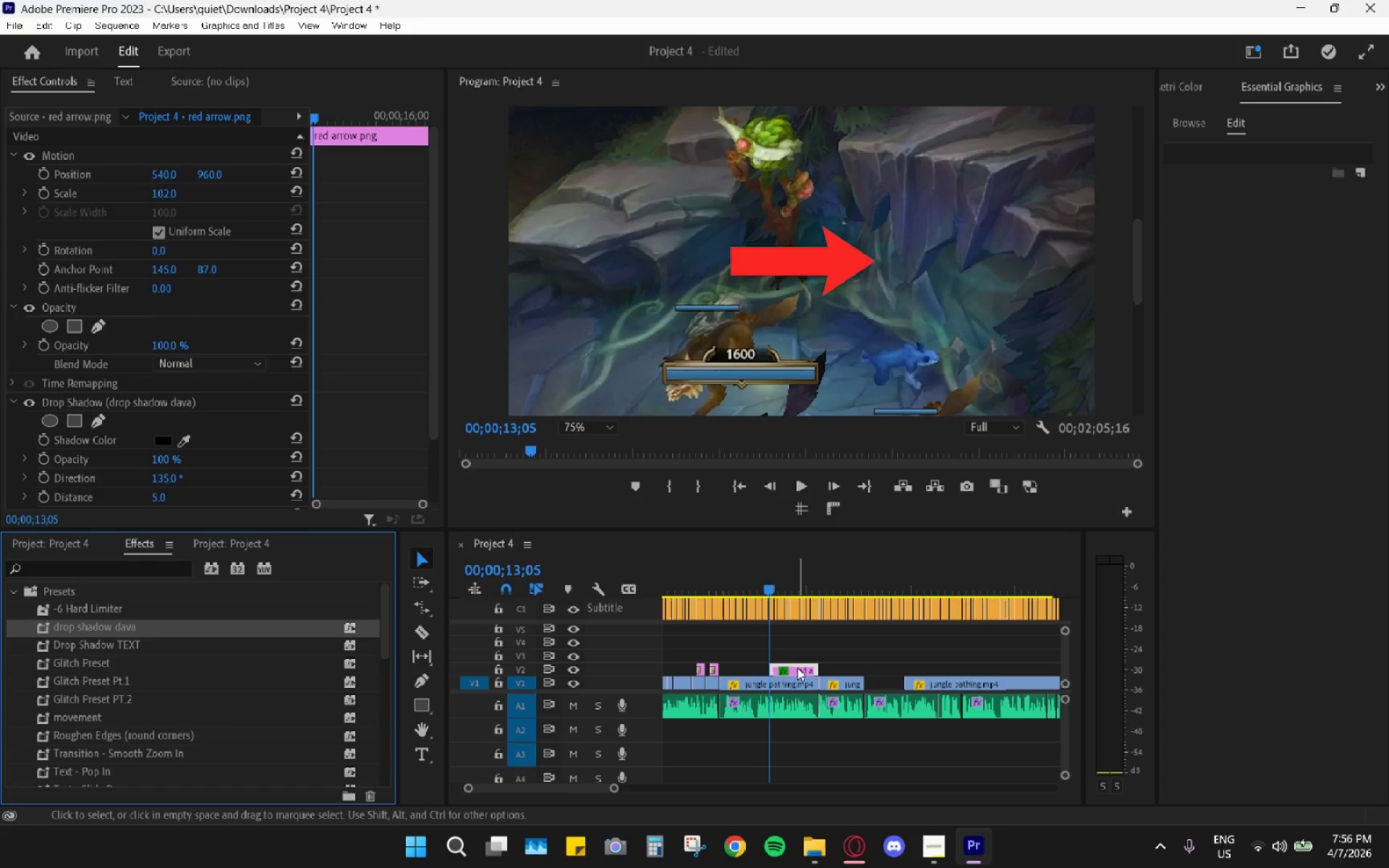 
left_click([797, 668])
 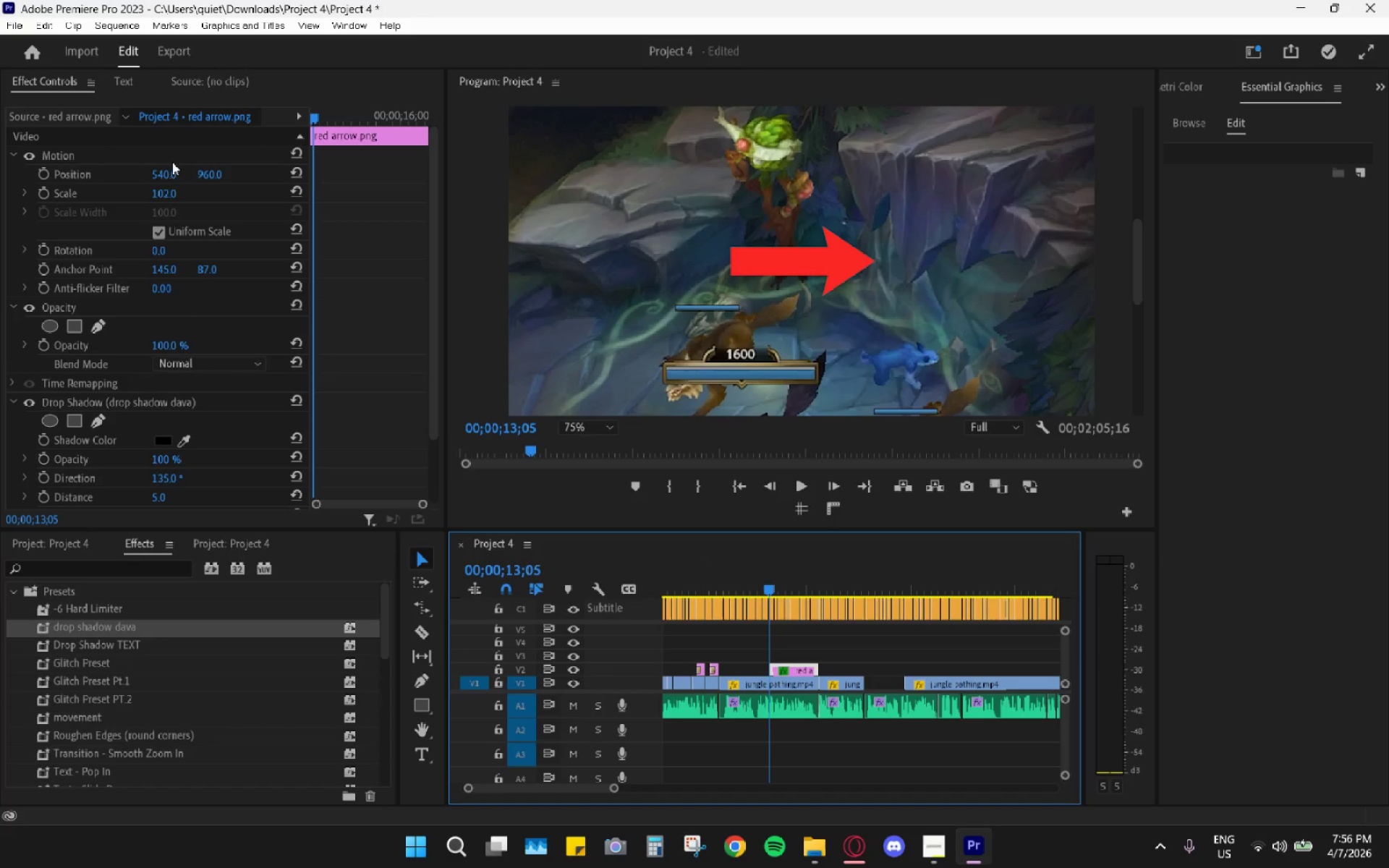 
wait(5.41)
 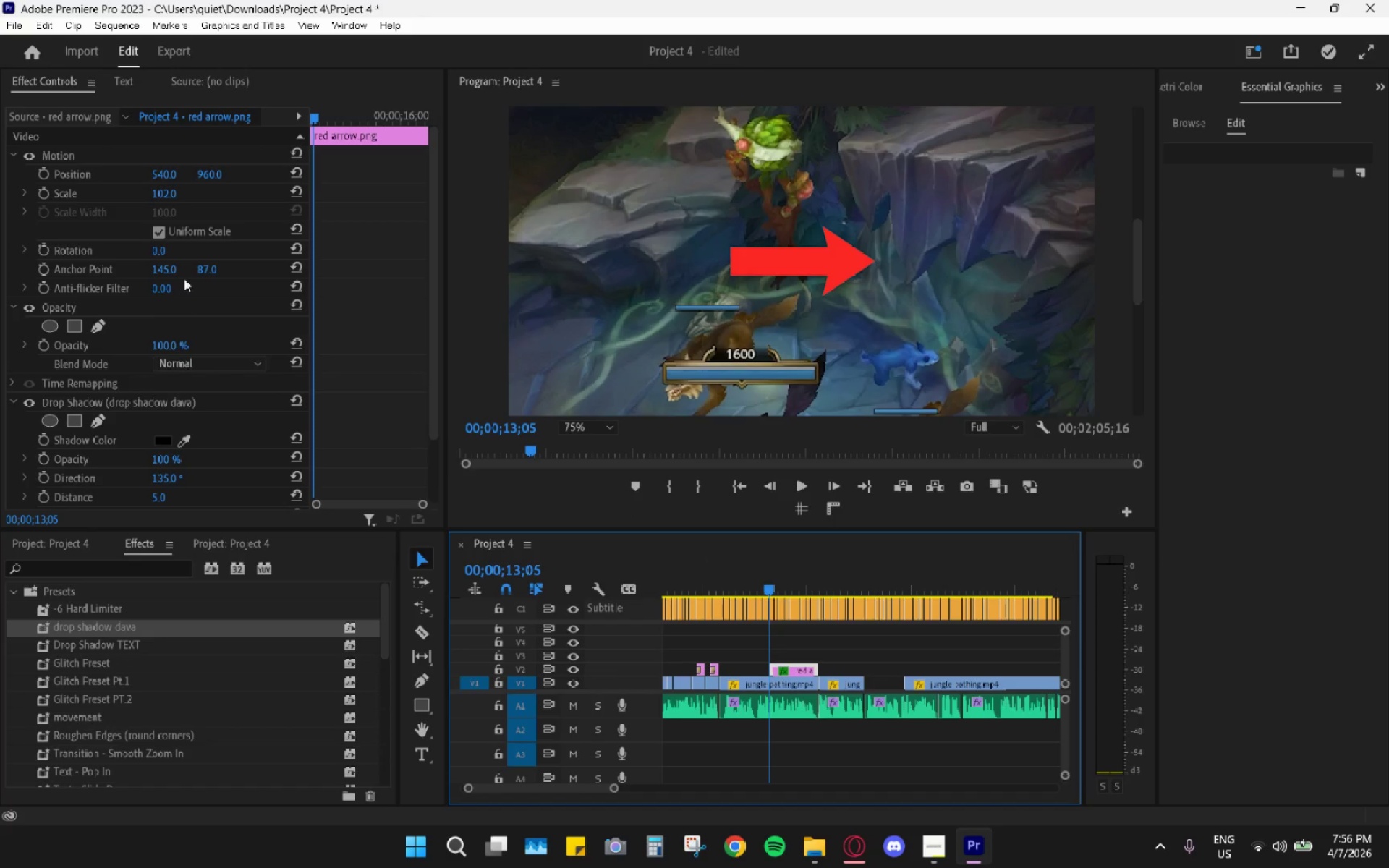 
left_click_drag(start_coordinate=[163, 252], to_coordinate=[215, 276])
 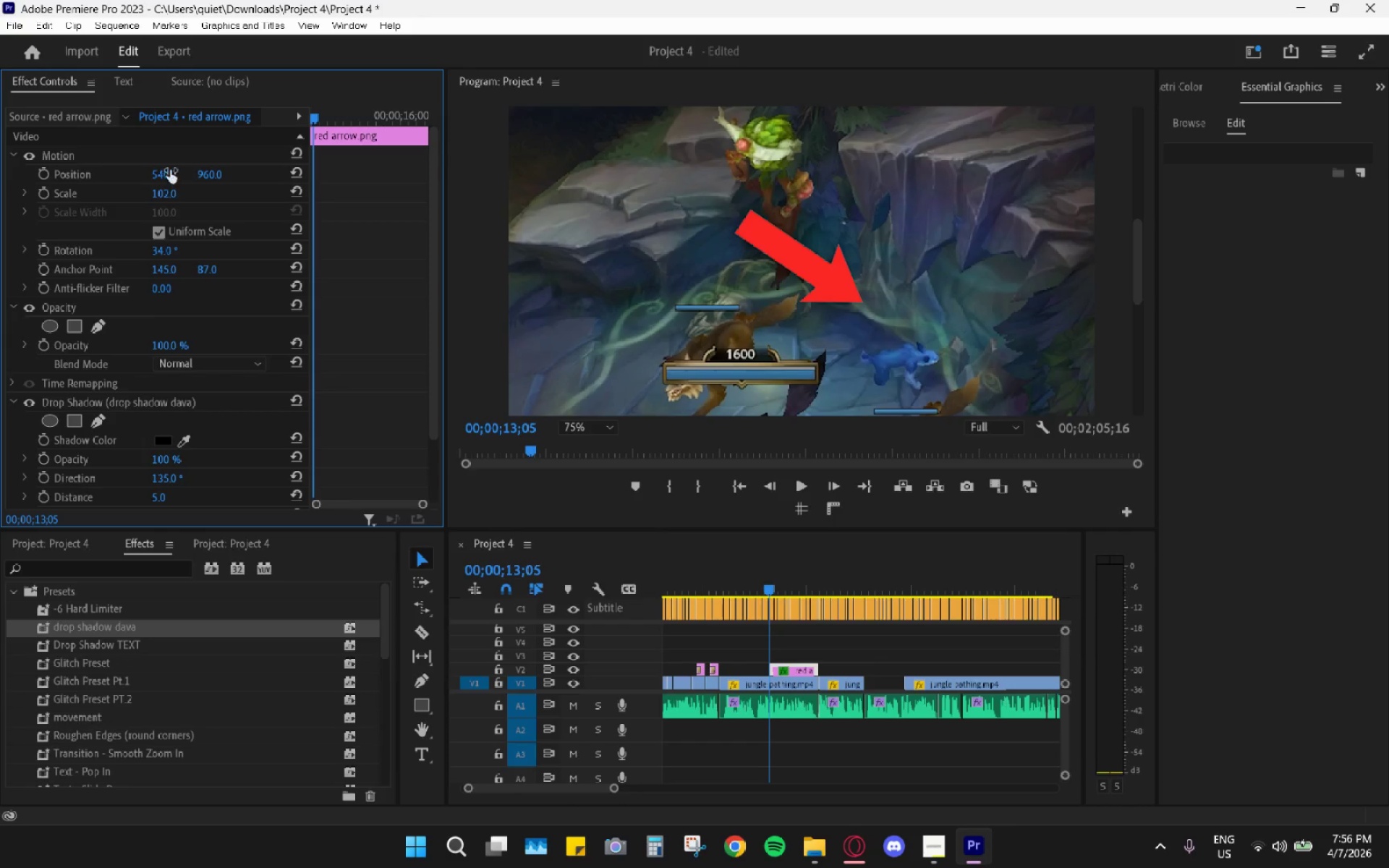 
left_click_drag(start_coordinate=[167, 174], to_coordinate=[135, 185])
 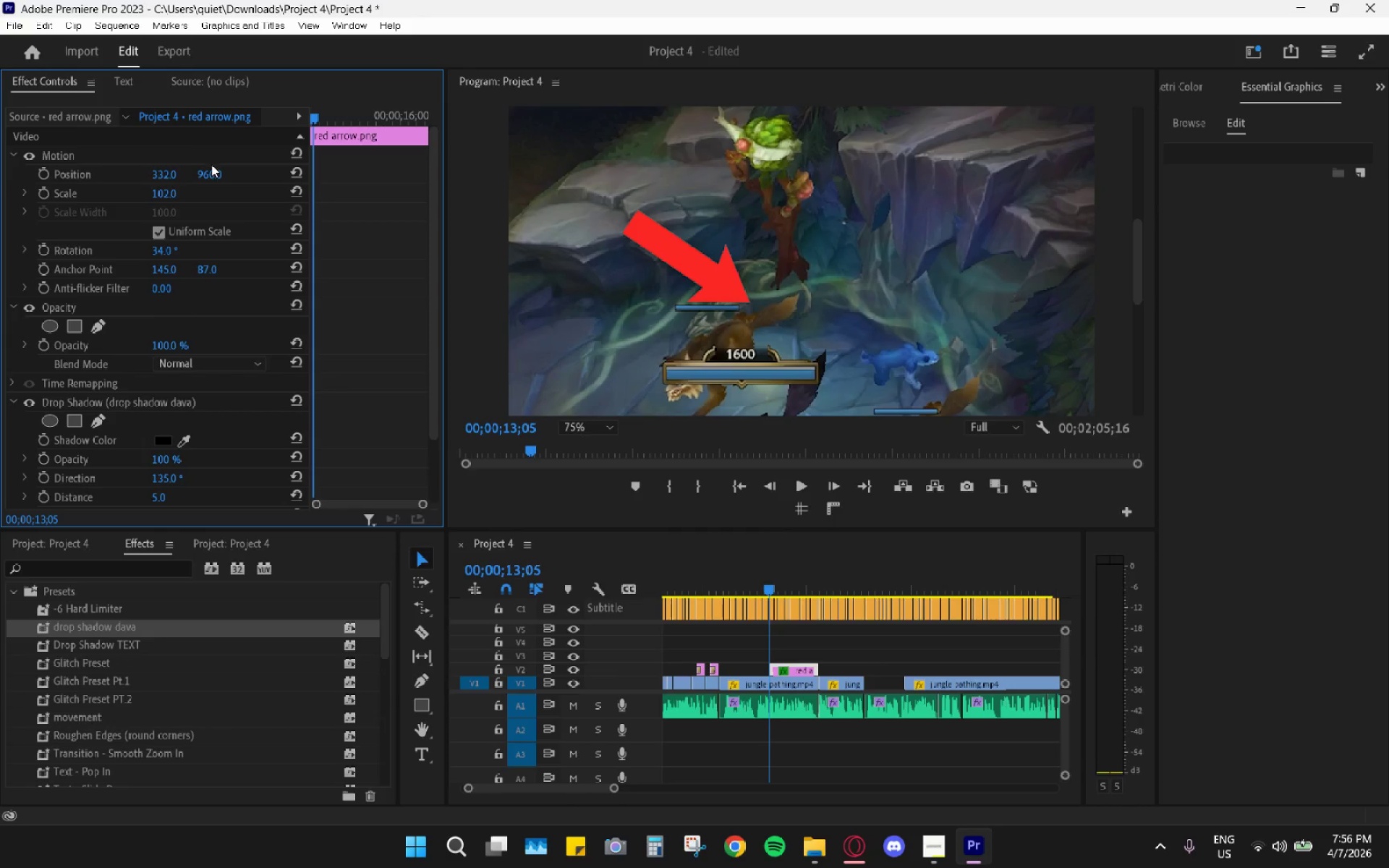 
left_click([212, 164])
 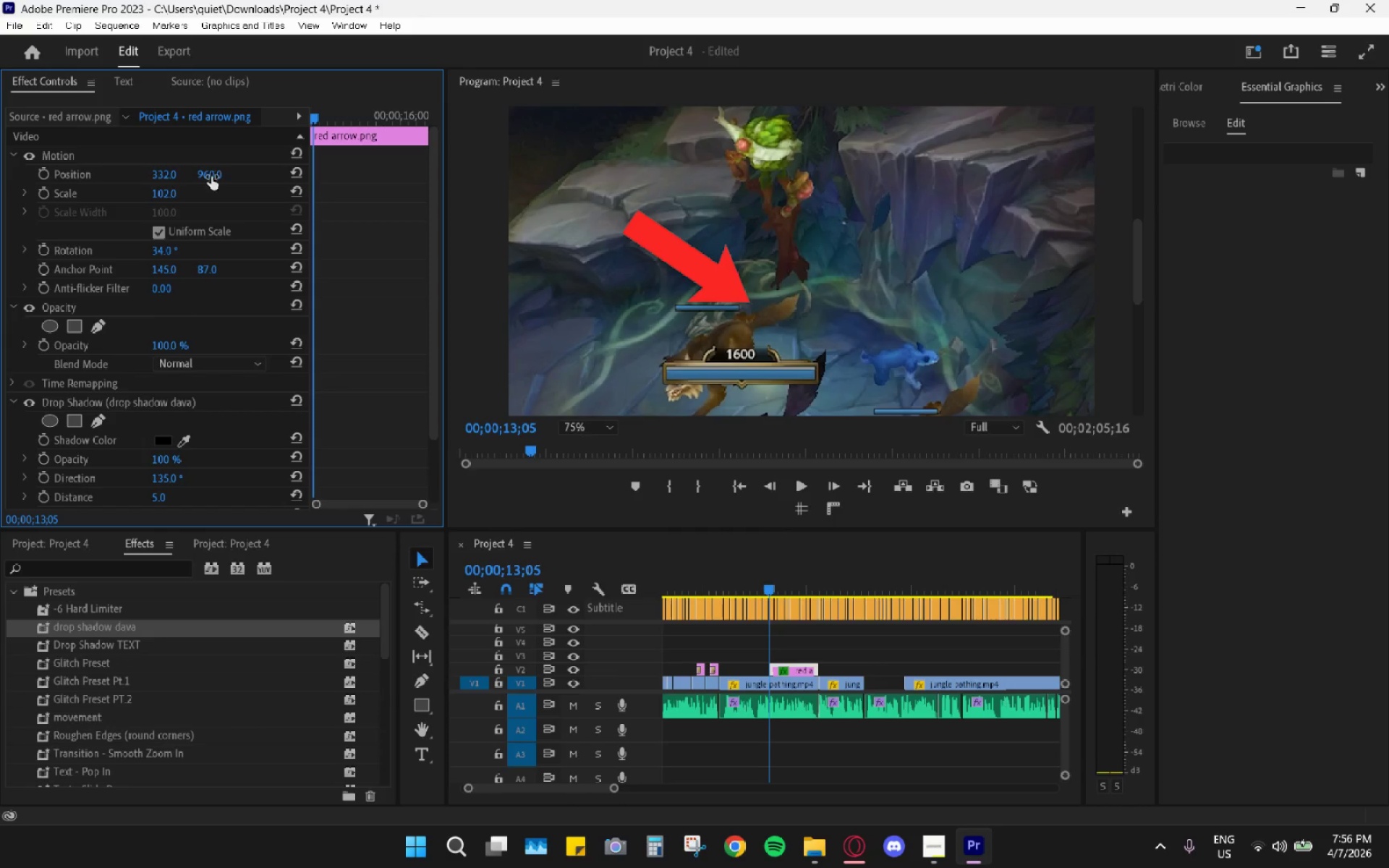 
left_click_drag(start_coordinate=[211, 176], to_coordinate=[140, 210])
 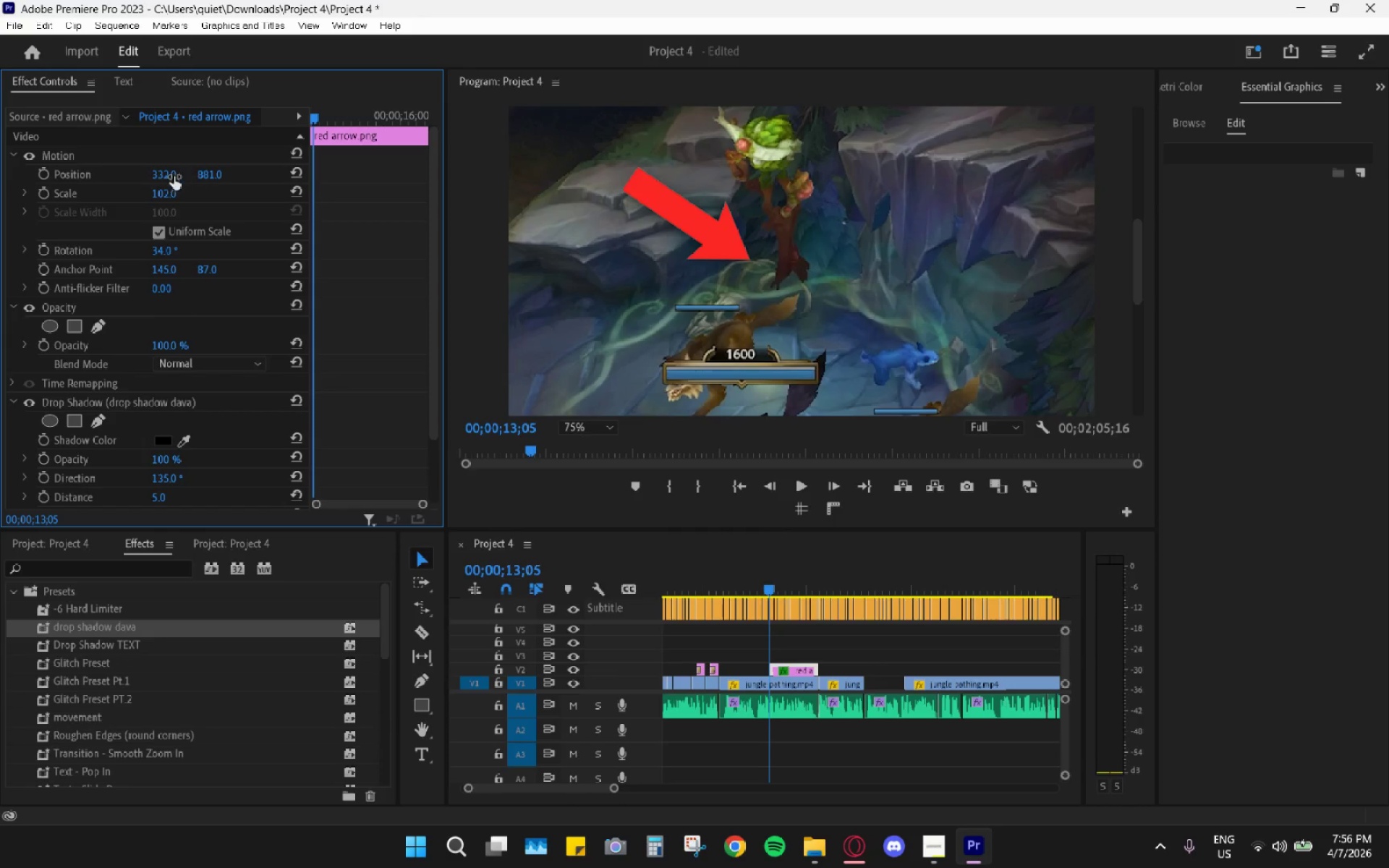 
left_click_drag(start_coordinate=[169, 177], to_coordinate=[102, 199])
 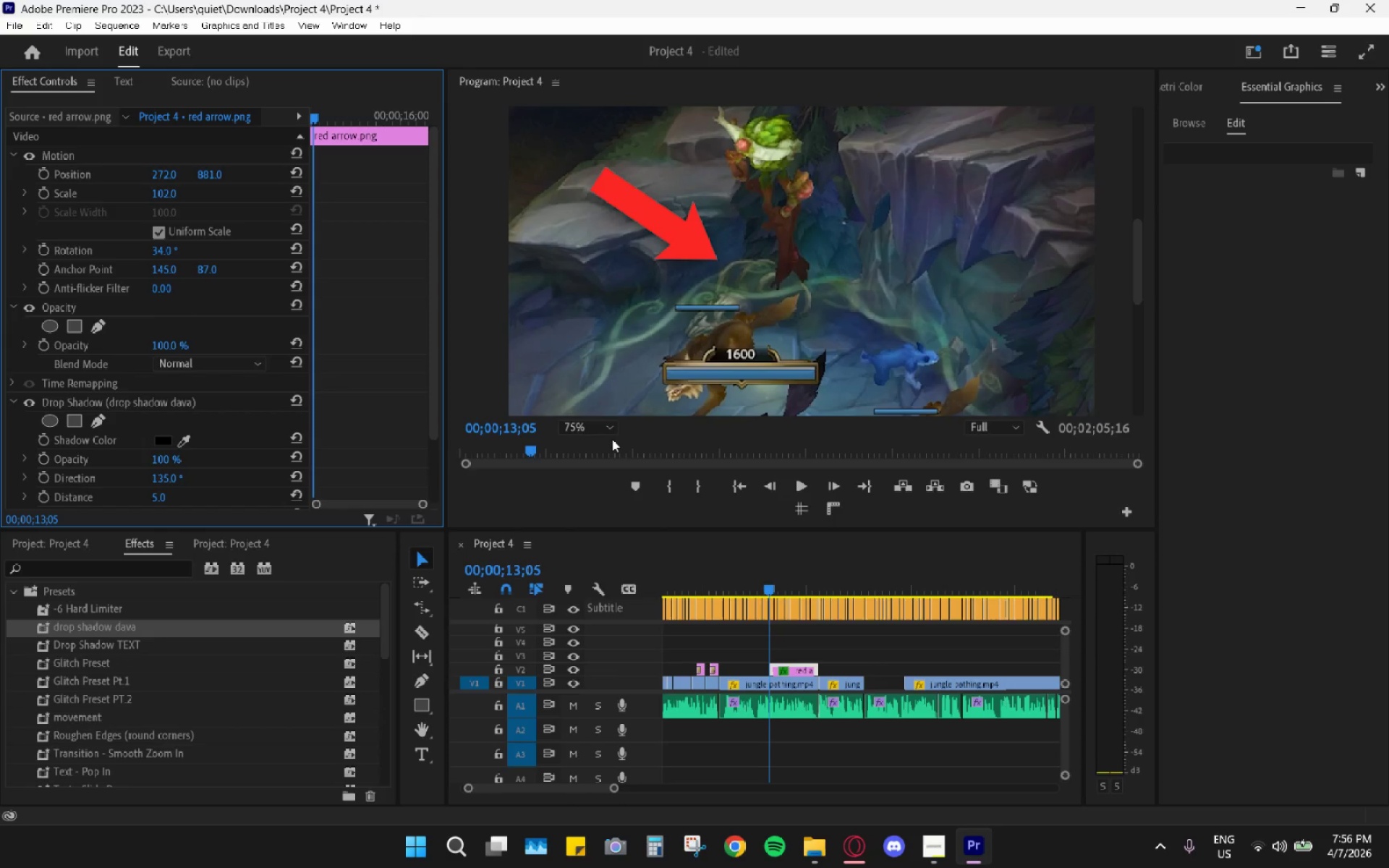 
double_click([585, 440])
 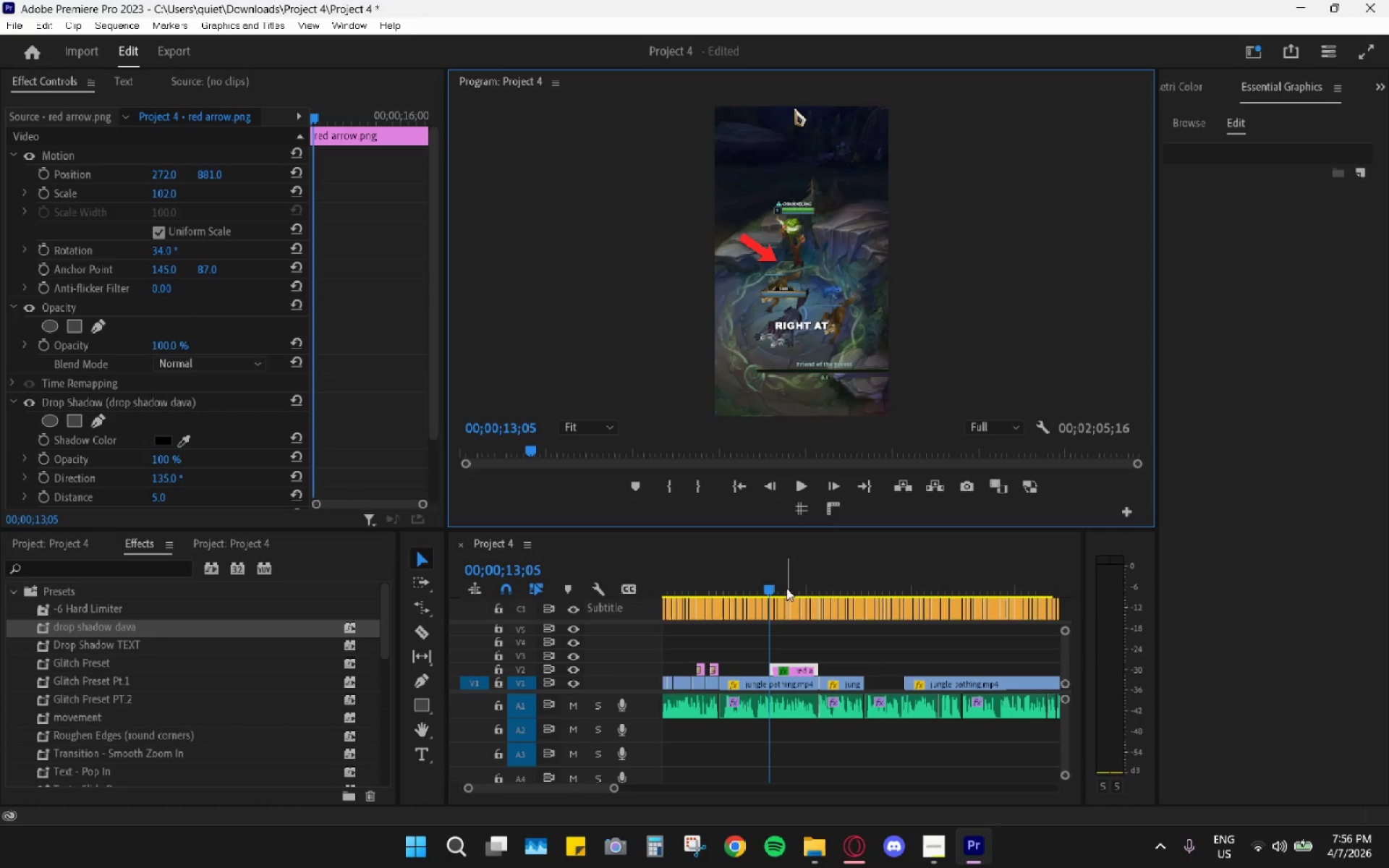 
left_click_drag(start_coordinate=[739, 591], to_coordinate=[684, 578])
 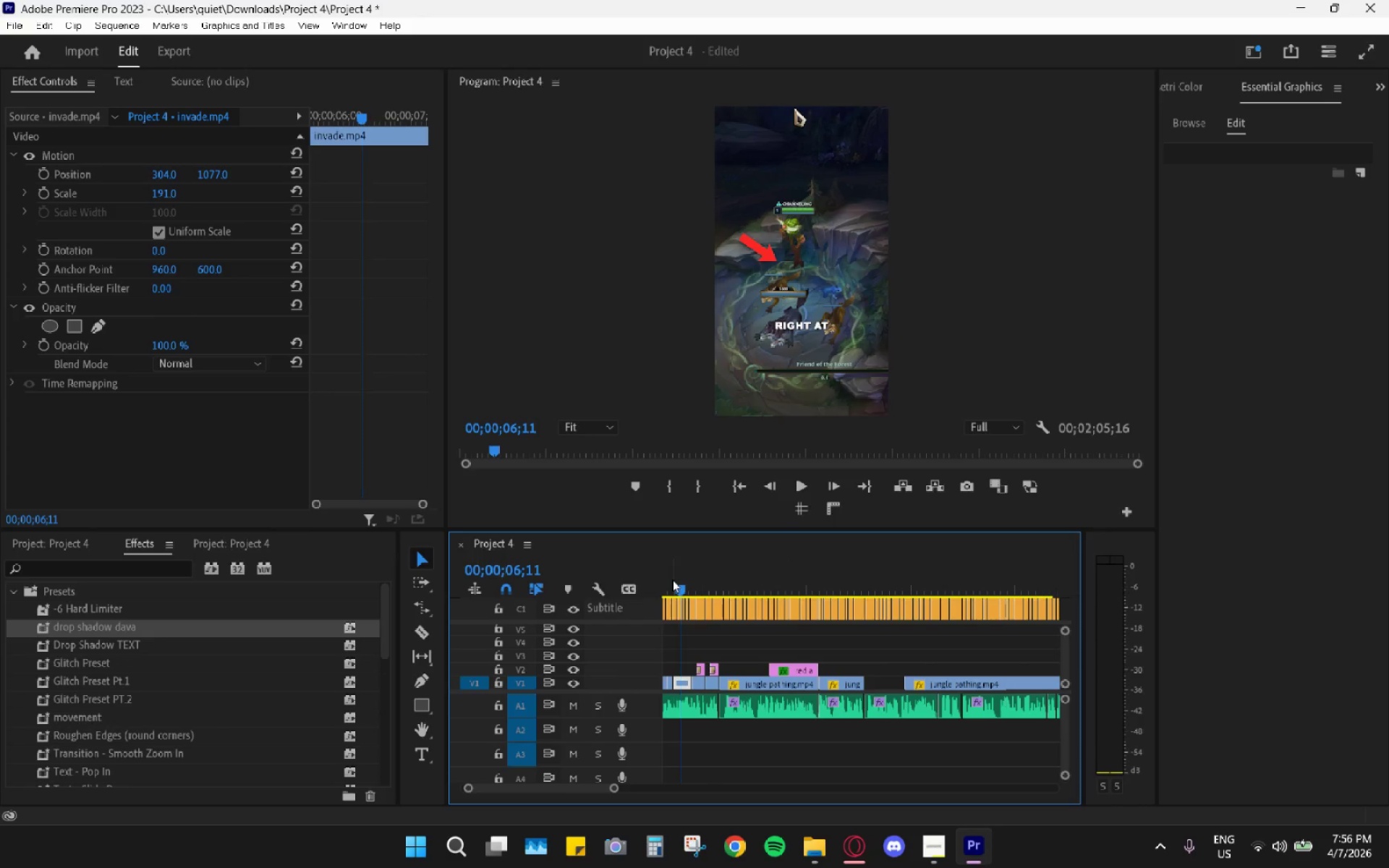 
left_click_drag(start_coordinate=[659, 581], to_coordinate=[655, 582])
 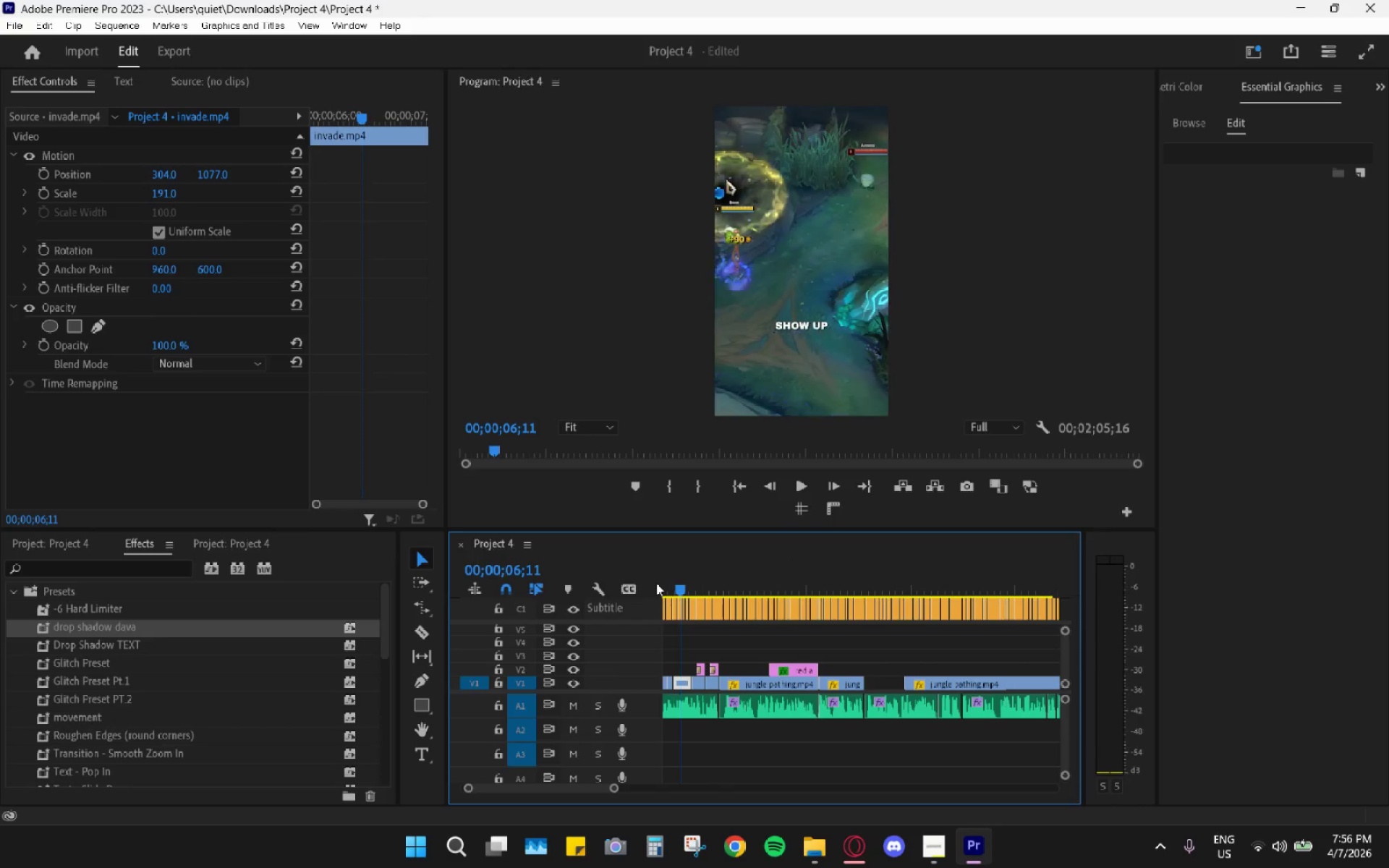 
key(Space)
 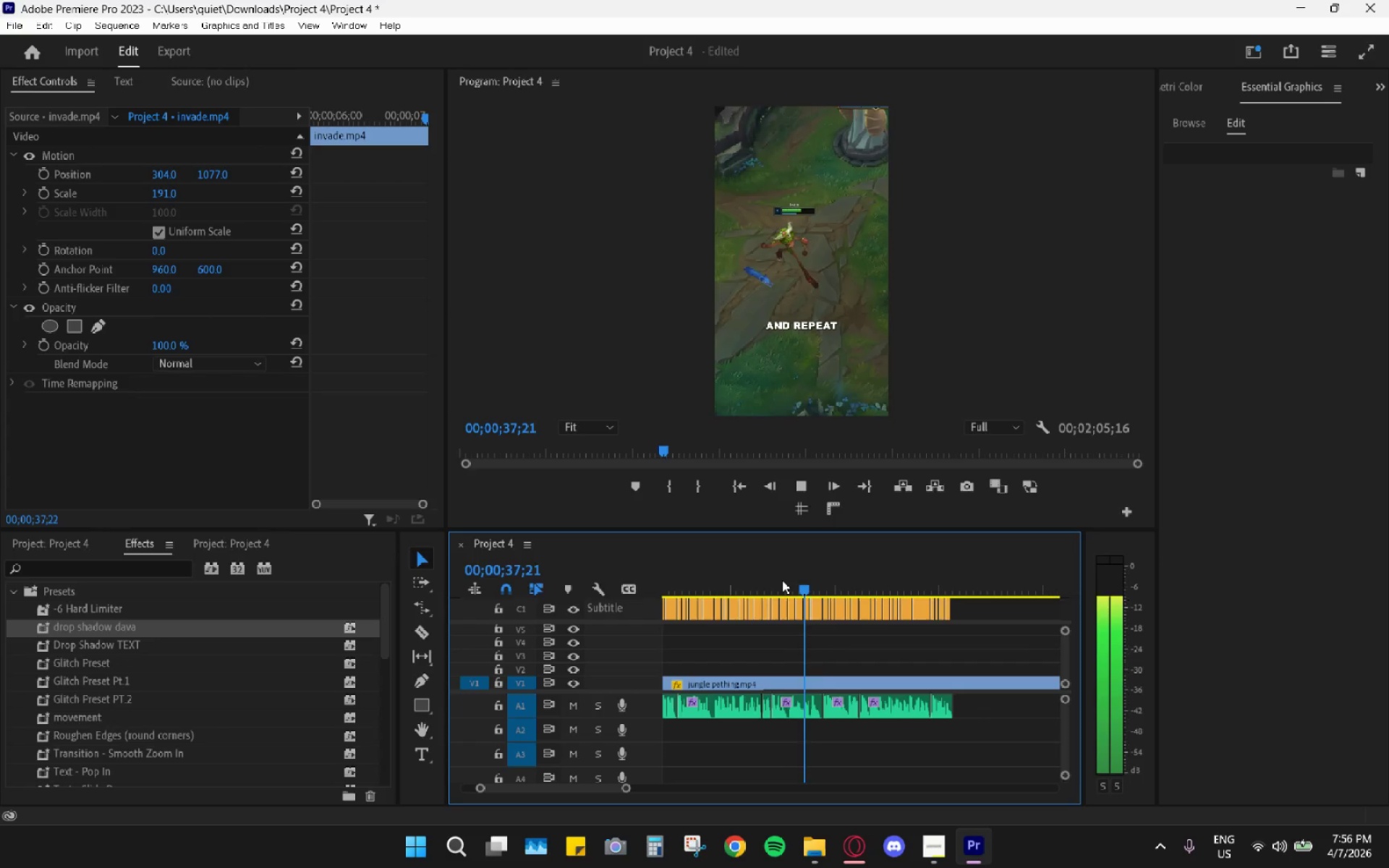 
wait(36.48)
 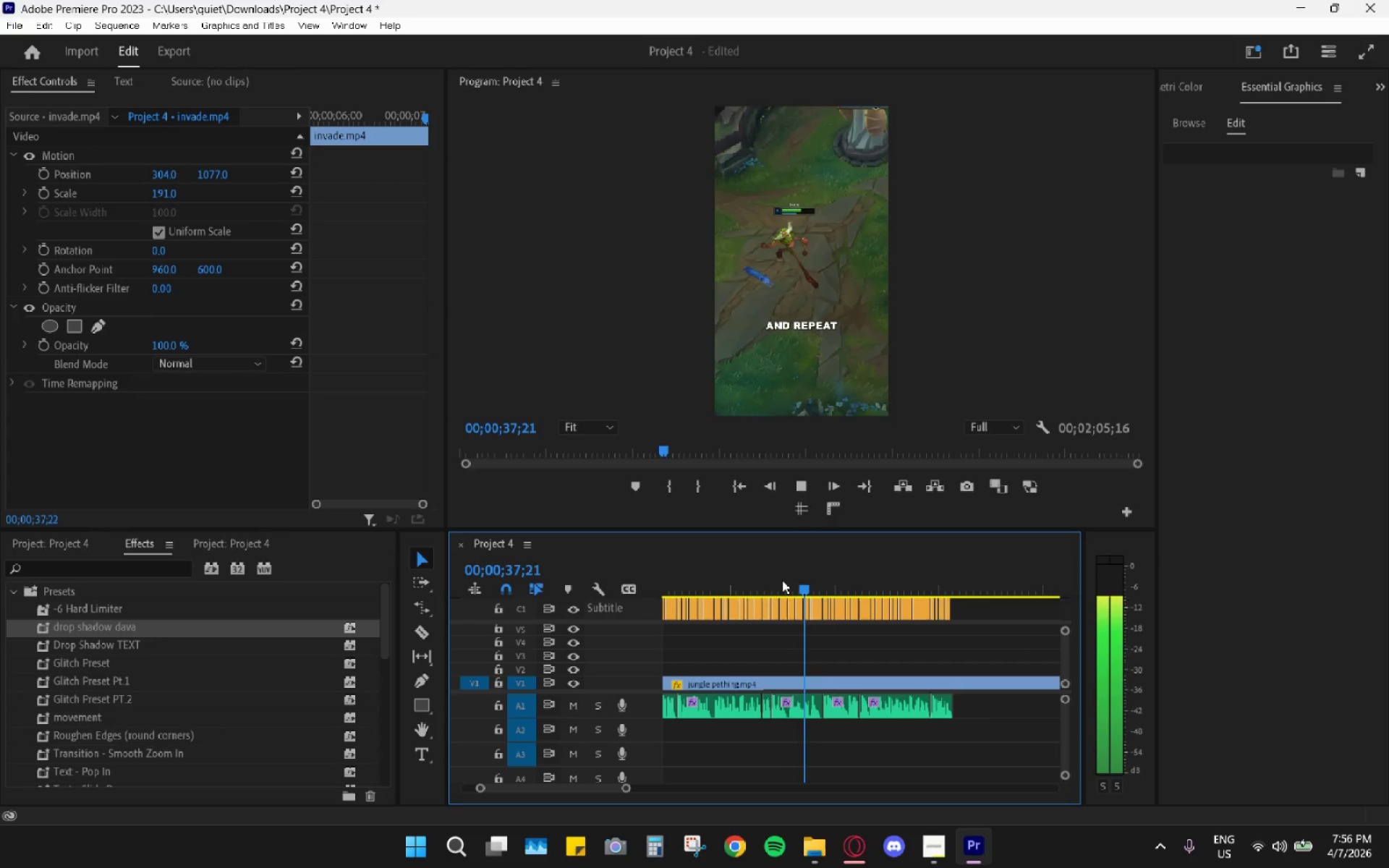 
key(Space)
 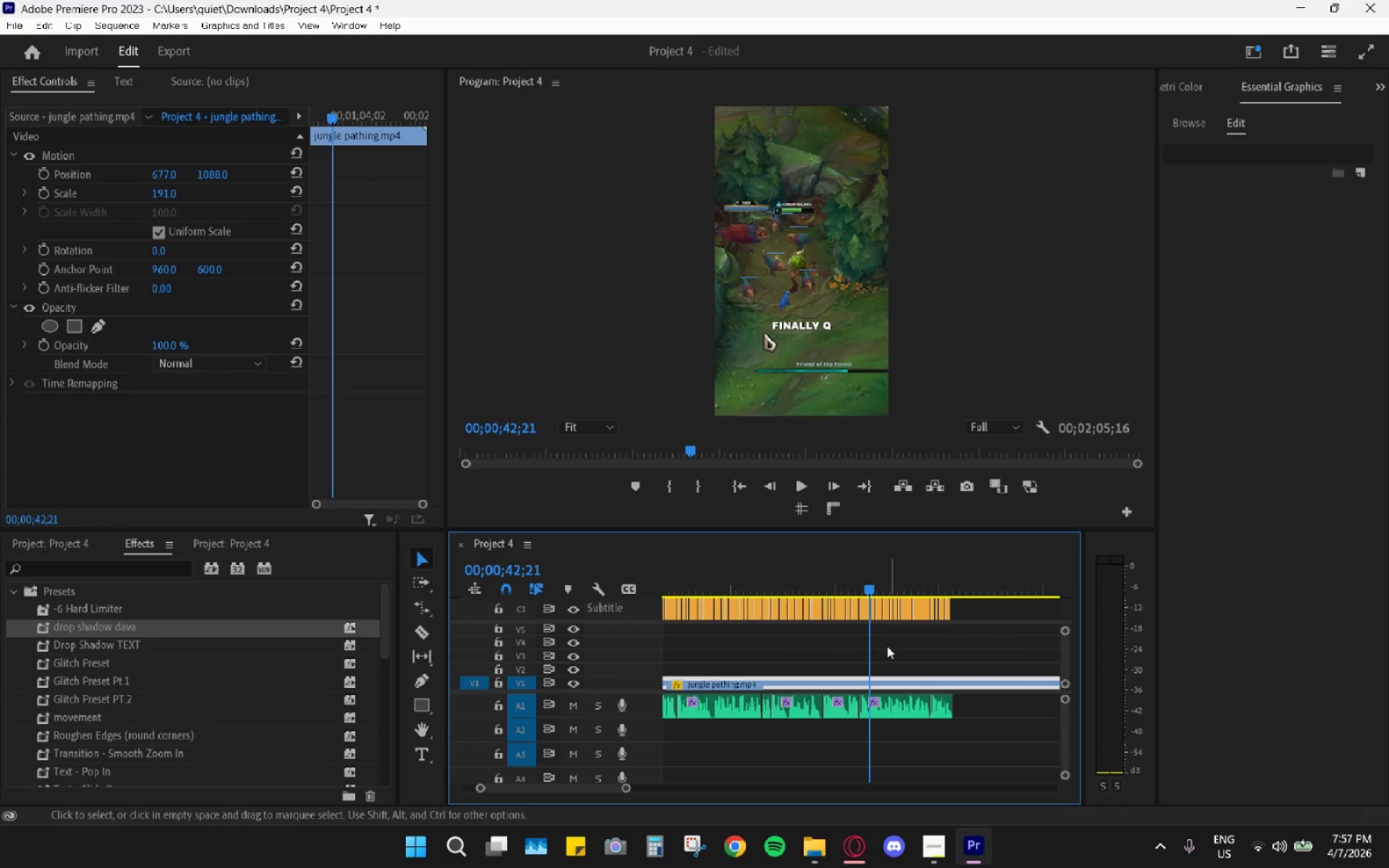 
scroll: coordinate [831, 698], scroll_direction: up, amount: 5.0
 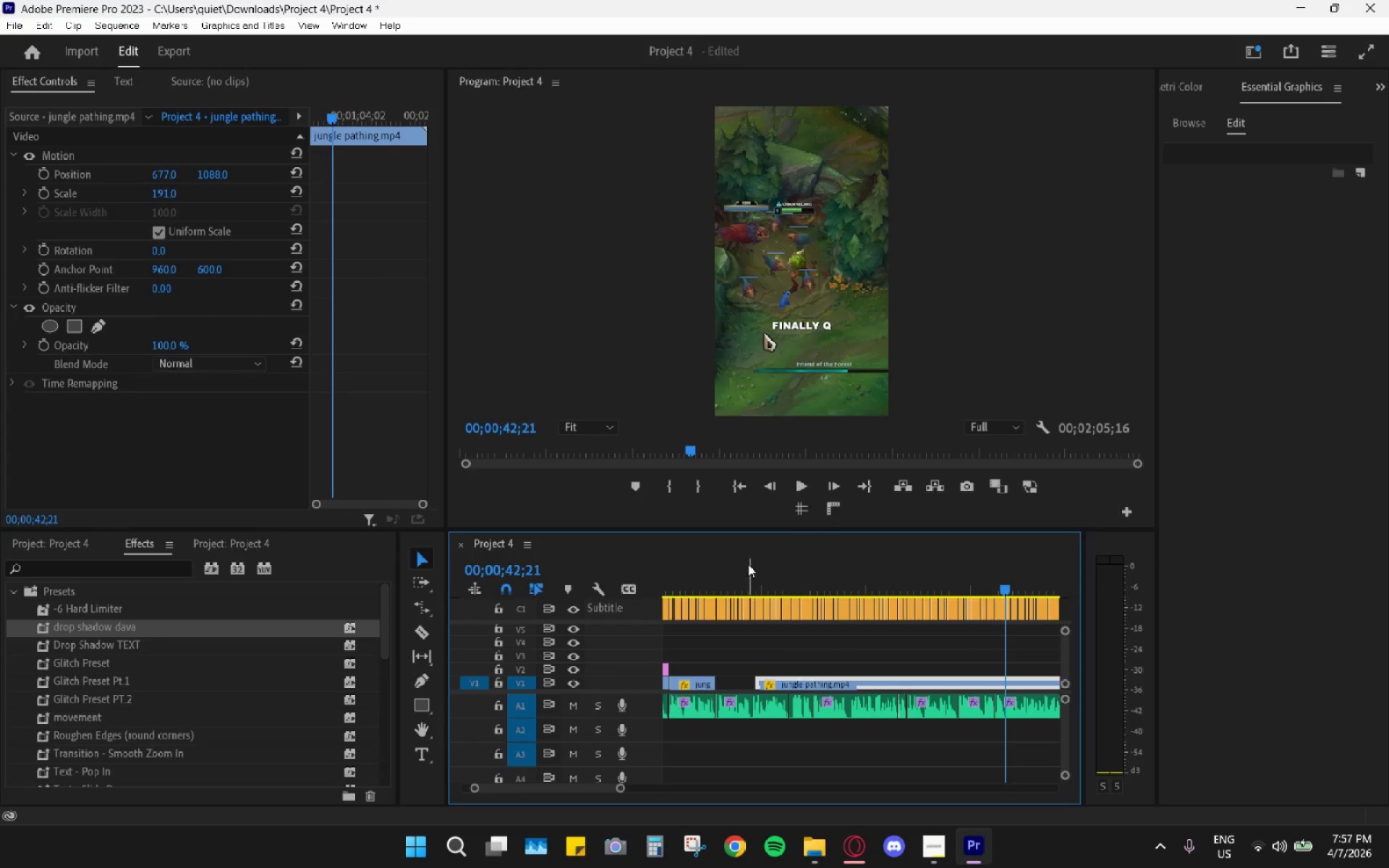 
left_click_drag(start_coordinate=[705, 563], to_coordinate=[692, 572])
 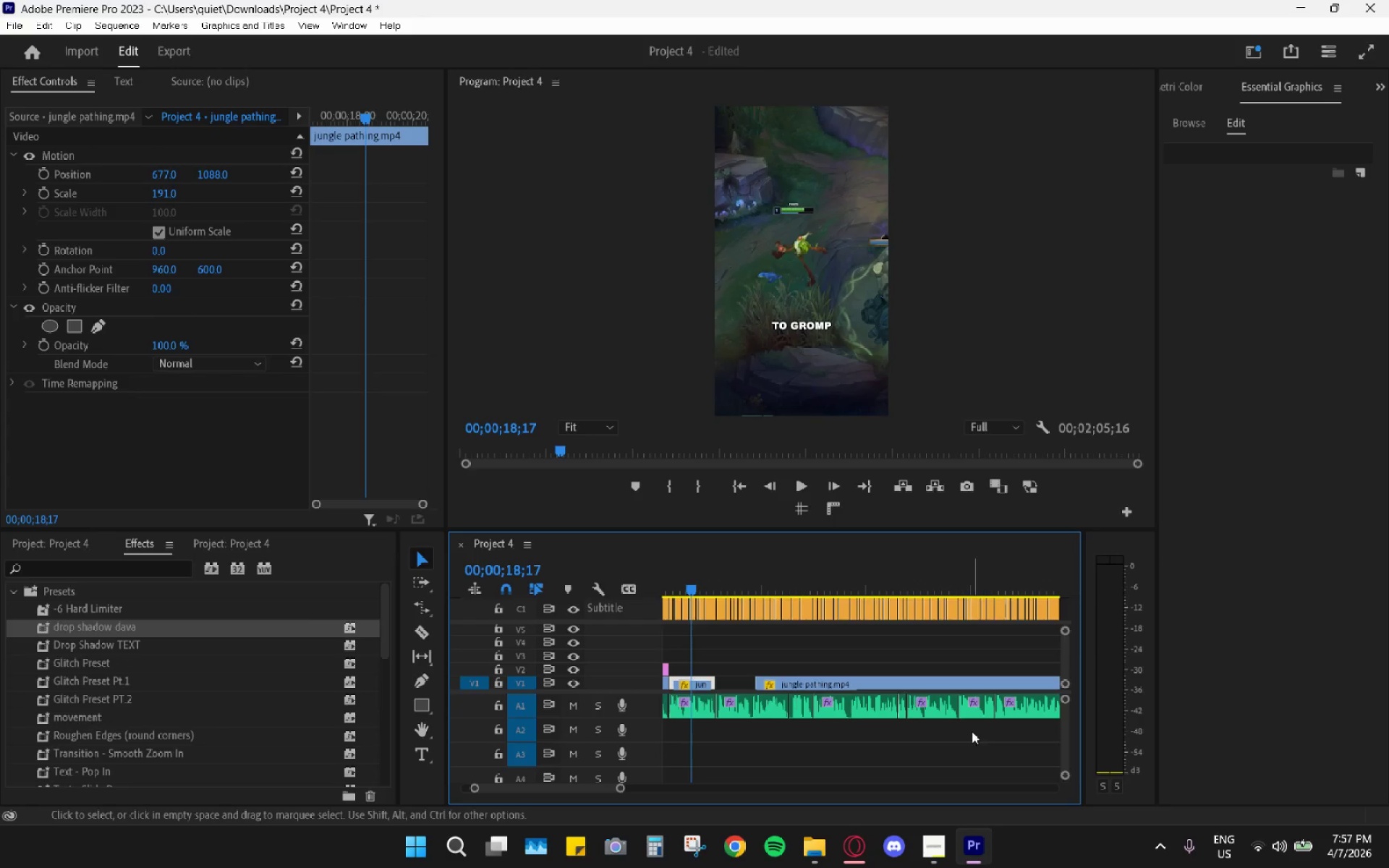 
scroll: coordinate [717, 599], scroll_direction: up, amount: 5.0
 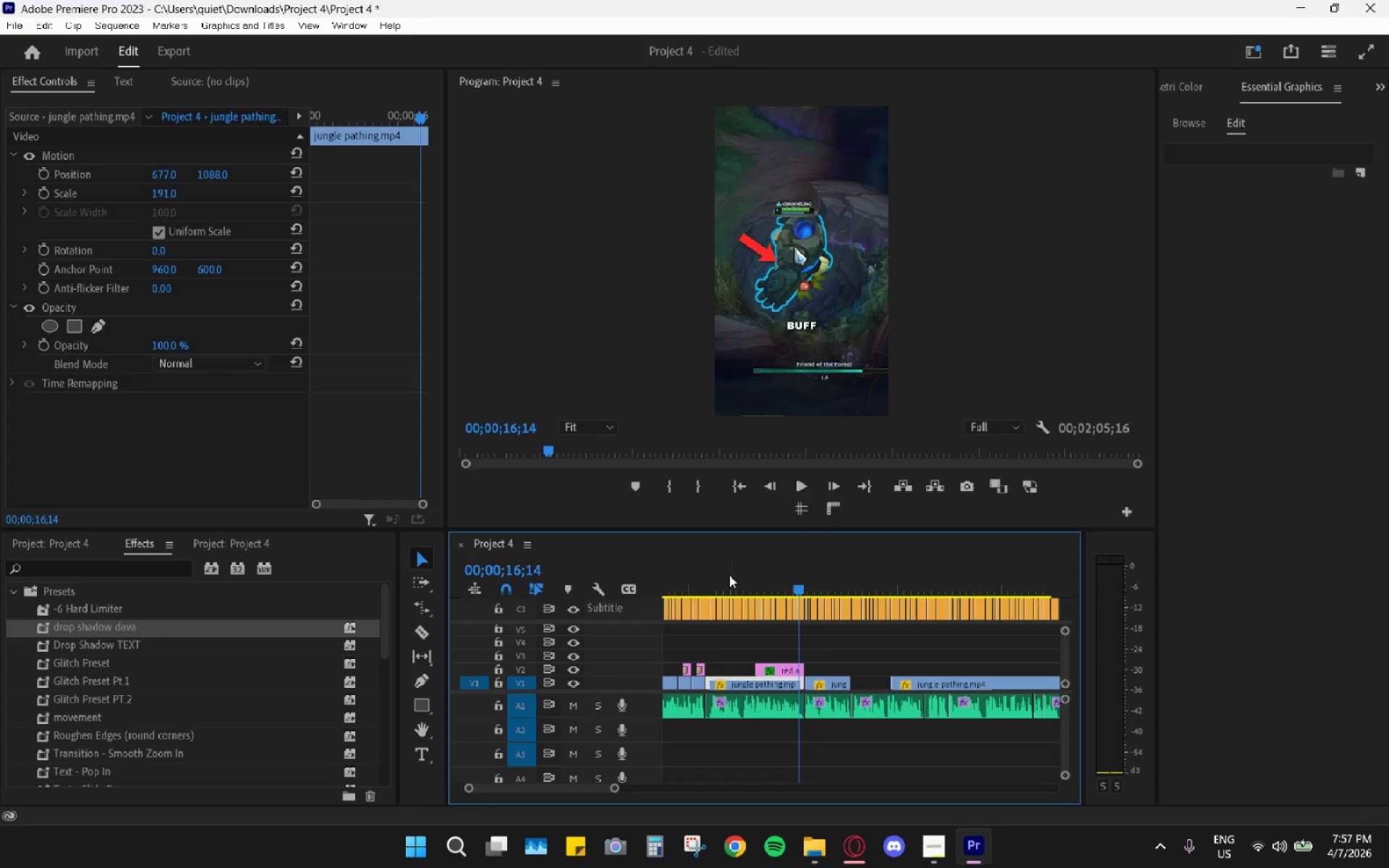 
left_click([729, 574])
 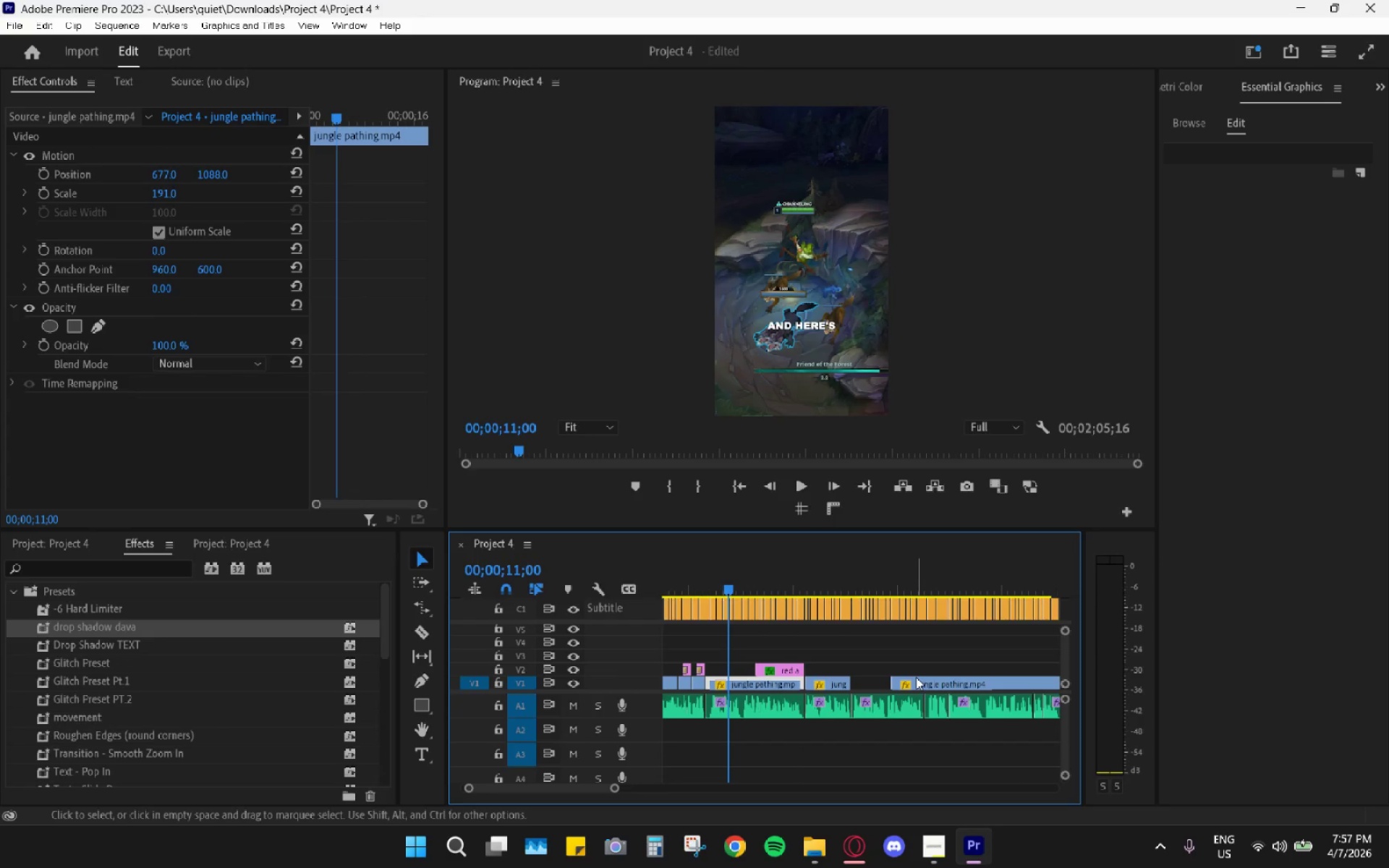 
left_click_drag(start_coordinate=[911, 681], to_coordinate=[867, 681])
 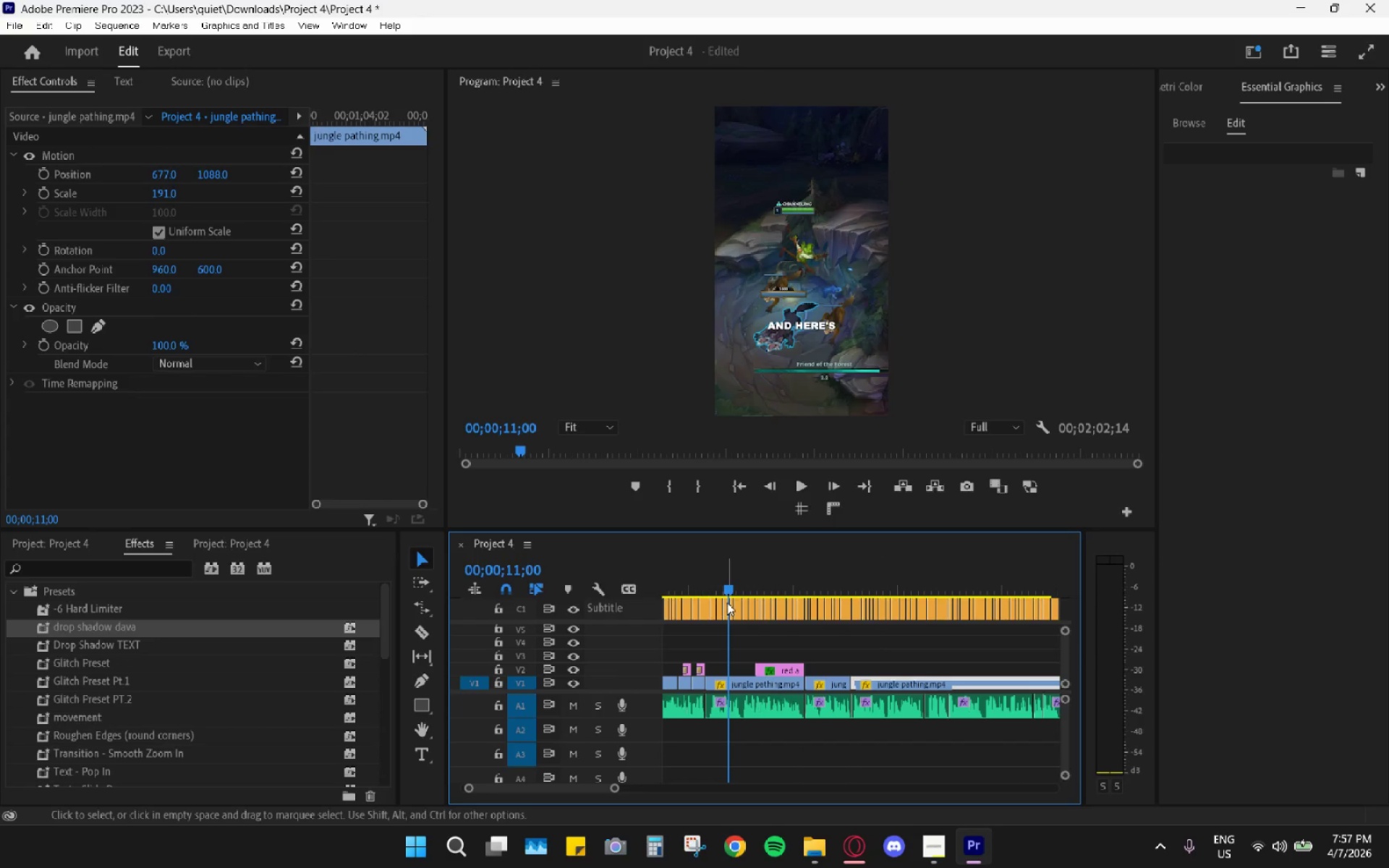 
key(Space)
 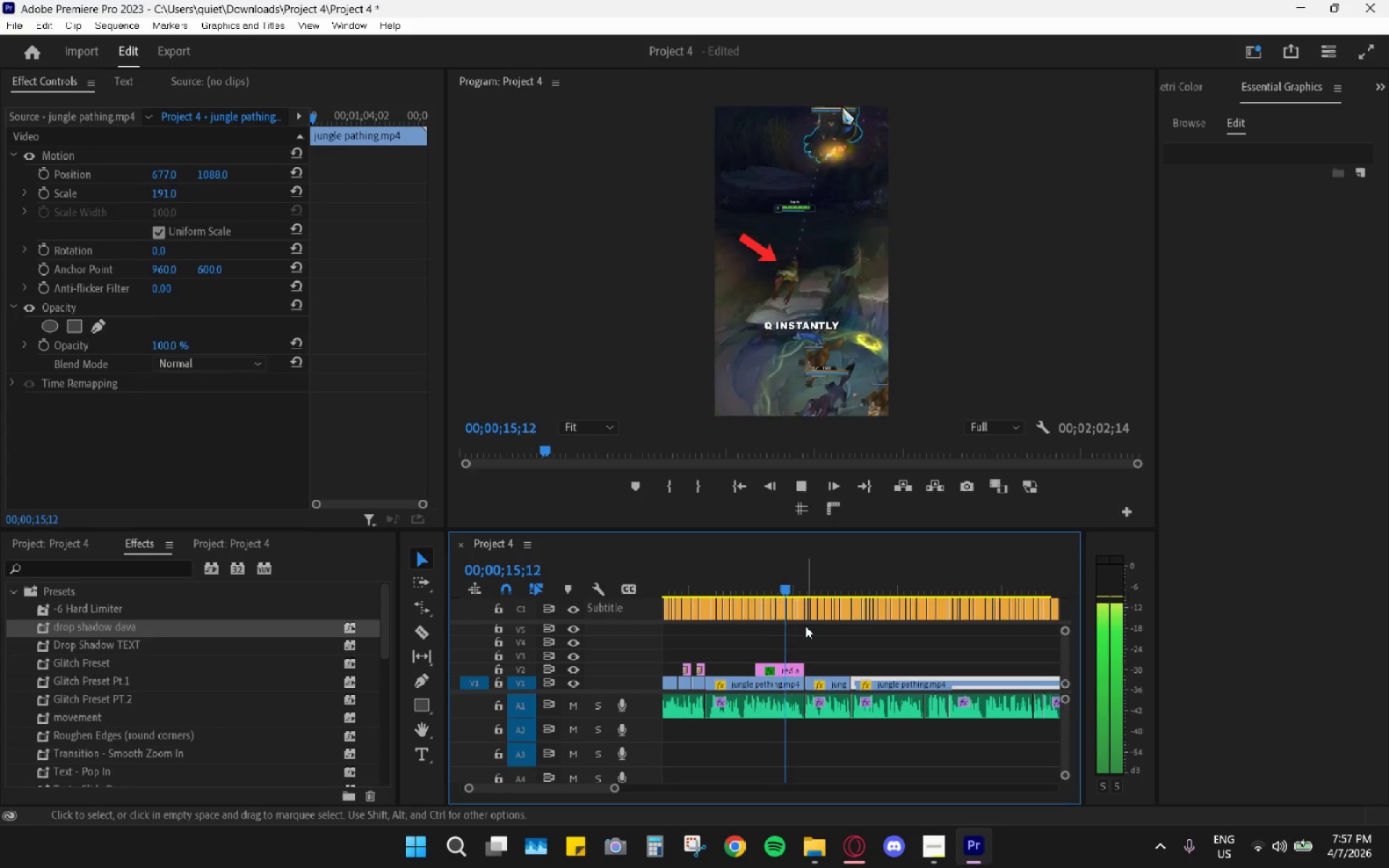 
wait(5.89)
 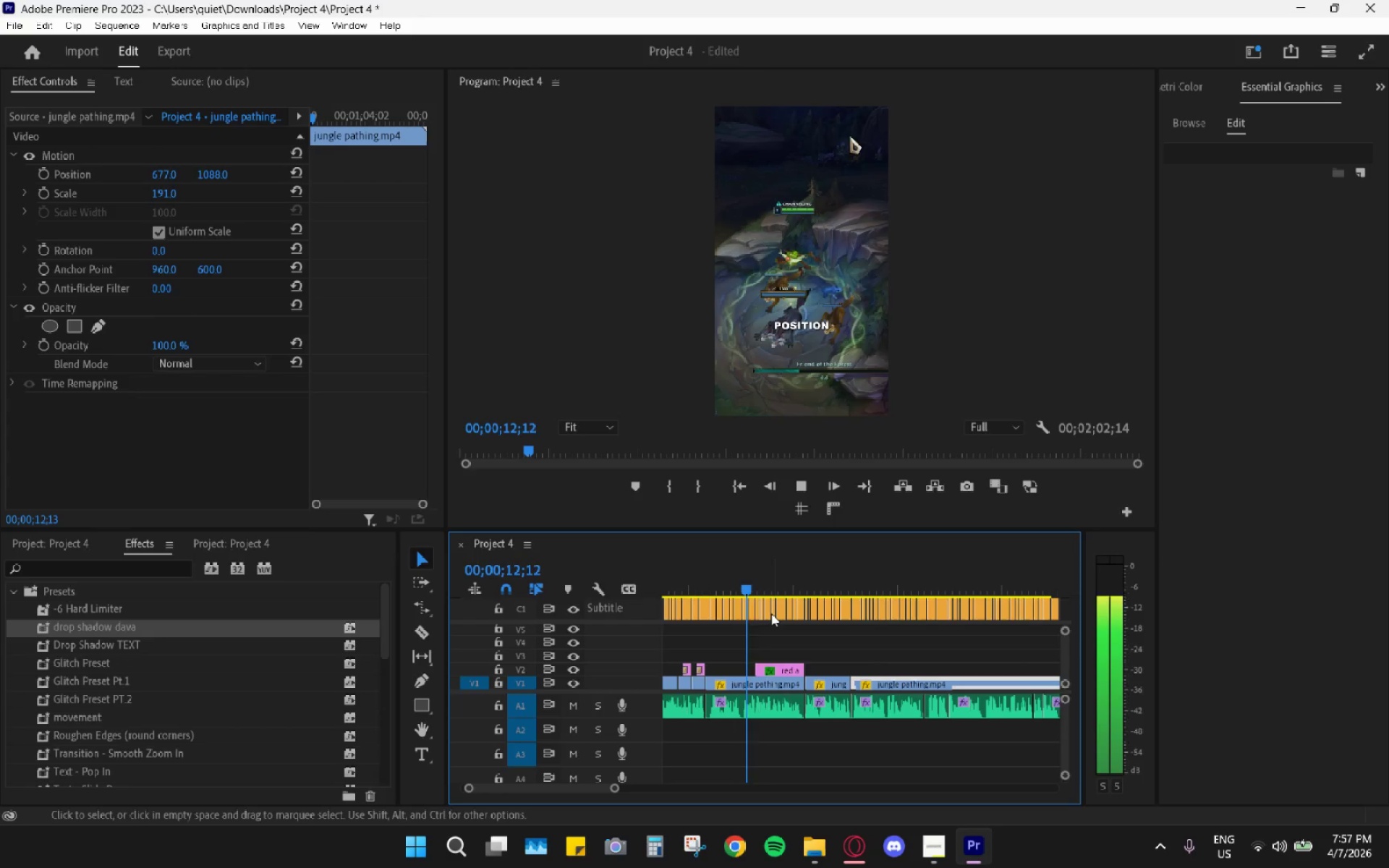 
key(Space)
 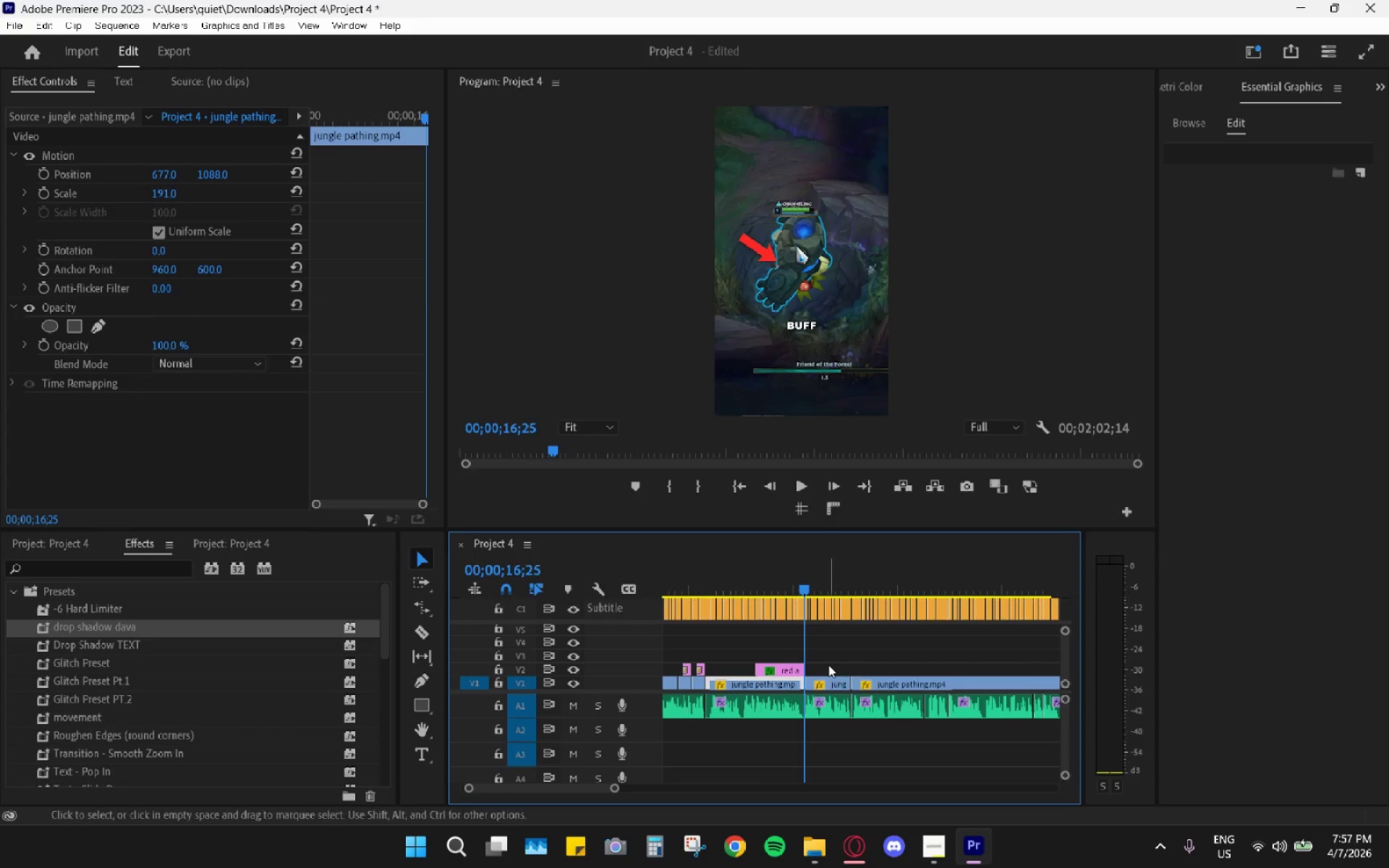 
hold_key(key=AltLeft, duration=0.7)
scroll: coordinate [761, 632], scroll_direction: up, amount: 21.0
 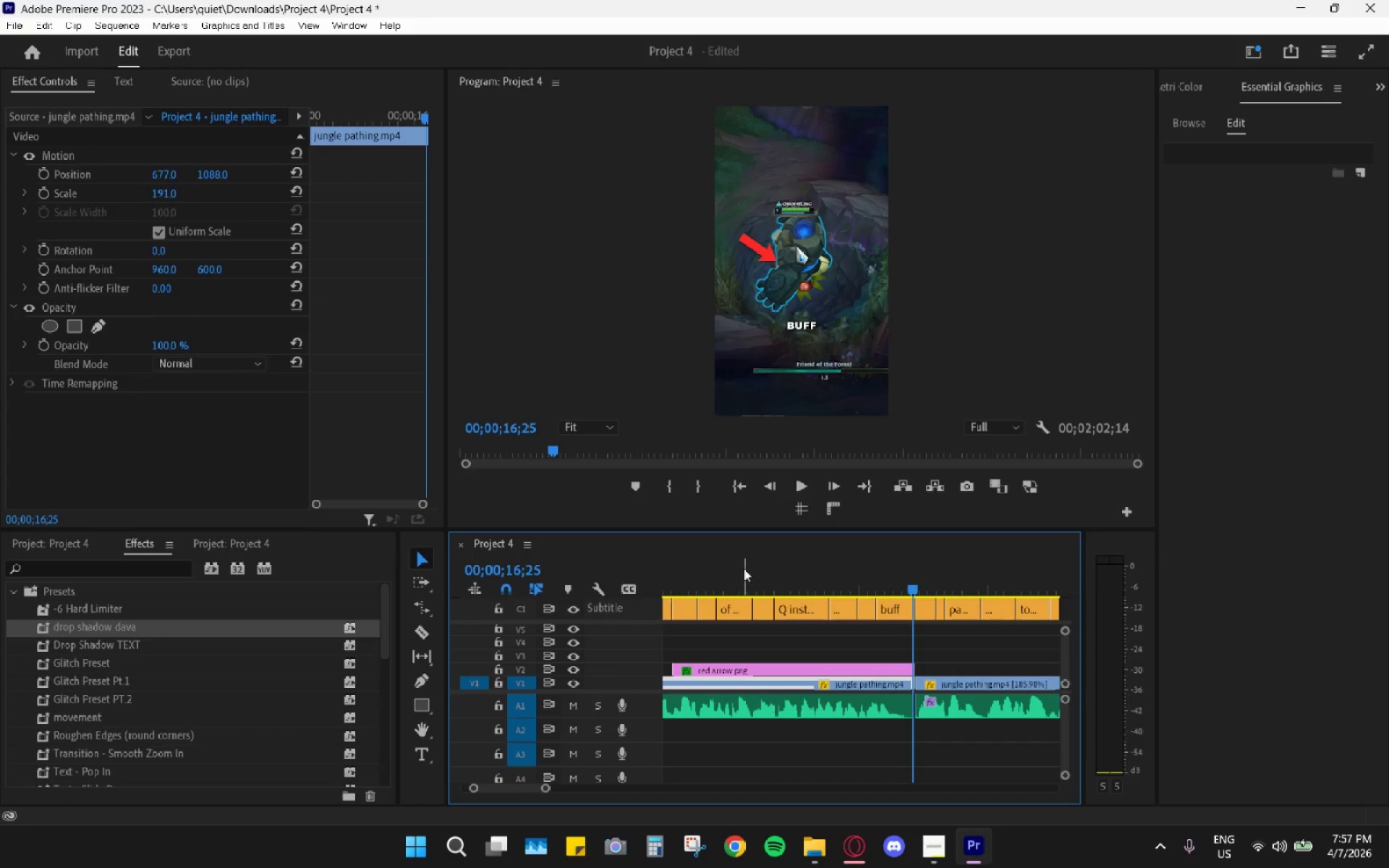 
left_click_drag(start_coordinate=[696, 574], to_coordinate=[701, 581])
 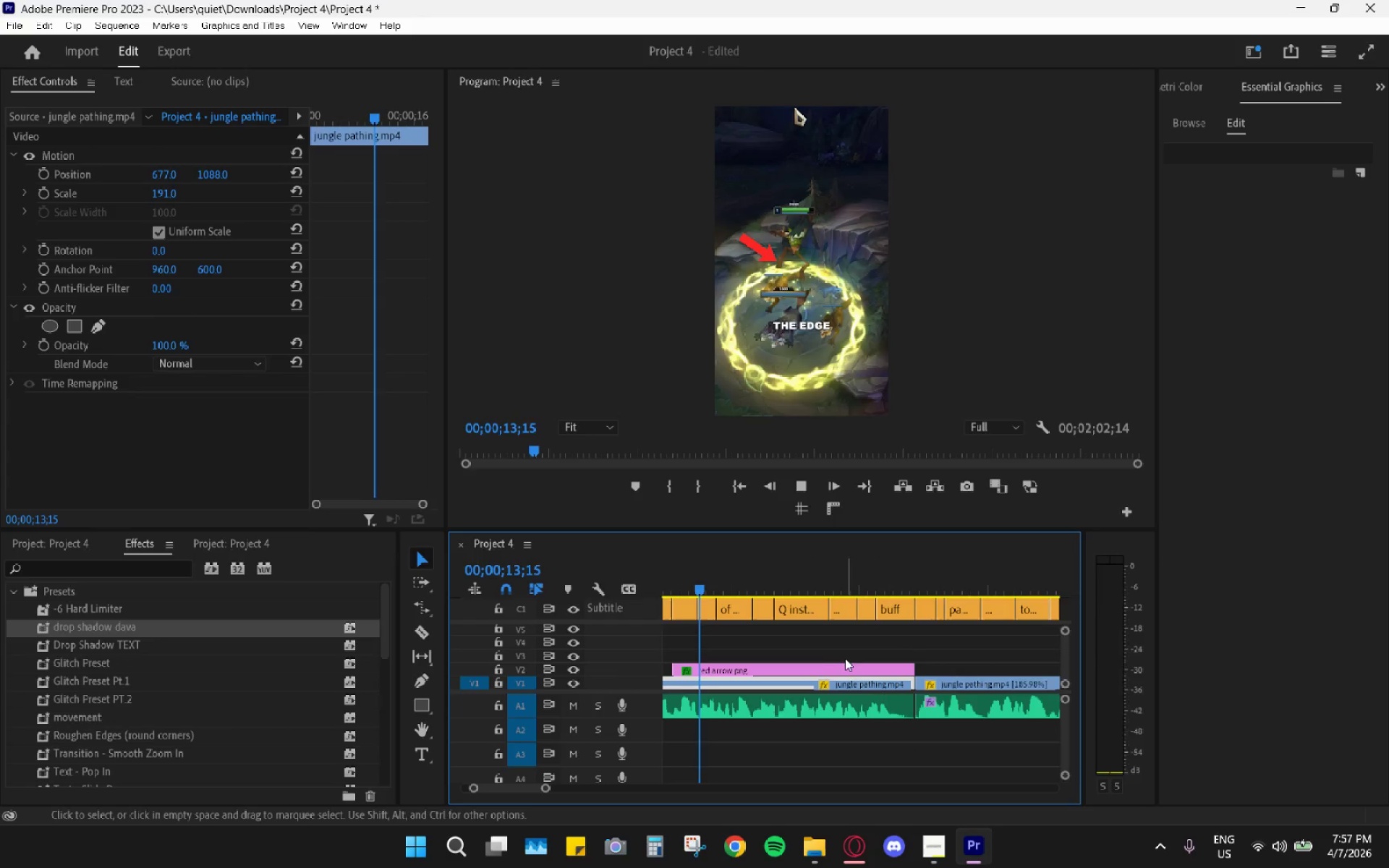 
key(Space)
 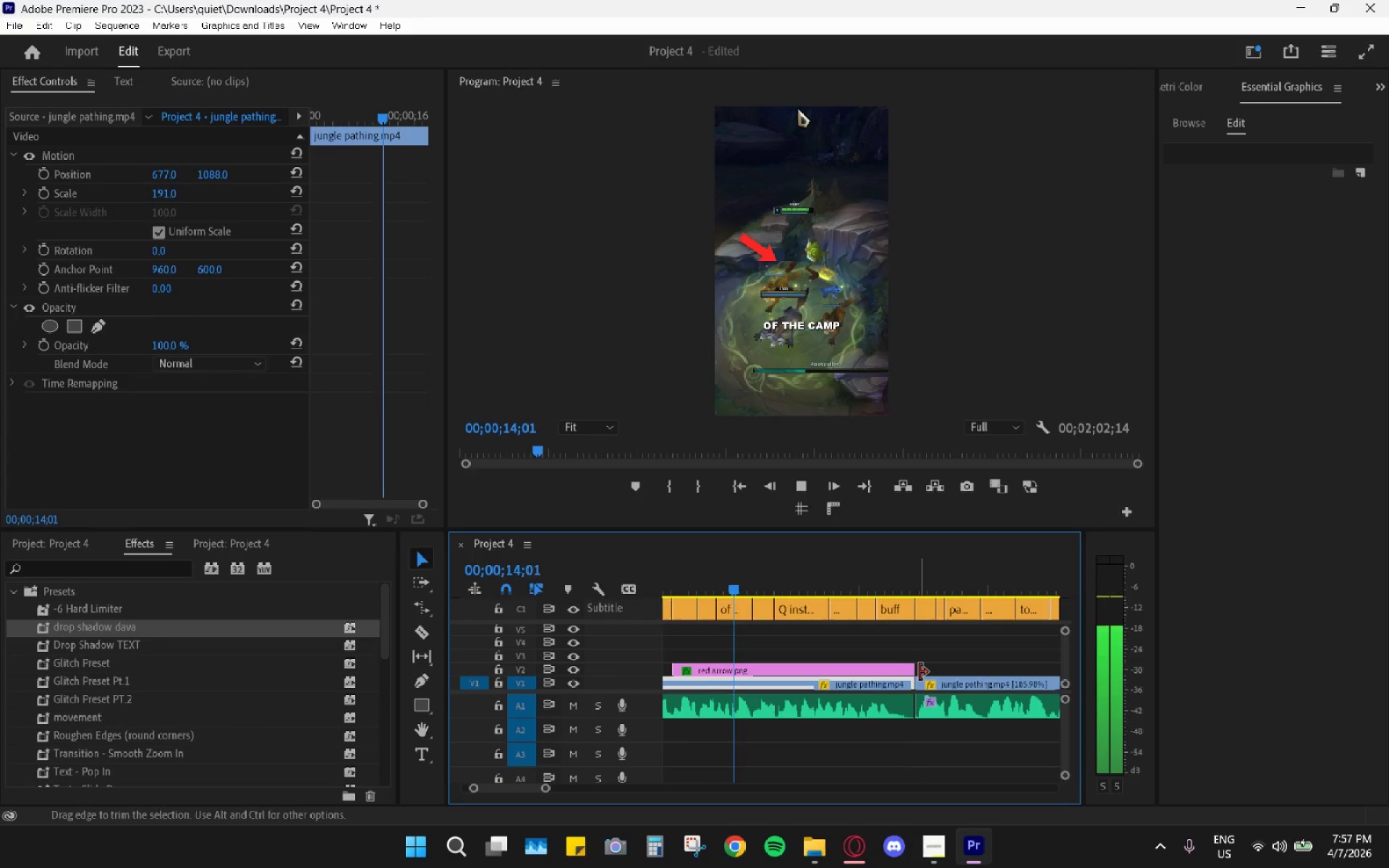 
key(Space)
 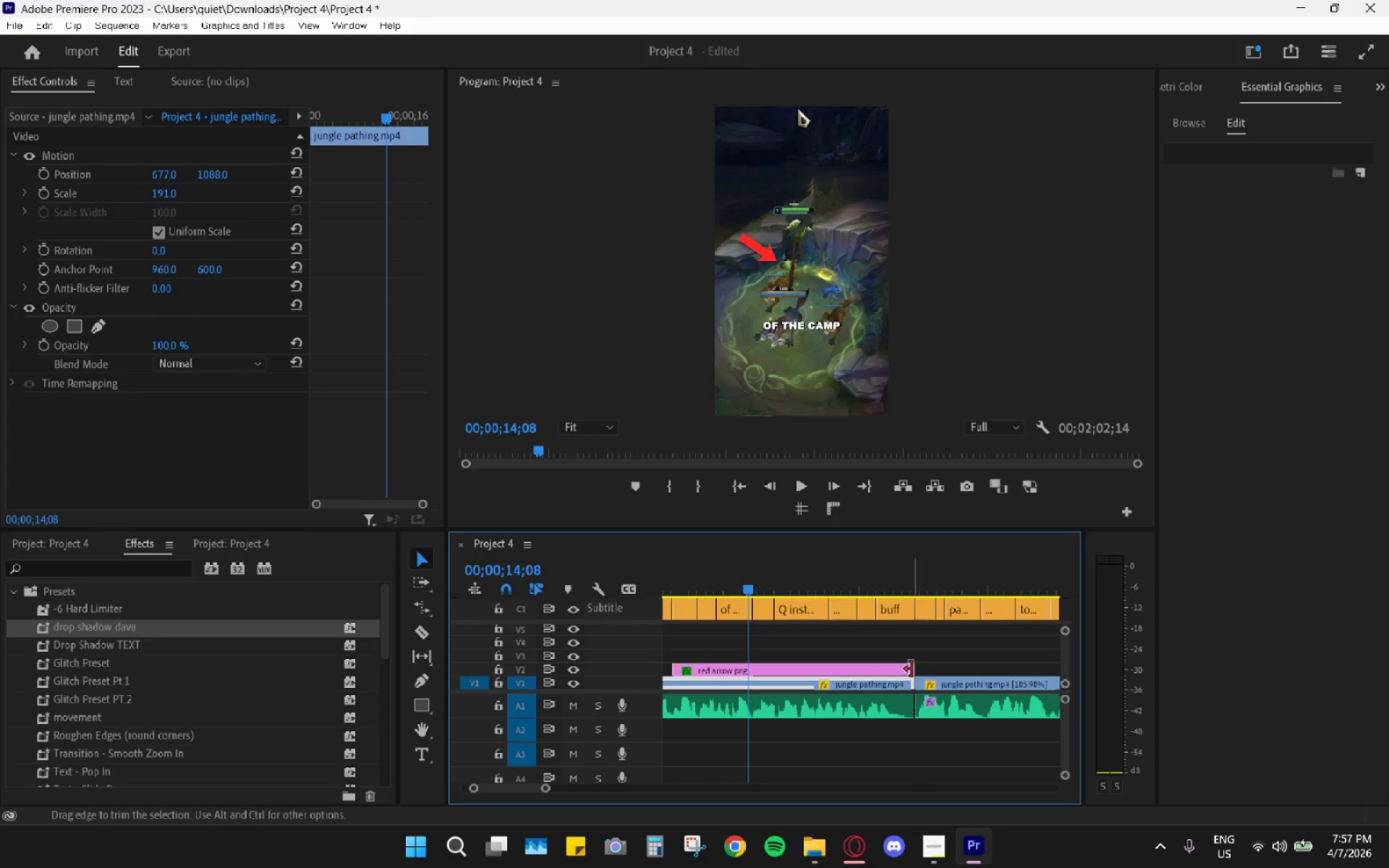 
left_click_drag(start_coordinate=[910, 668], to_coordinate=[755, 650])
 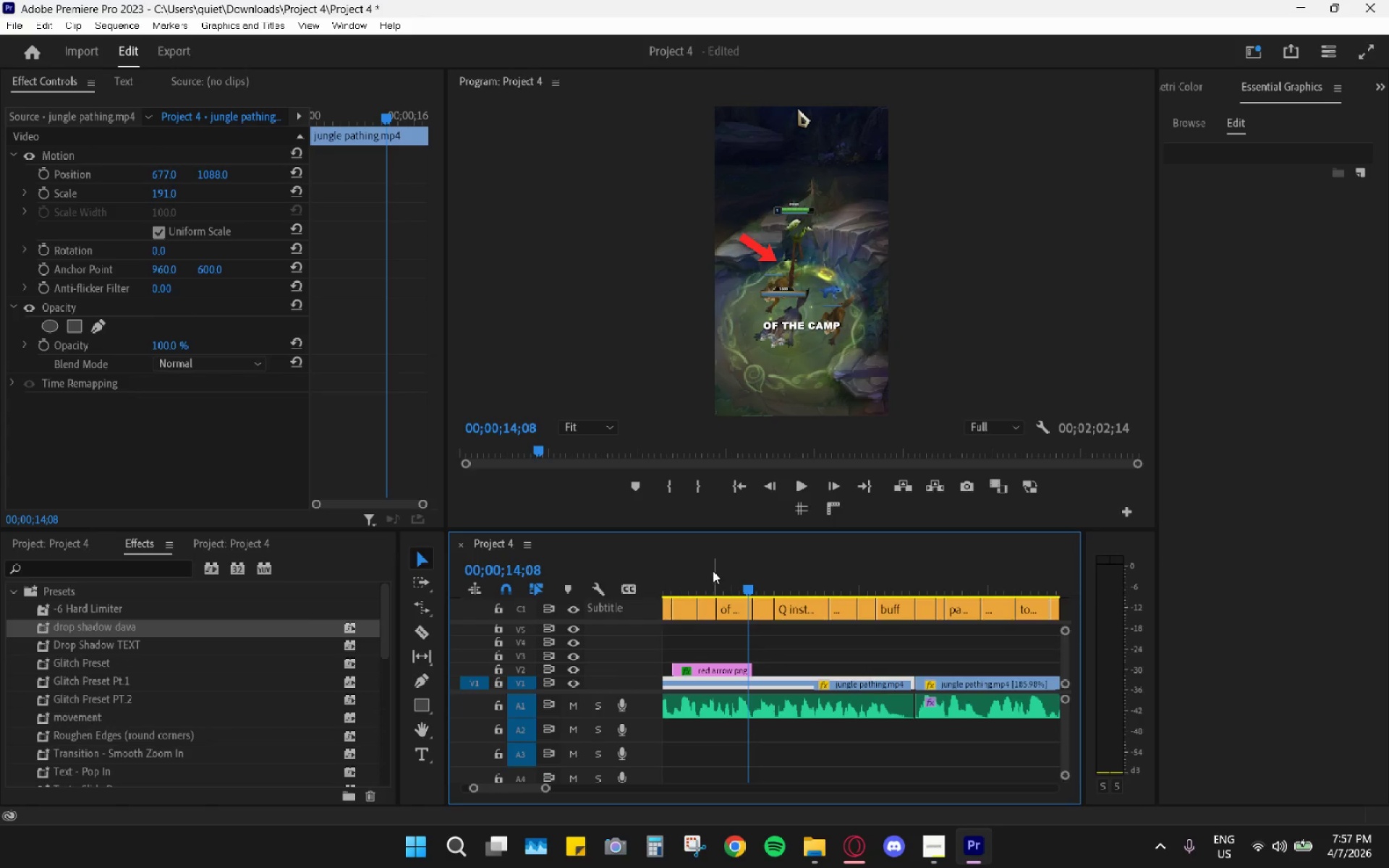 
left_click_drag(start_coordinate=[709, 574], to_coordinate=[699, 580])
 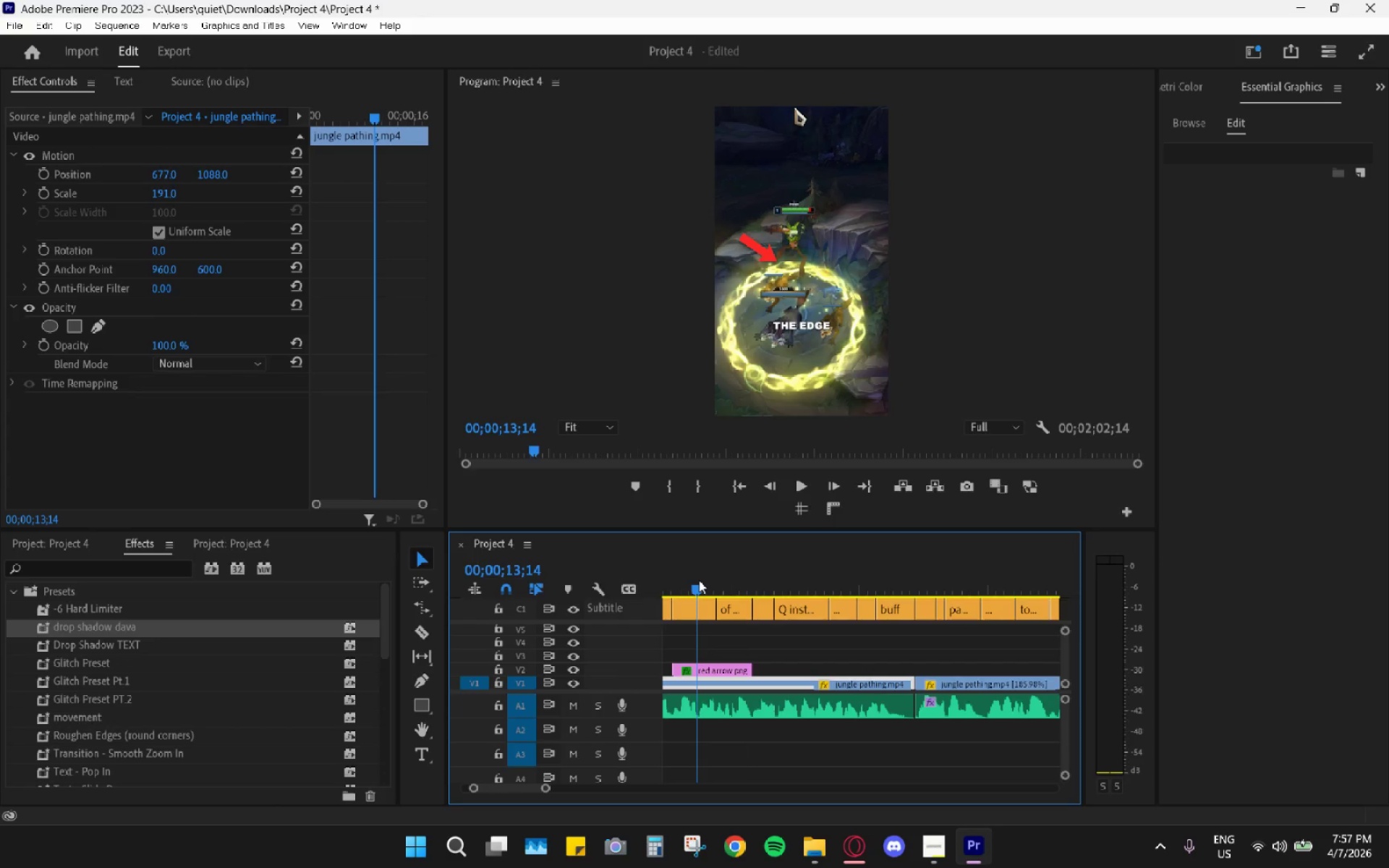 
key(Space)
 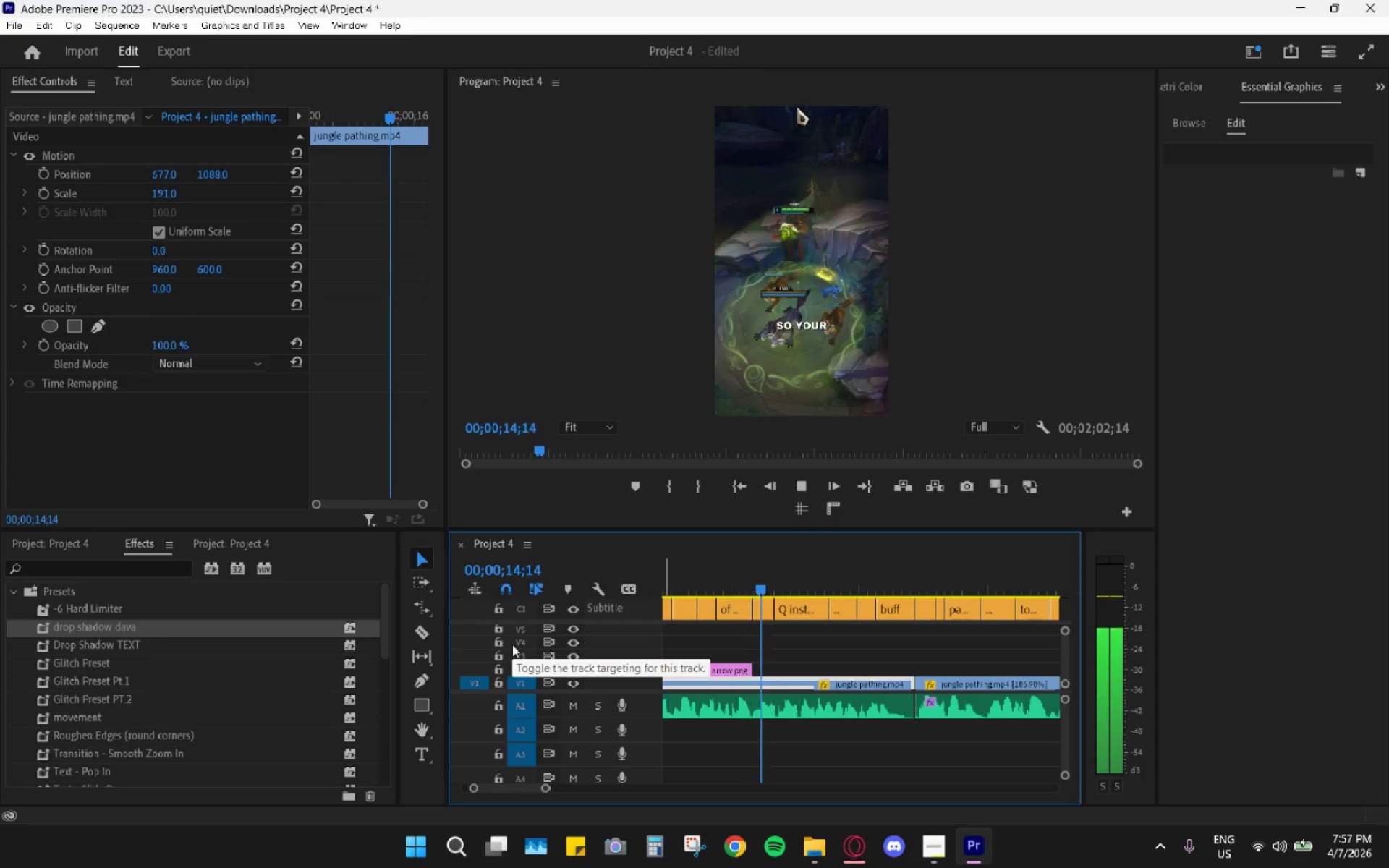 
key(Space)
 